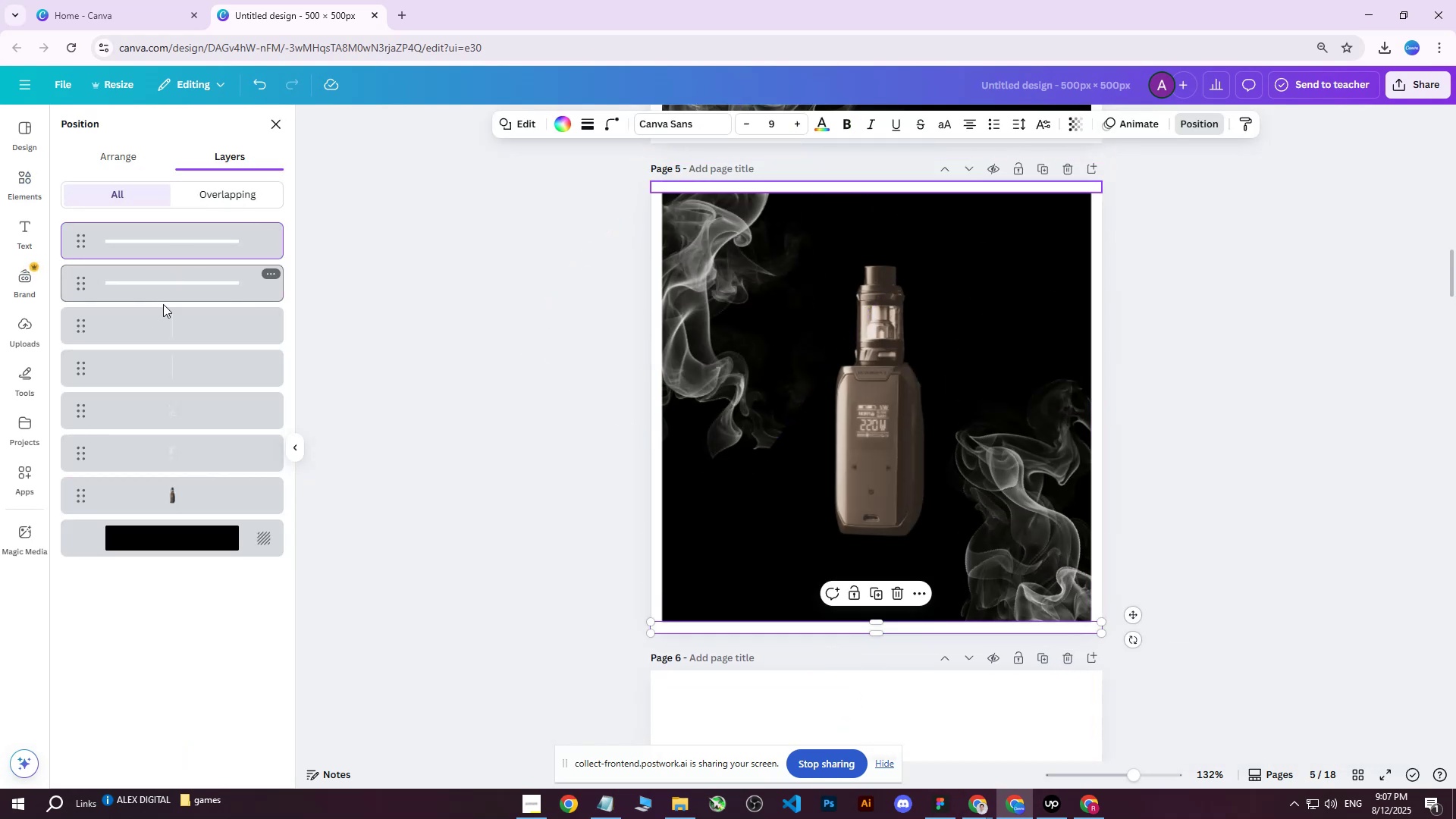 
hold_key(key=ShiftLeft, duration=1.29)
left_click([191, 460])
 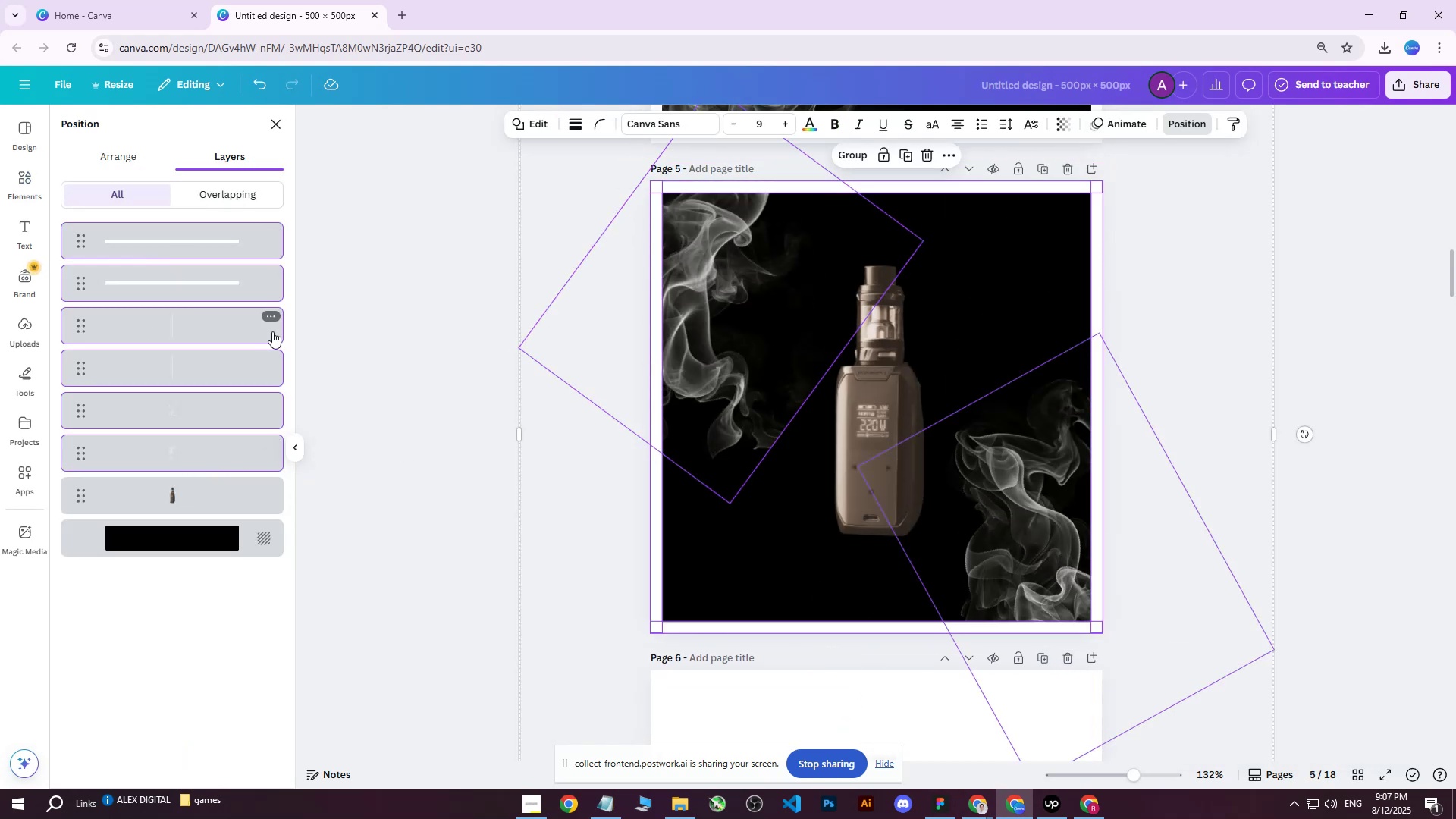 
left_click([271, 309])
 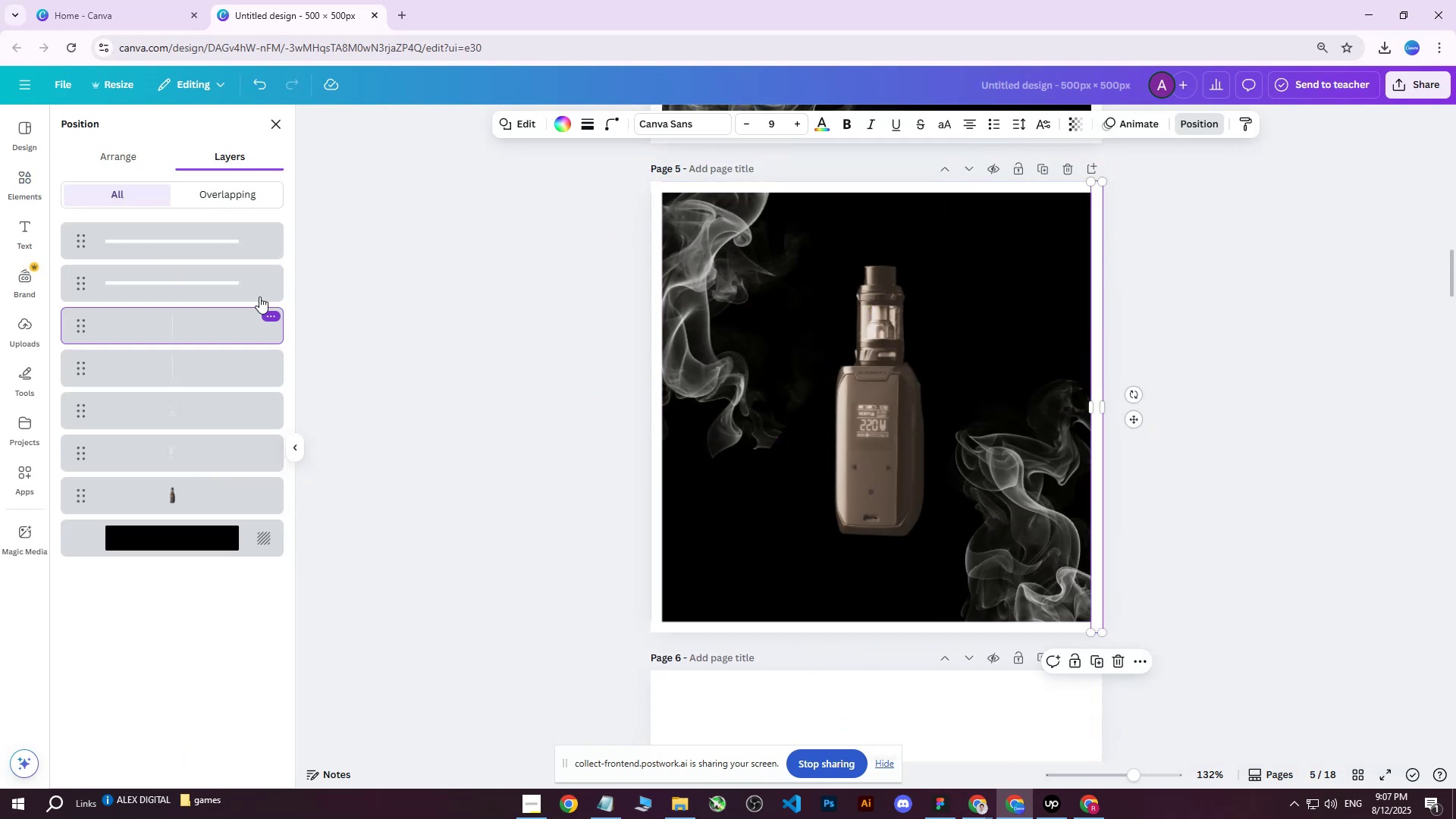 
left_click([220, 242])
 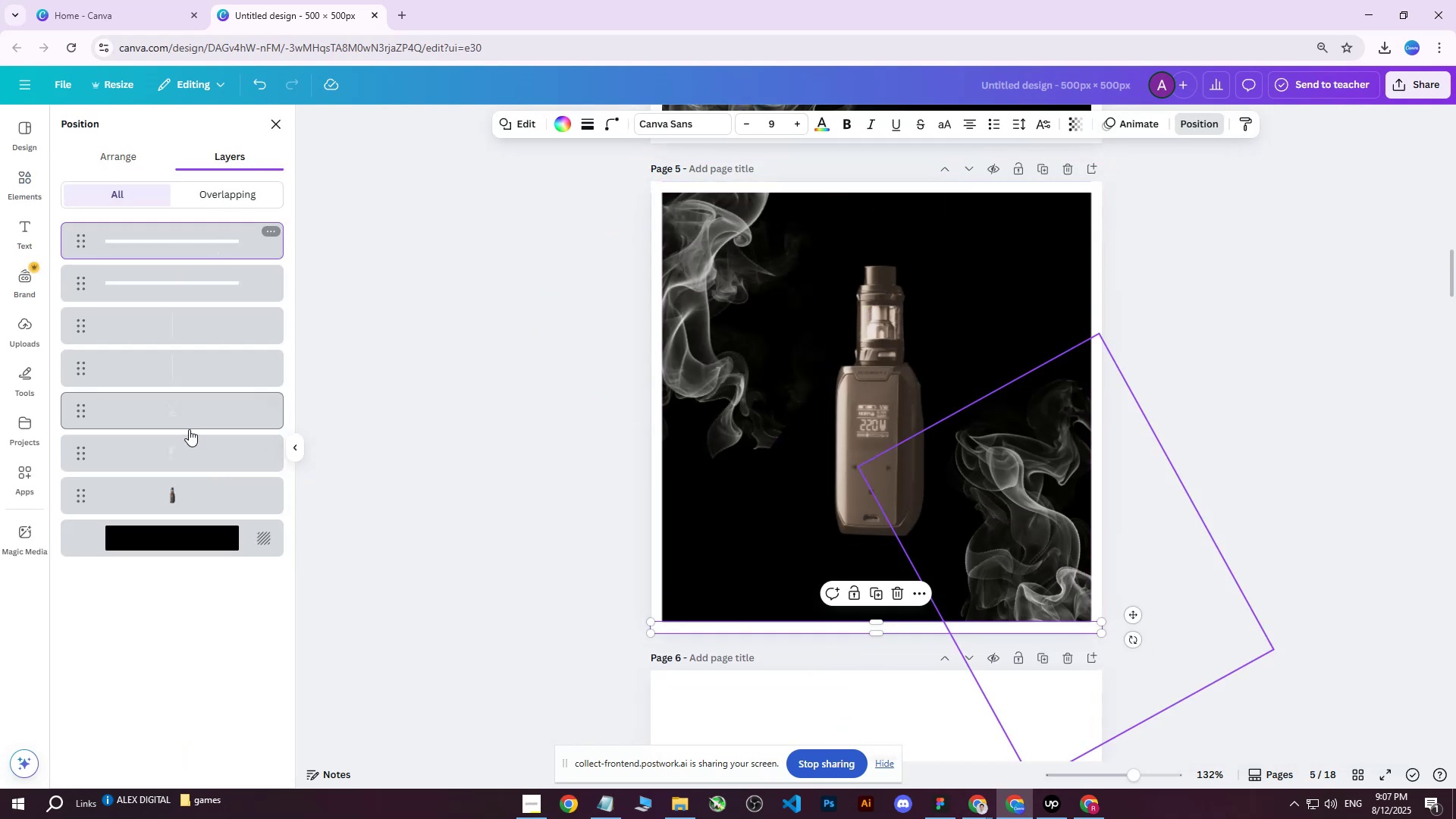 
key(Control+ControlLeft)
 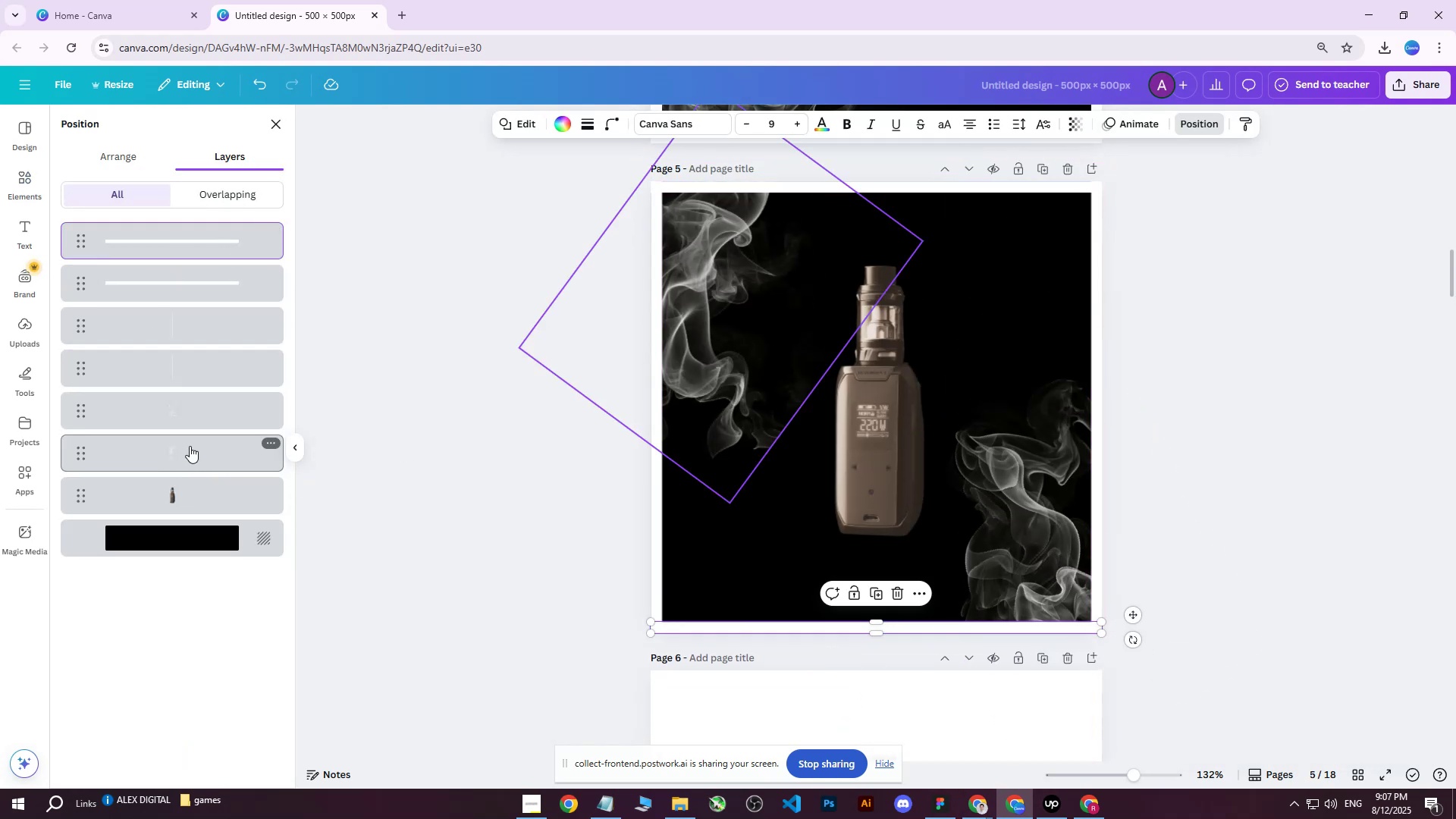 
hold_key(key=ShiftLeft, duration=0.39)
left_click([187, 452])
 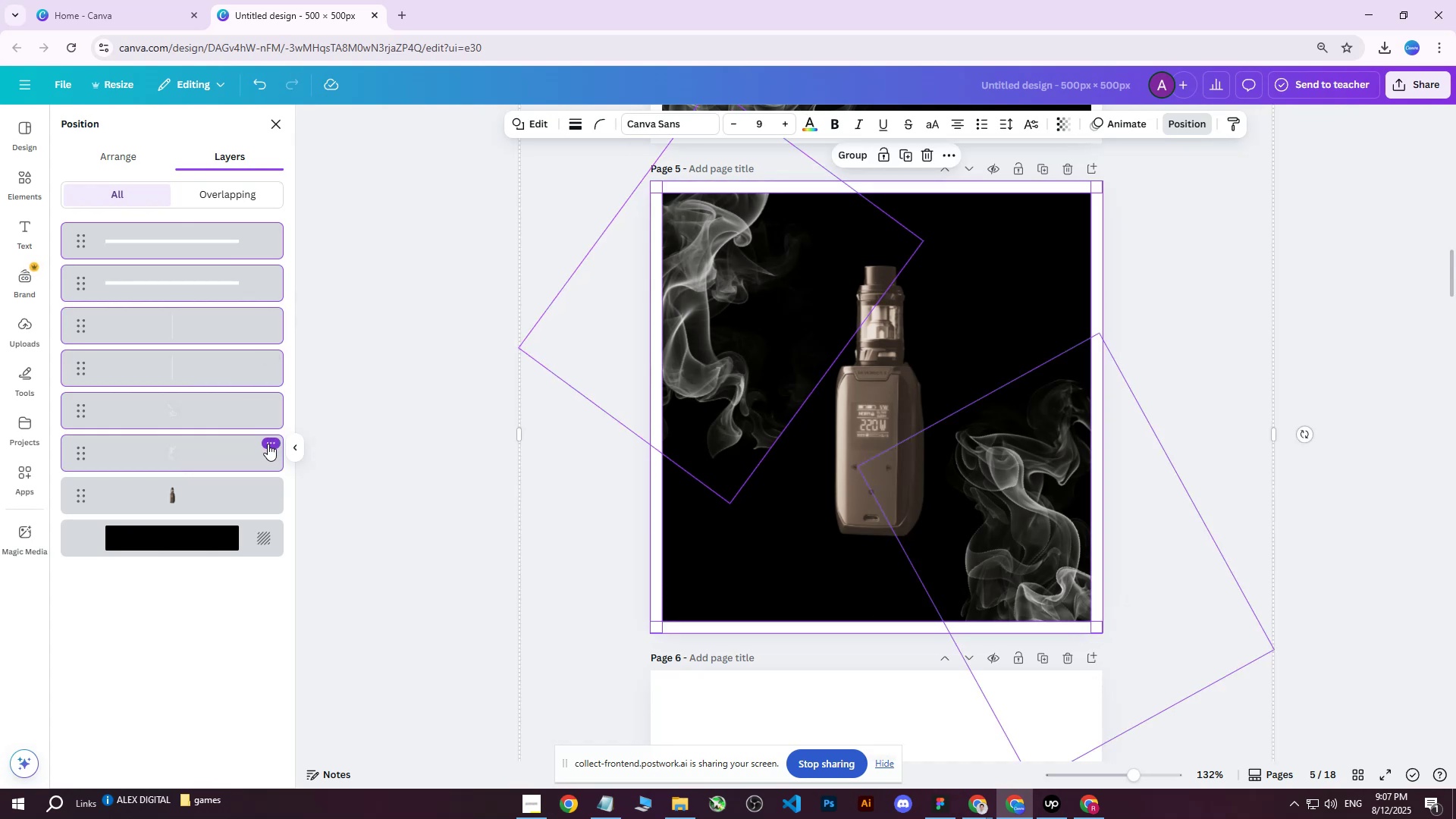 
left_click([268, 444])
 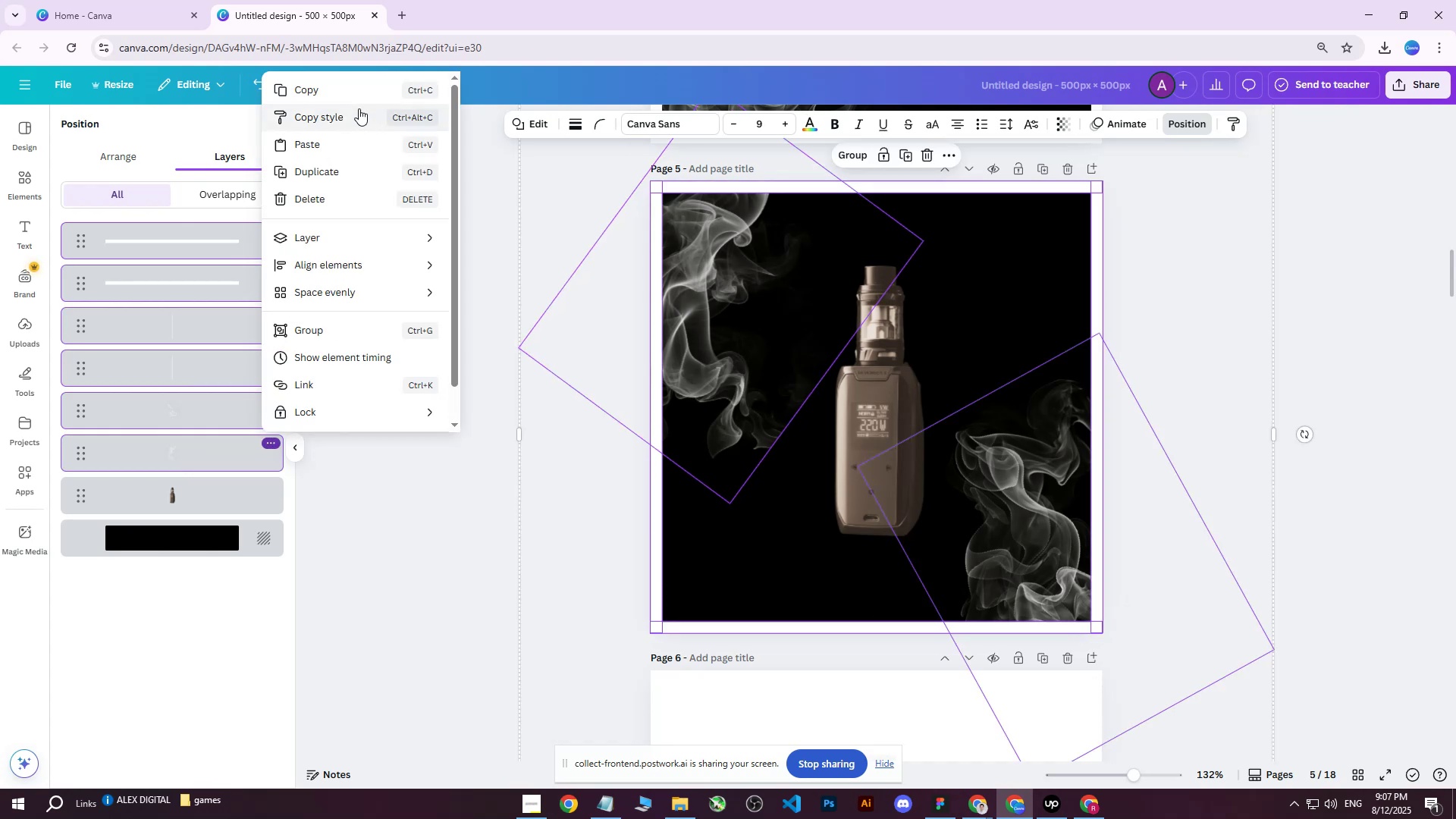 
left_click([329, 91])
 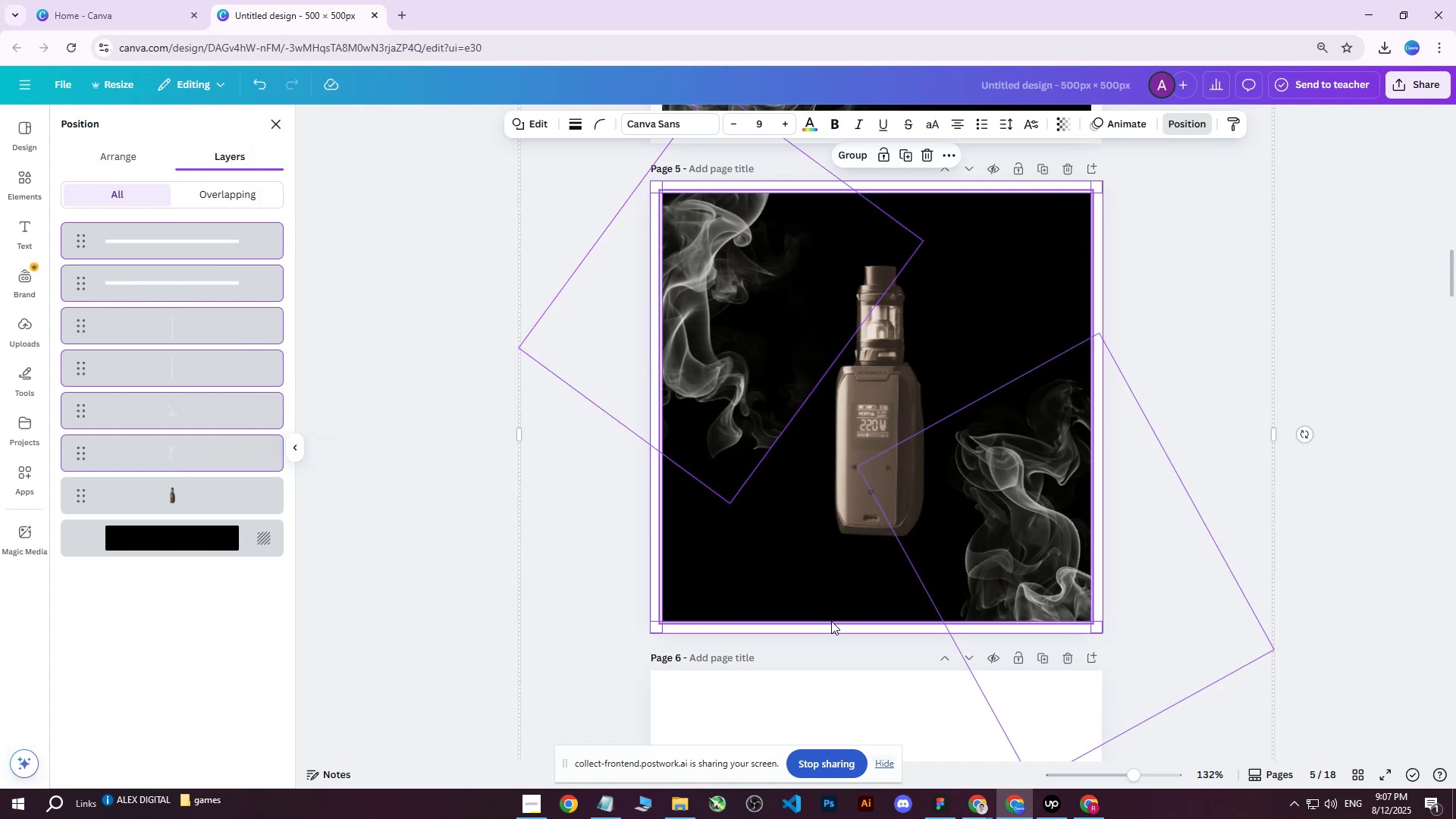 
scroll: coordinate [855, 585], scroll_direction: down, amount: 7.0
 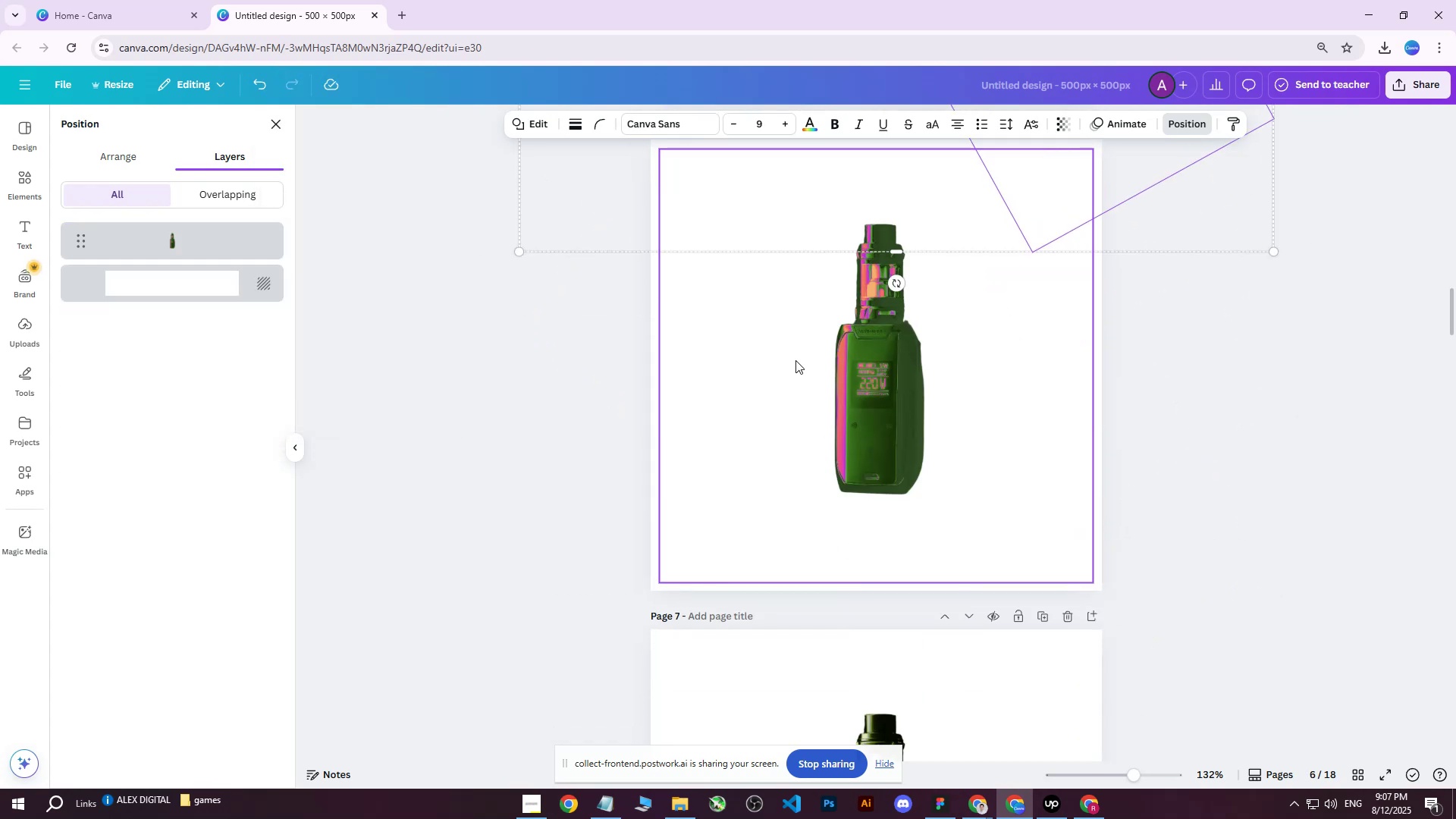 
left_click([795, 360])
 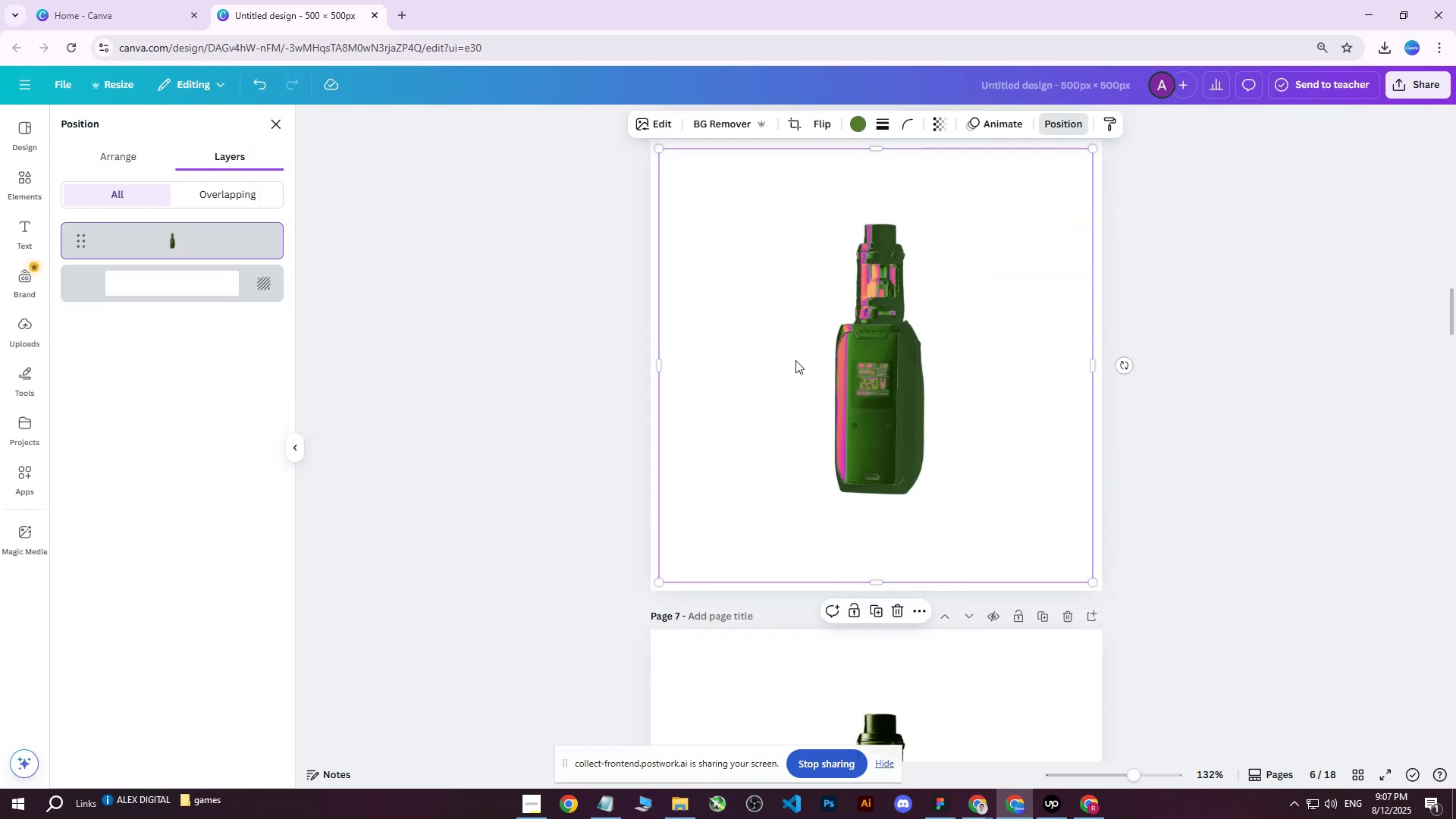 
key(Control+ControlLeft)
 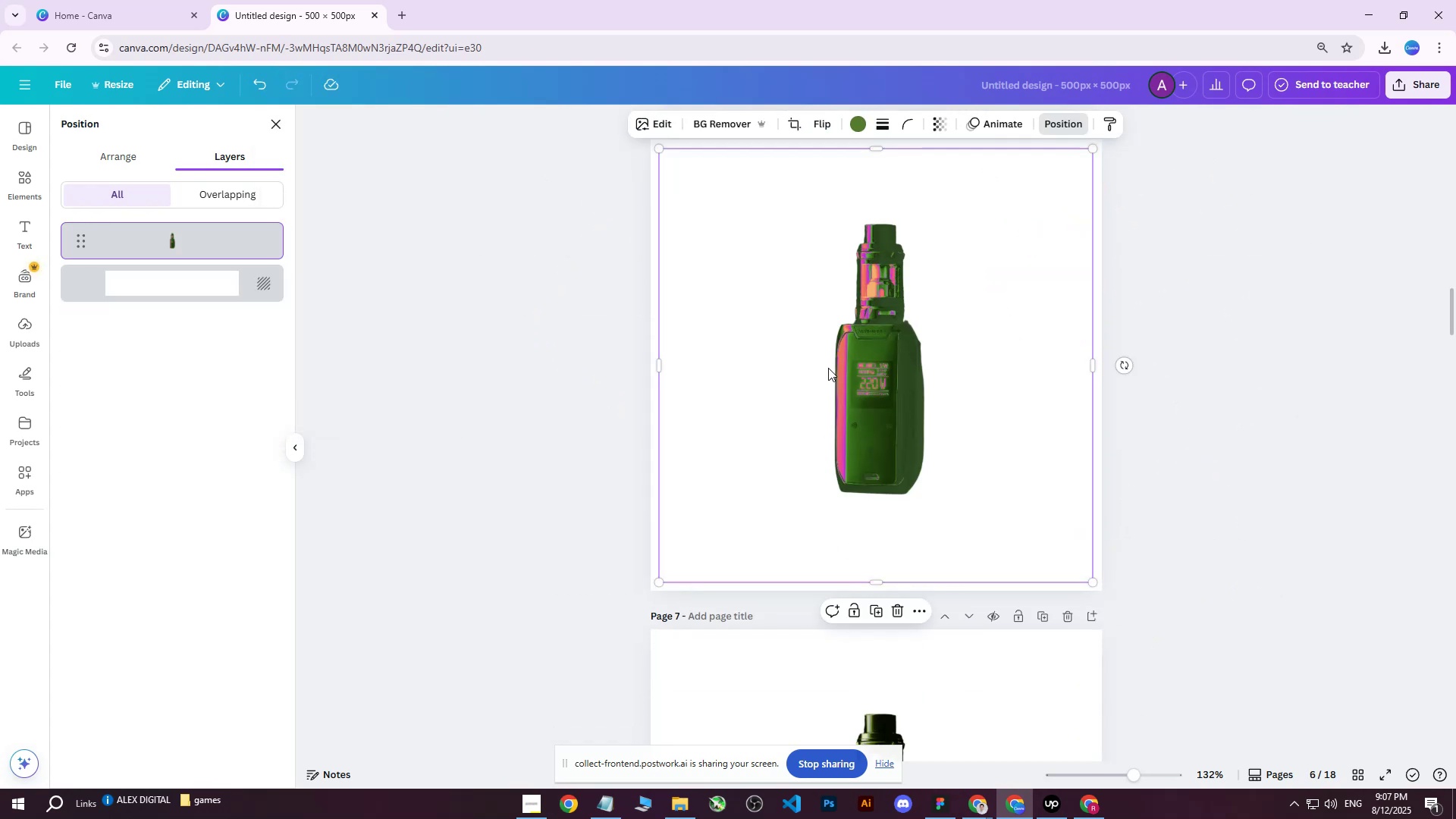 
key(Control+V)
 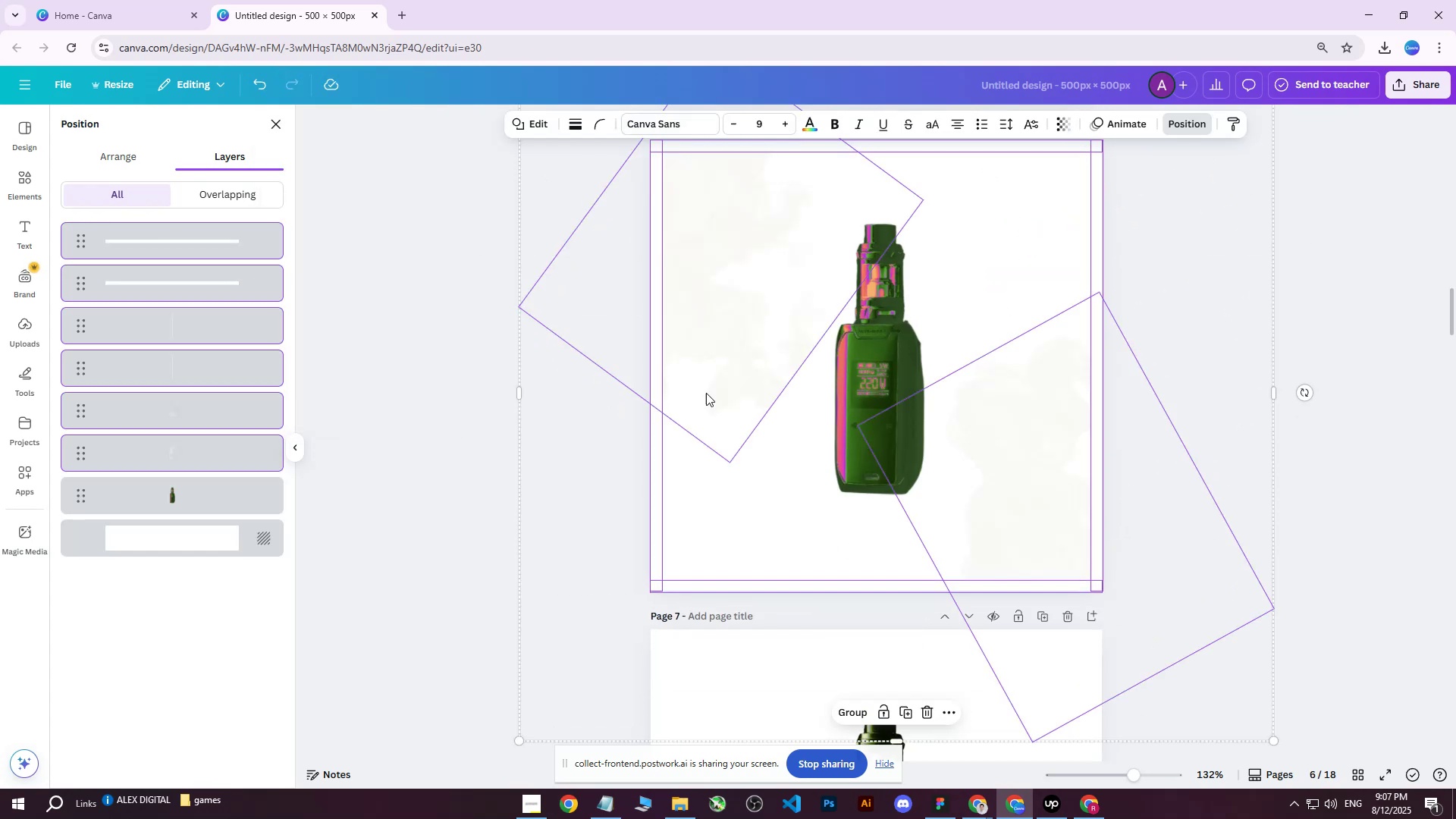 
left_click([680, 513])
 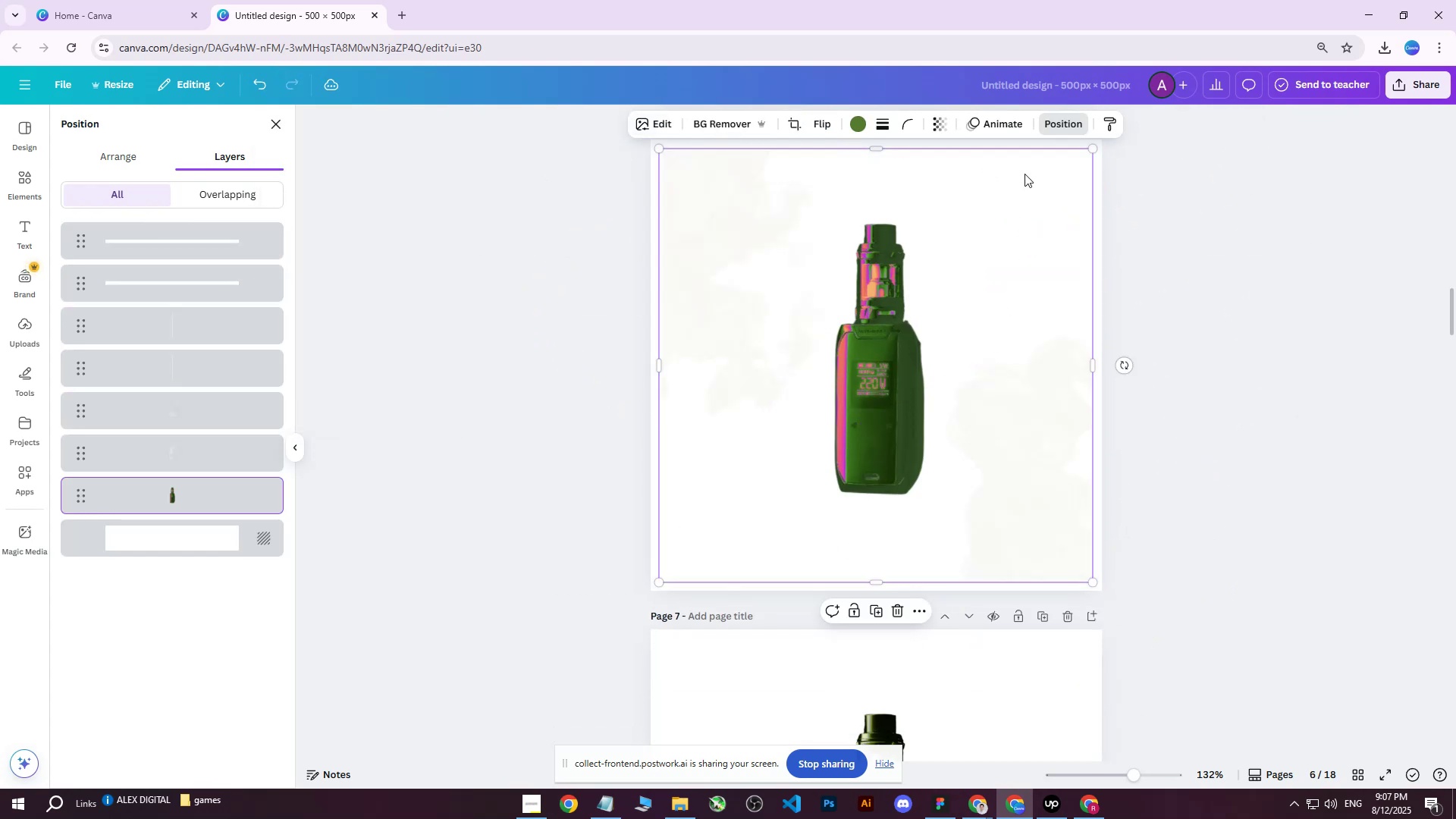 
left_click([1257, 278])
 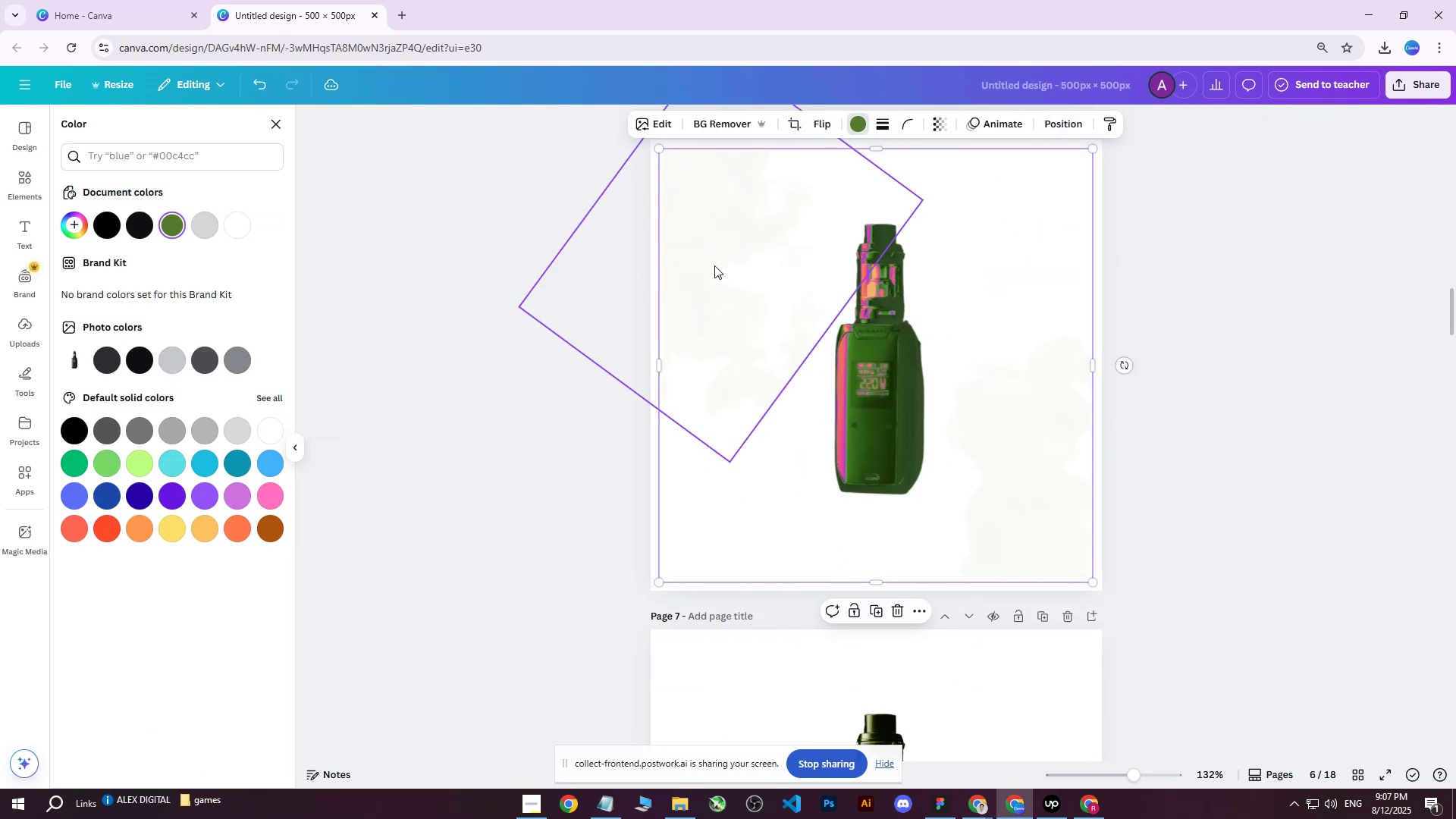 
left_click([116, 222])
 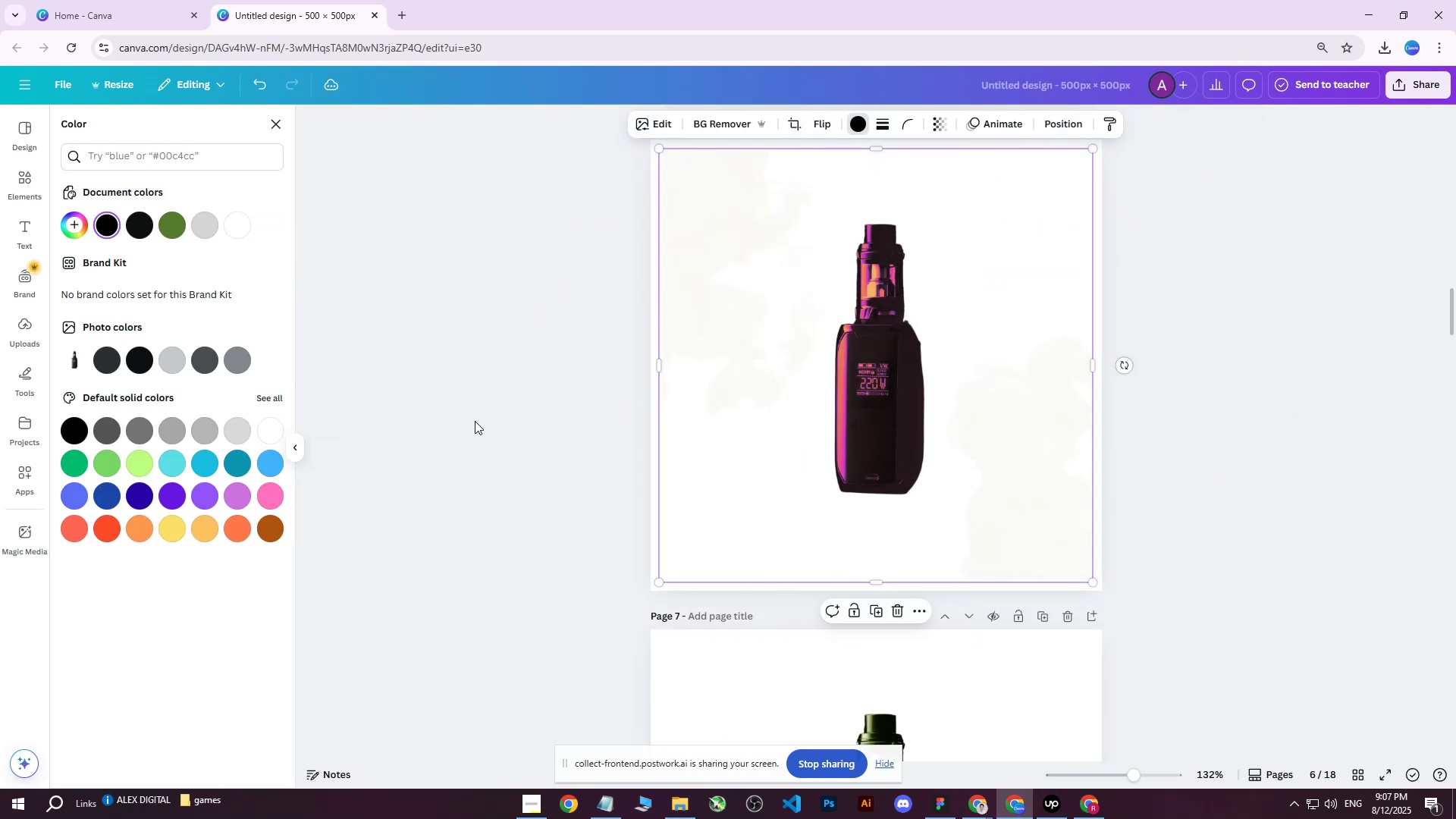 
key(Control+Z)
 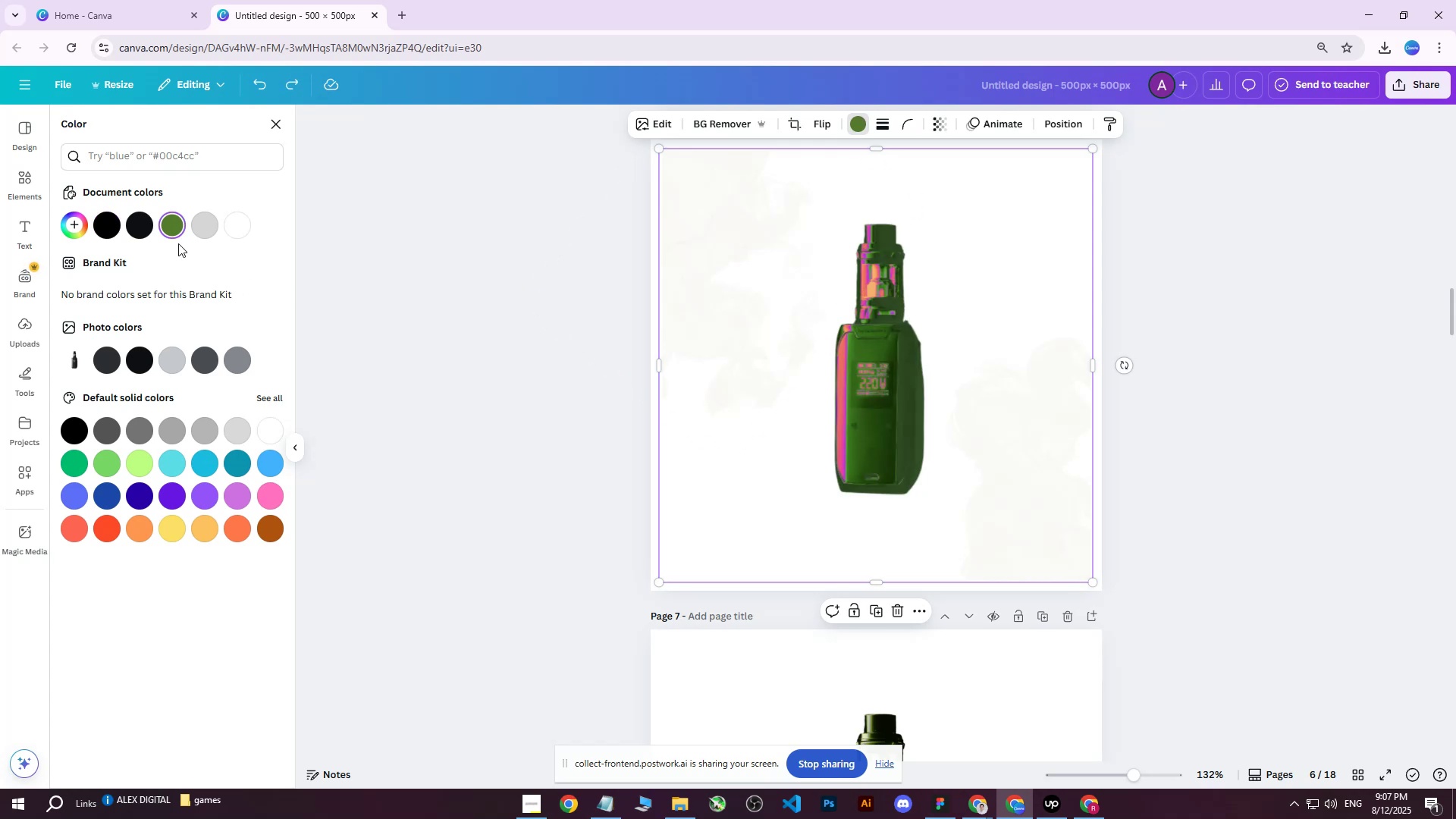 
double_click([105, 226])
 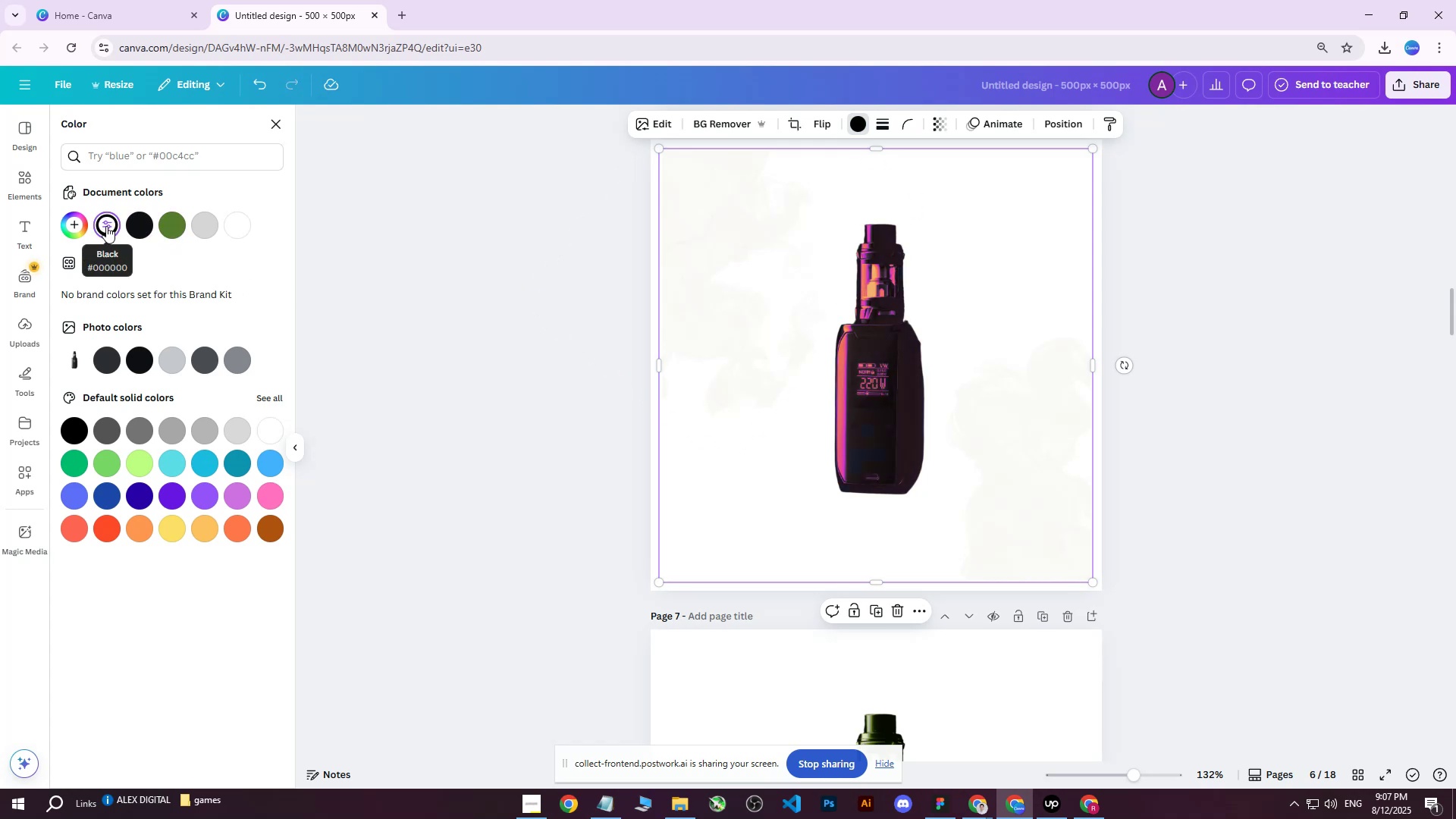 
key(Control+Z)
 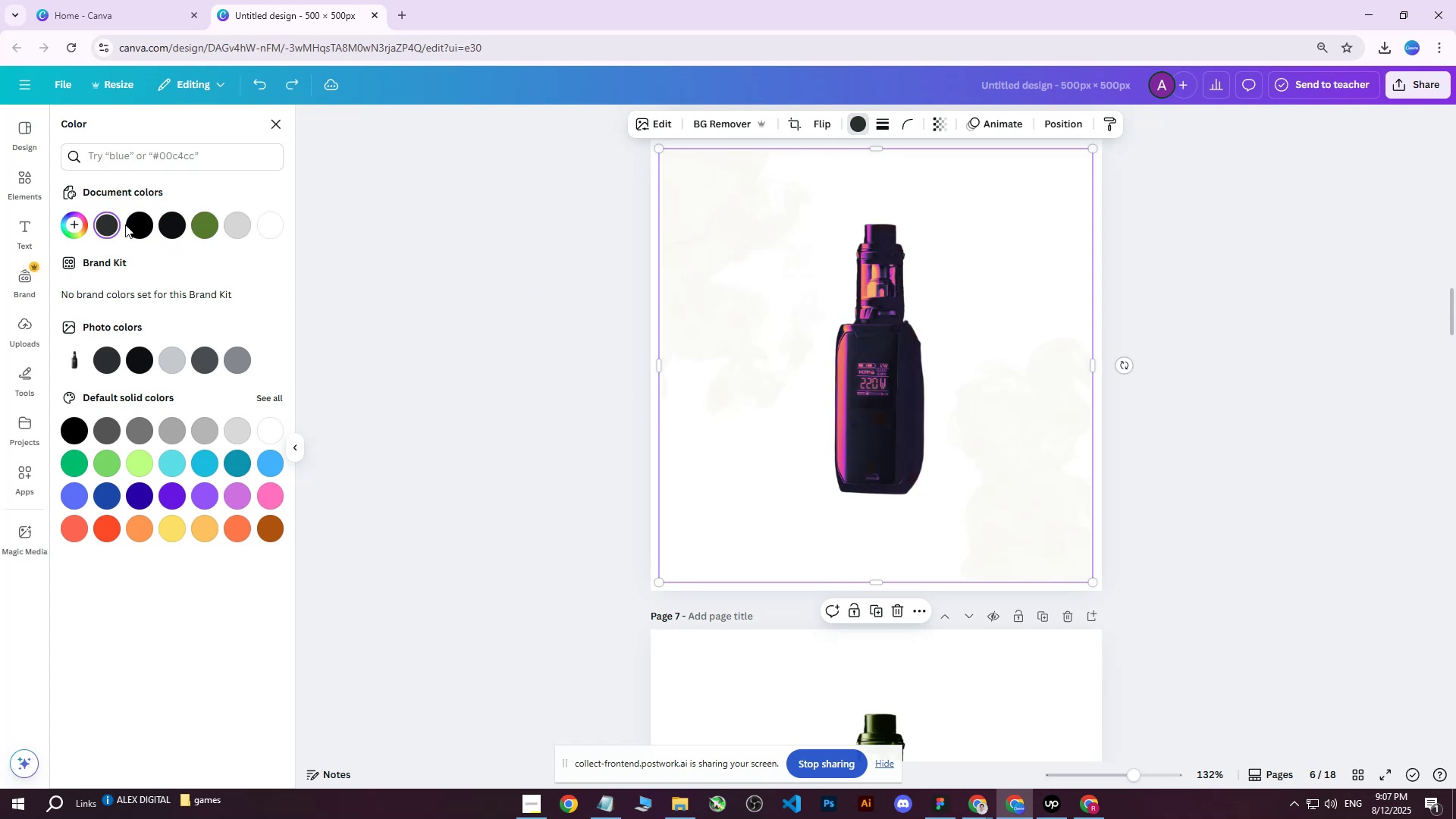 
key(Control+Z)
 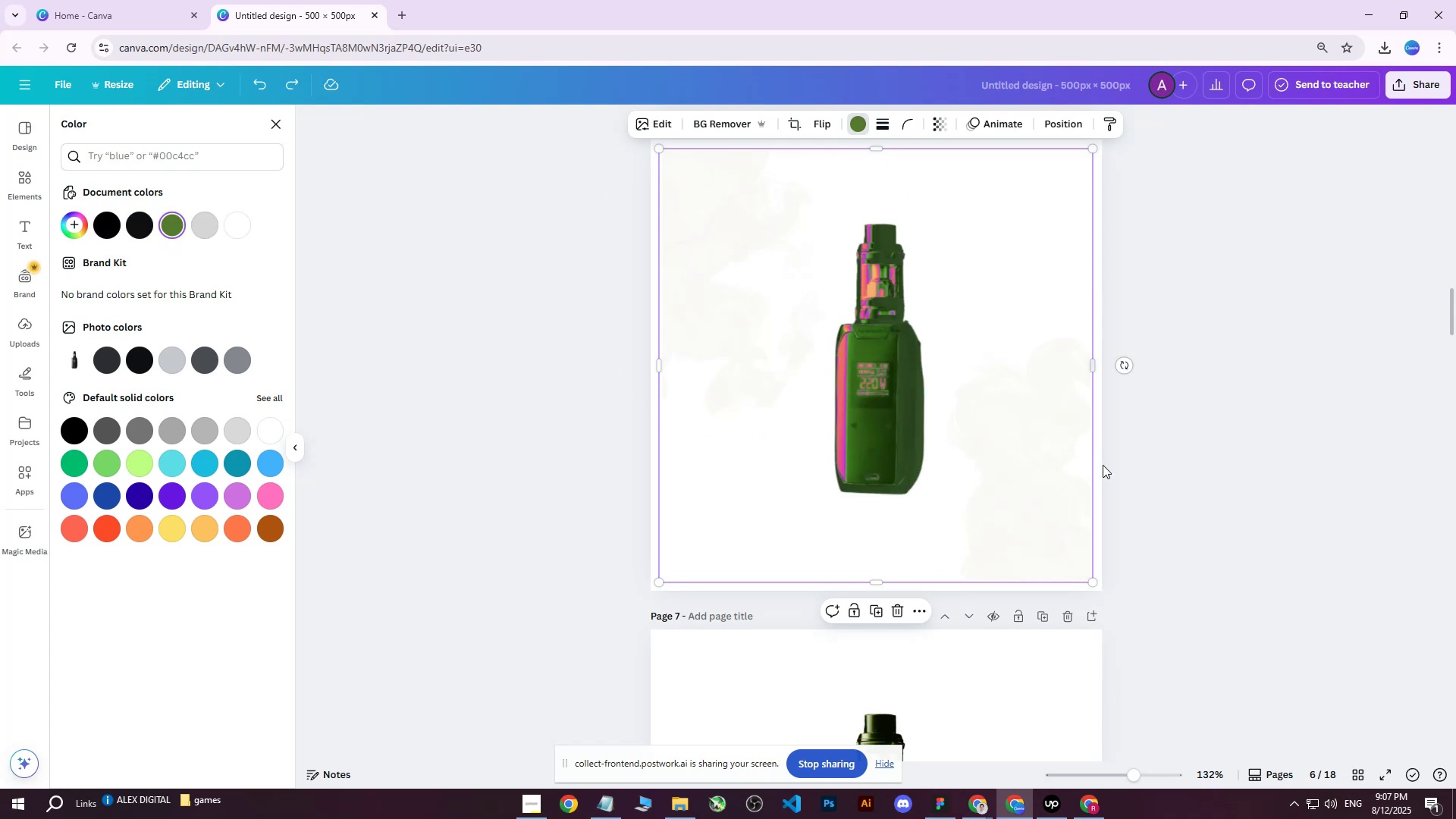 
scroll: coordinate [1103, 465], scroll_direction: up, amount: 4.0
 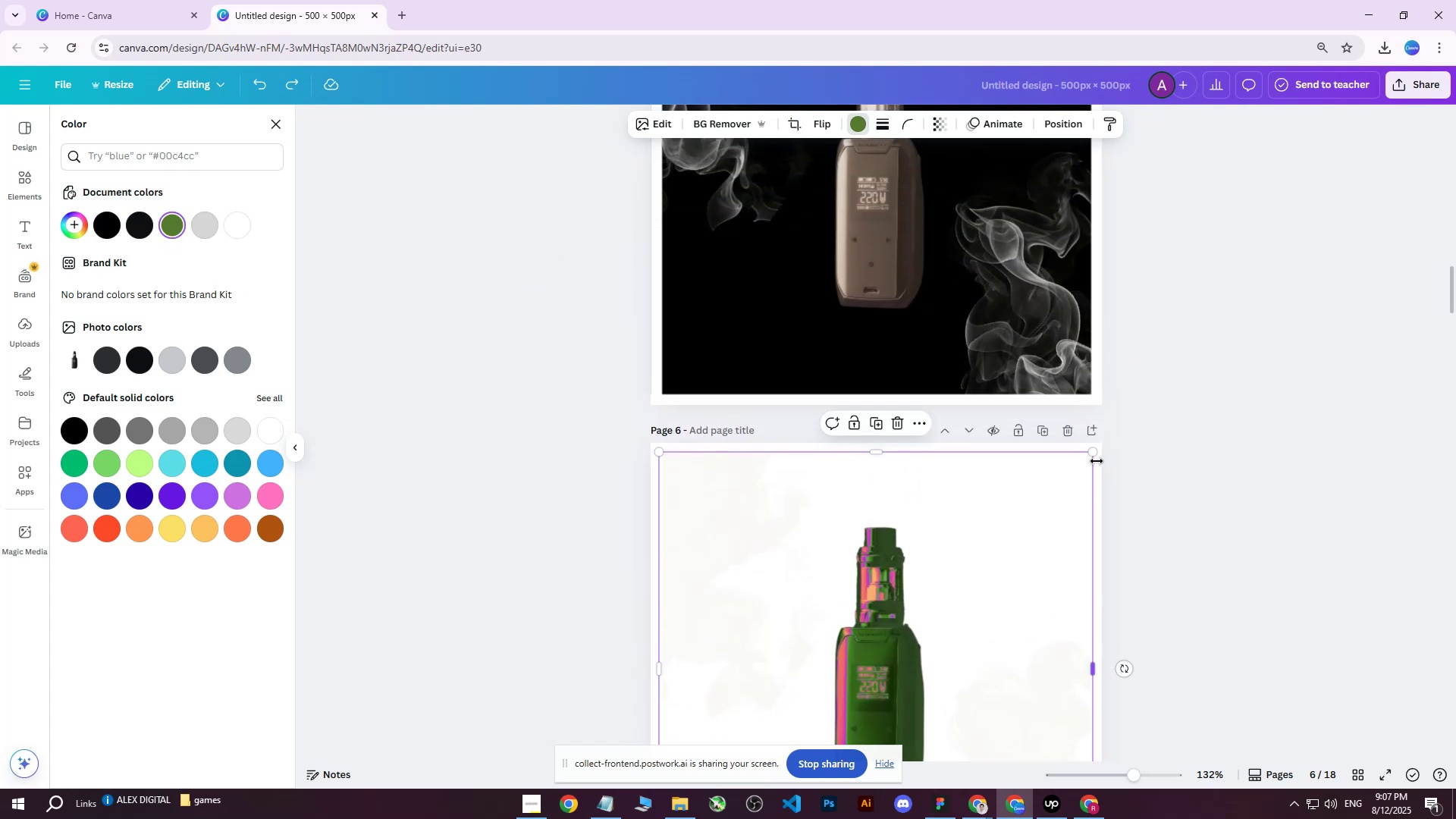 
scroll: coordinate [1097, 461], scroll_direction: down, amount: 2.0
 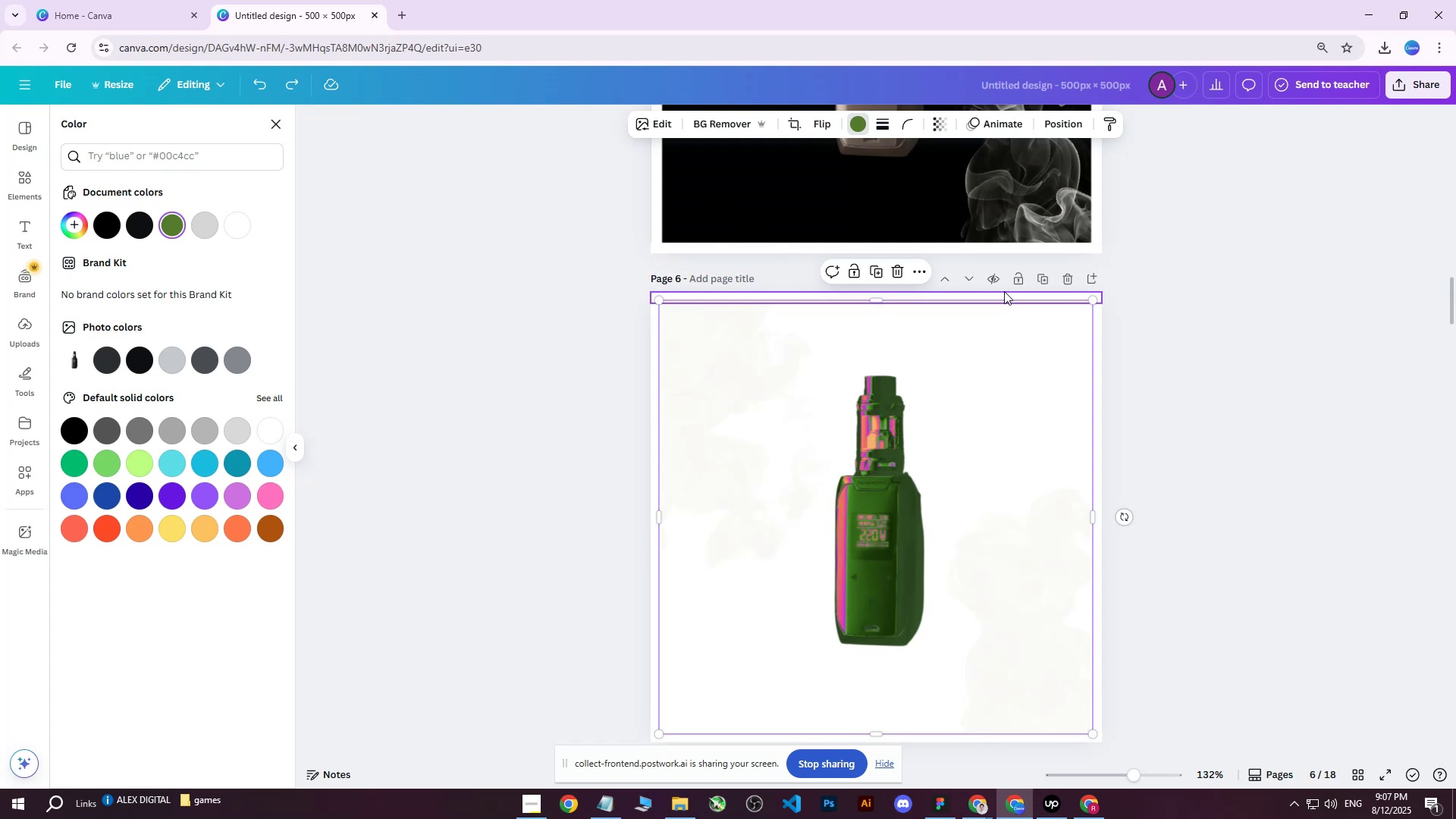 
wait(6.17)
 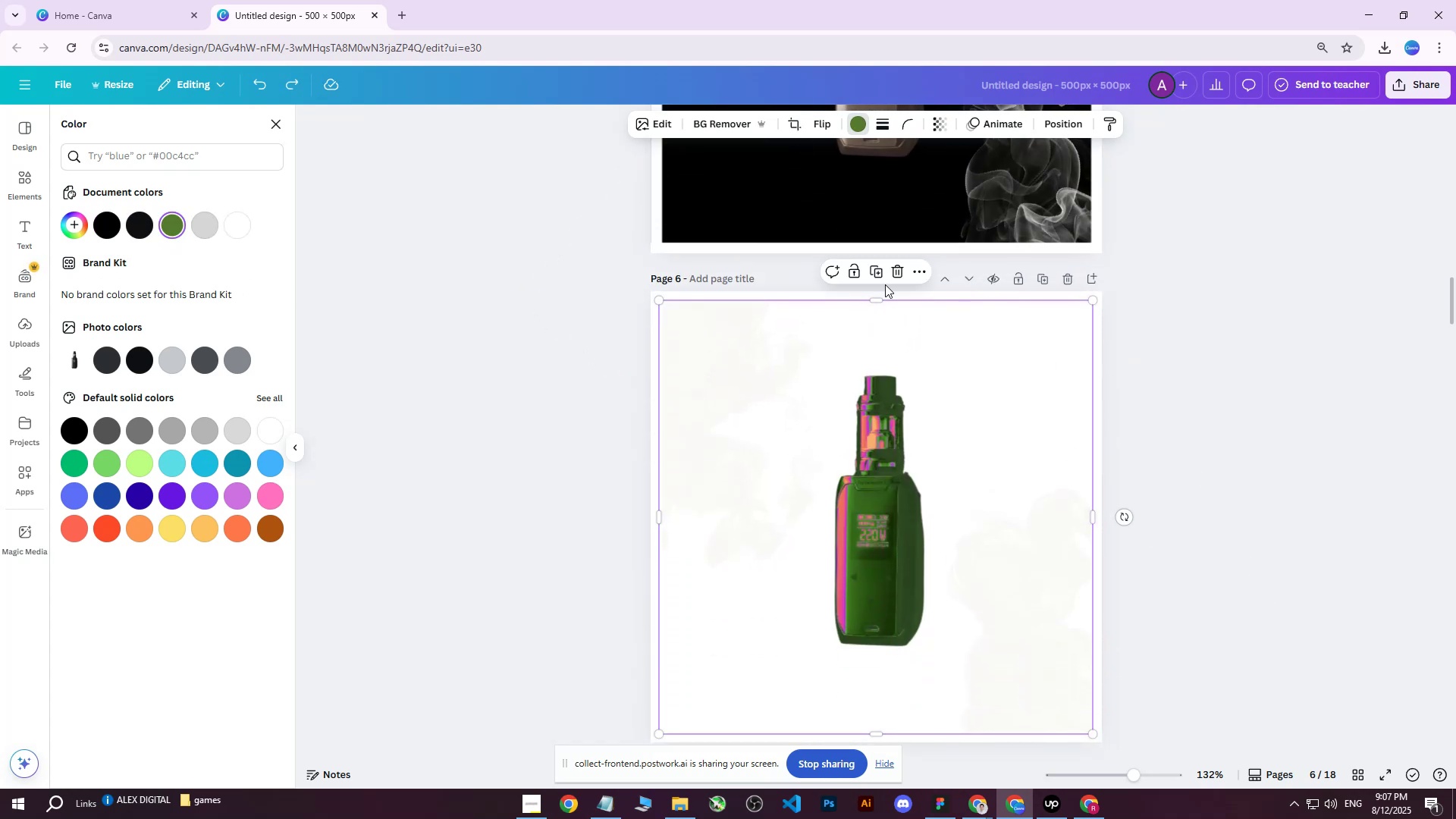 
left_click([1065, 124])
 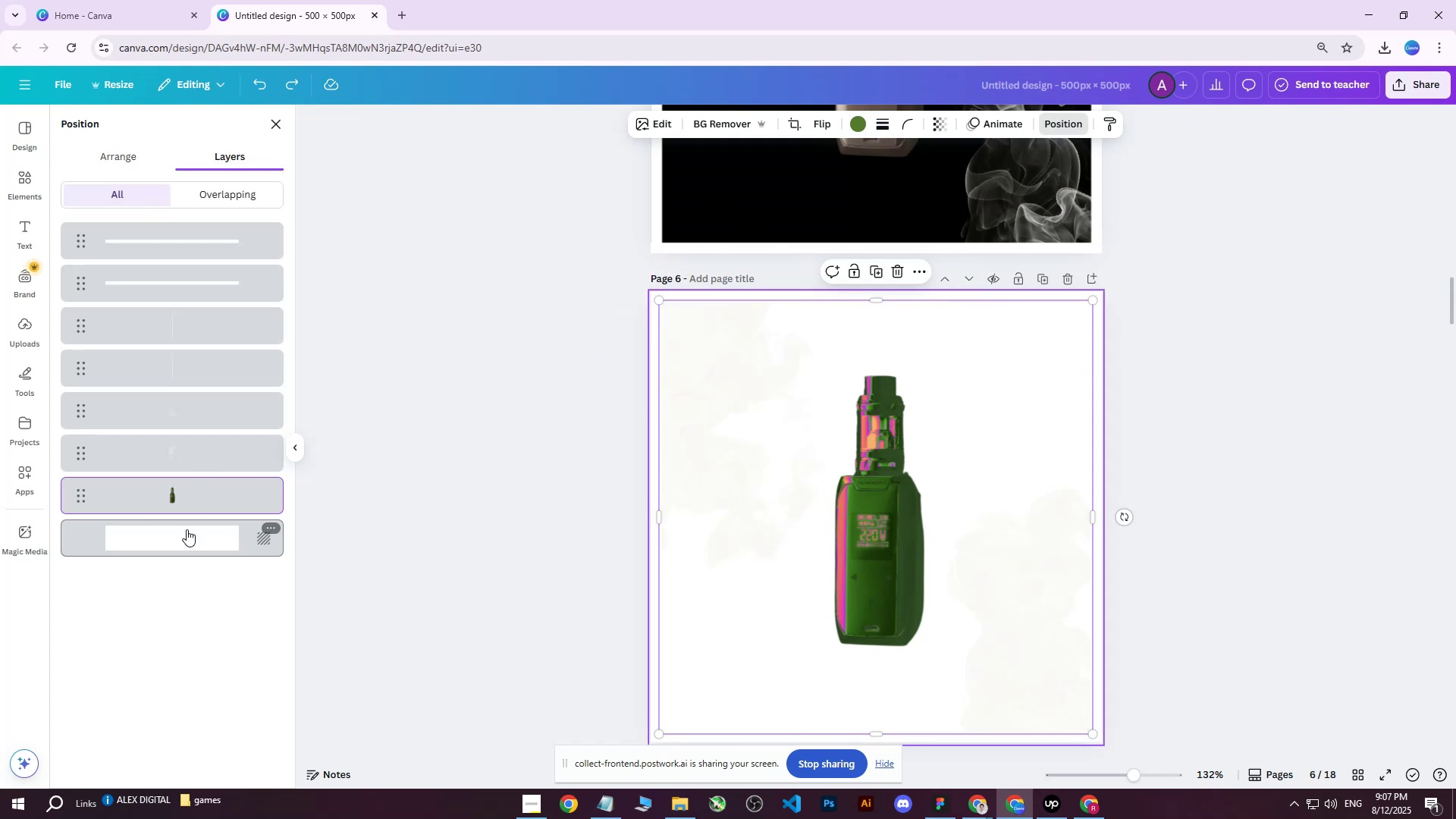 
left_click([169, 535])
 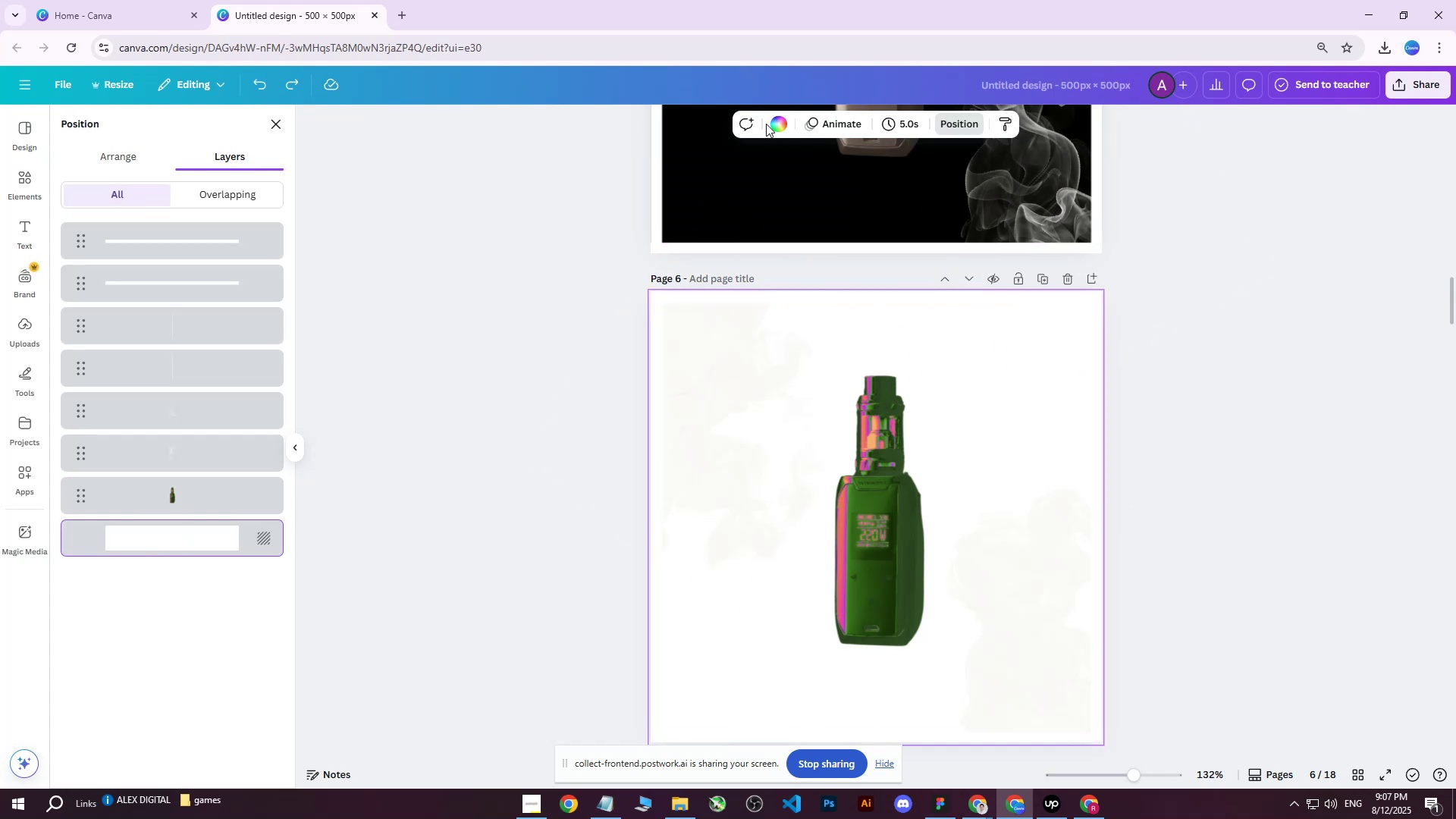 
double_click([776, 125])
 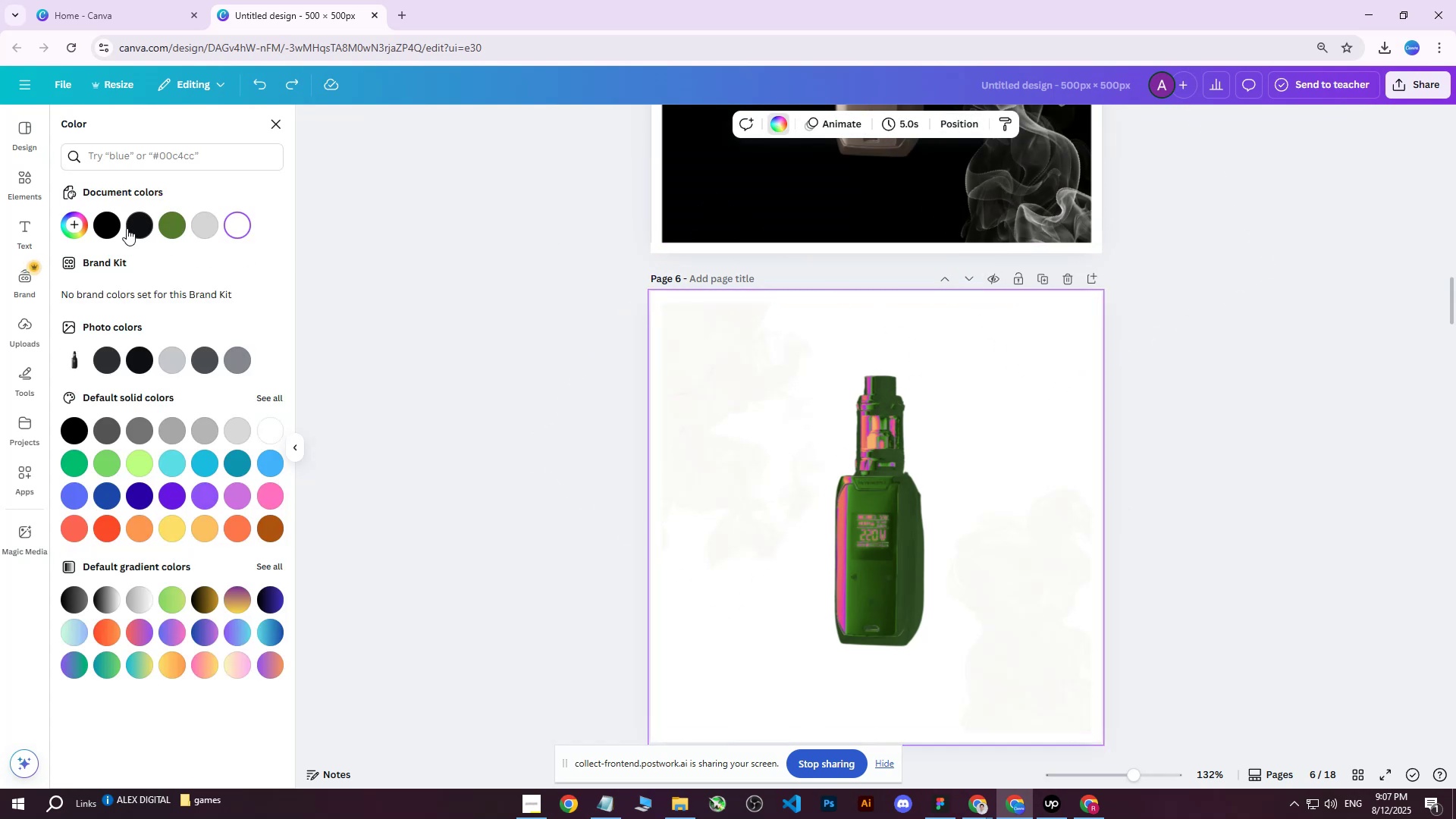 
left_click([115, 227])
 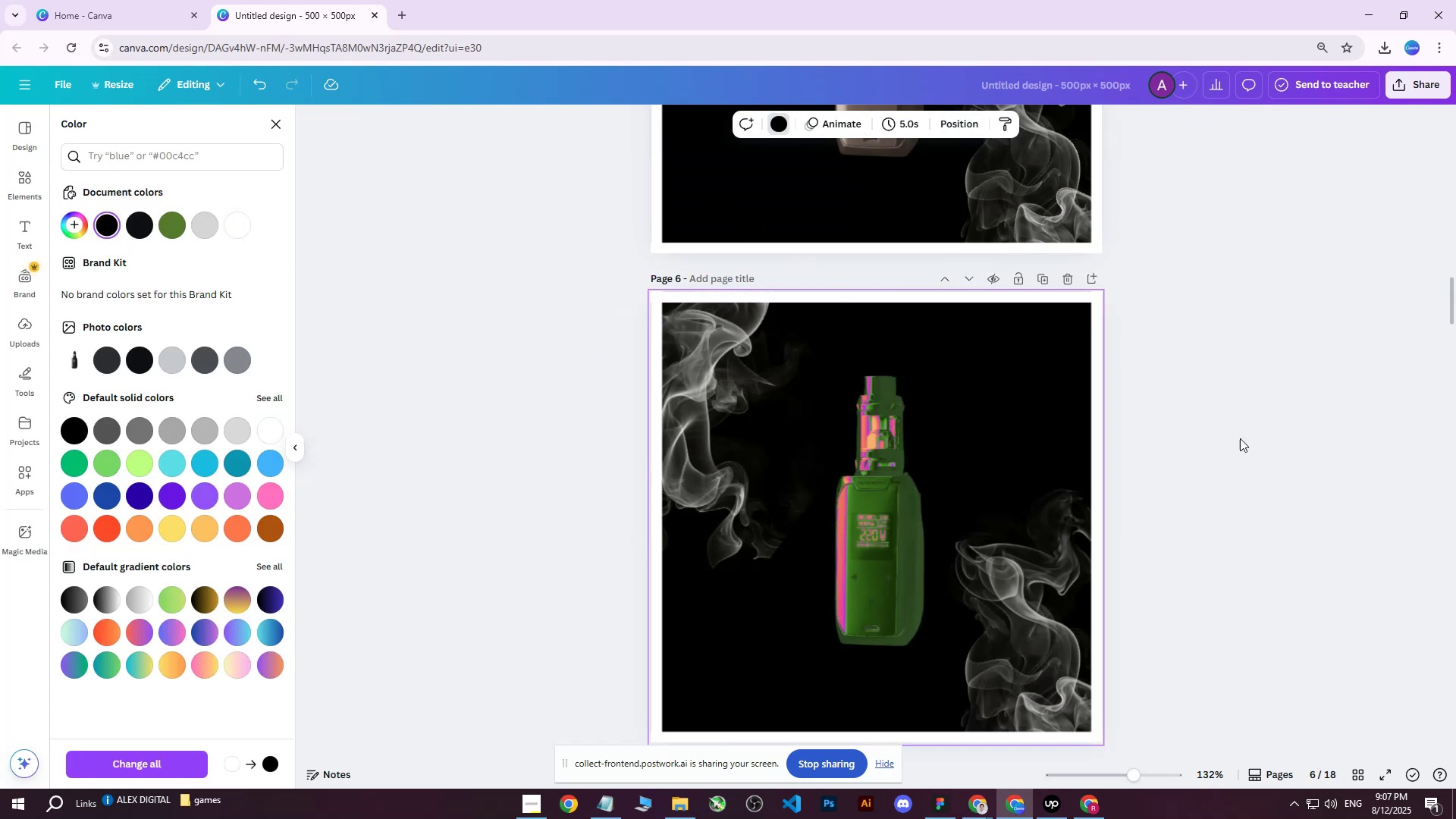 
left_click([1260, 422])
 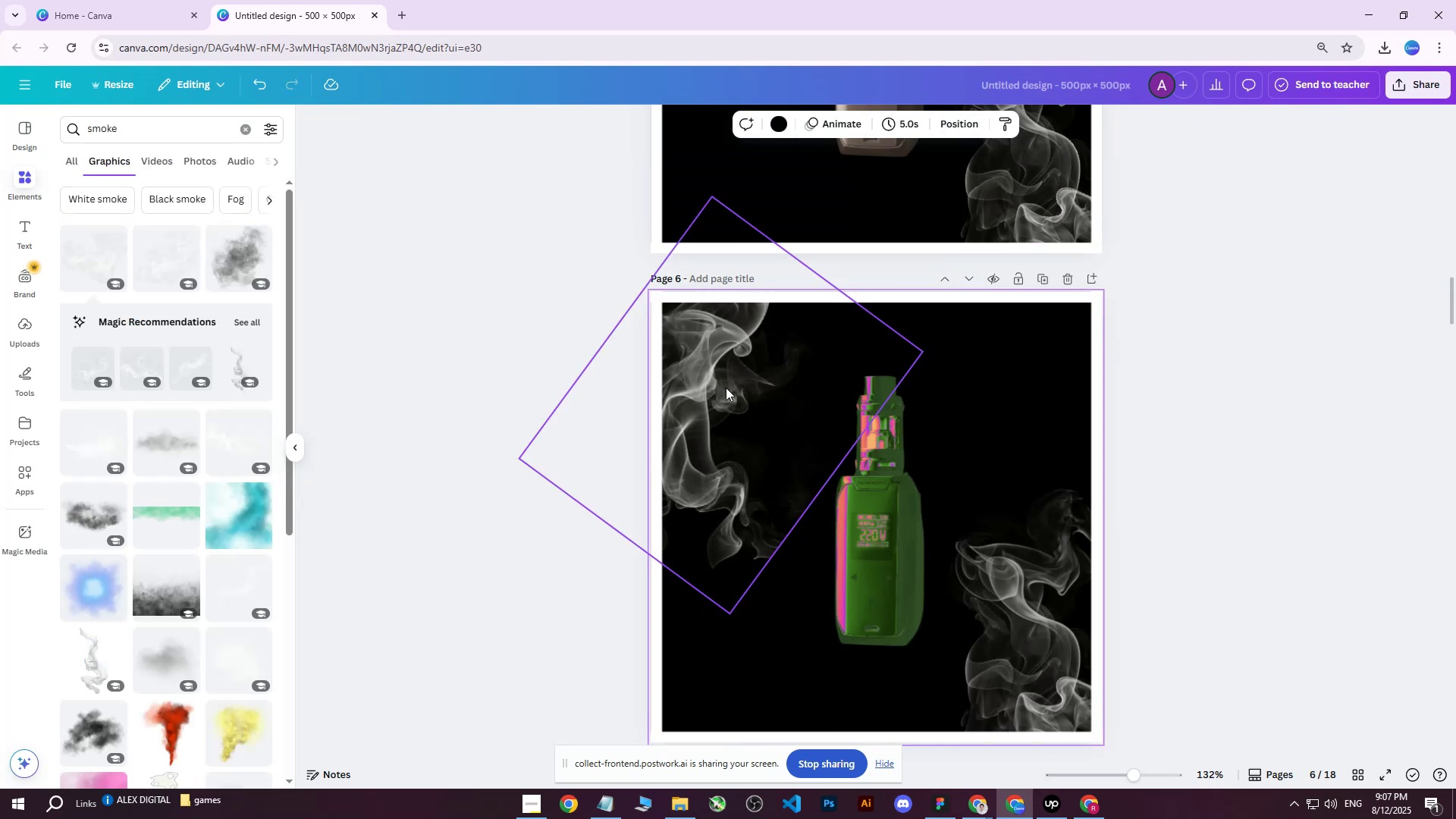 
left_click([718, 387])
 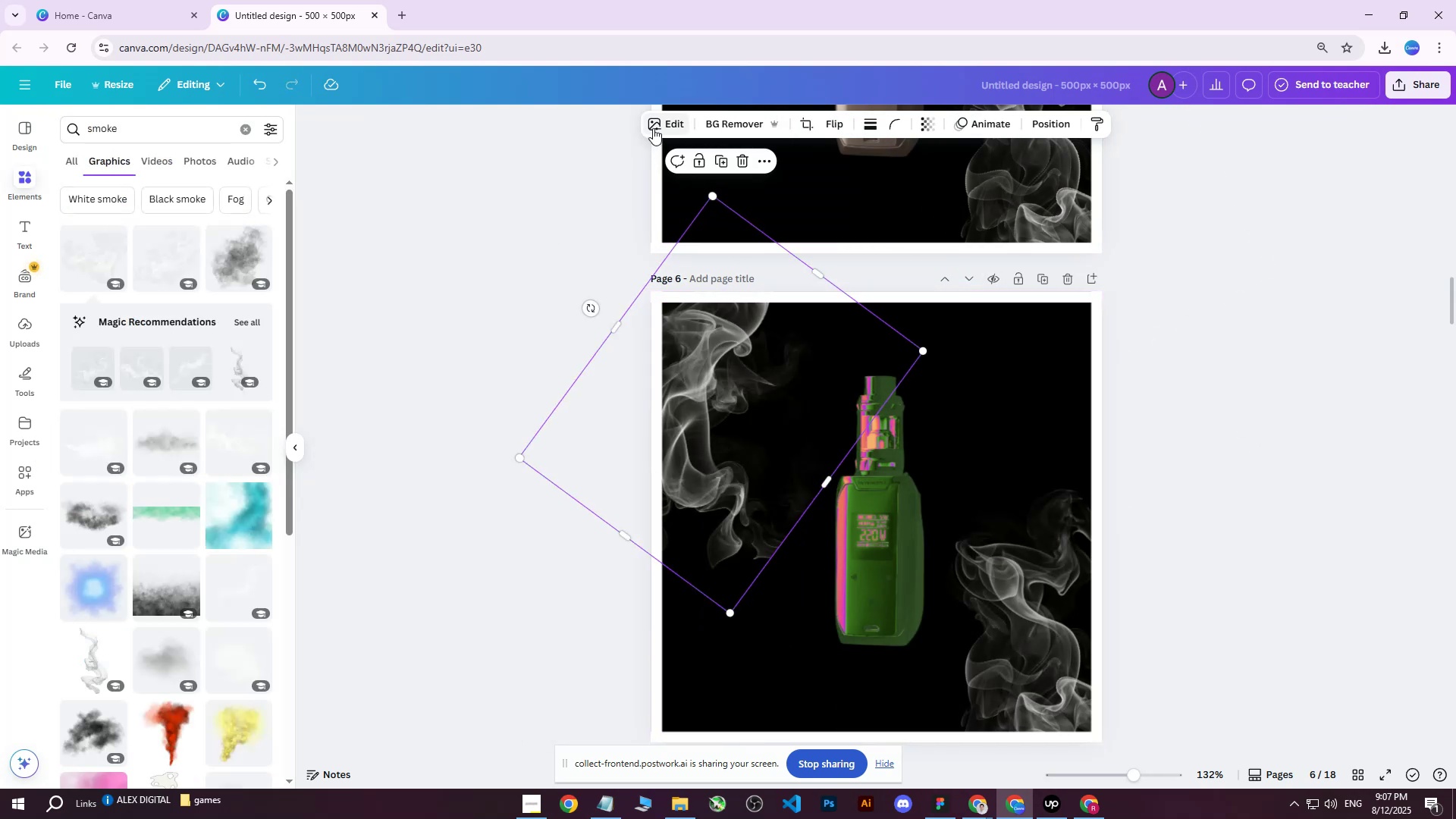 
left_click([665, 121])
 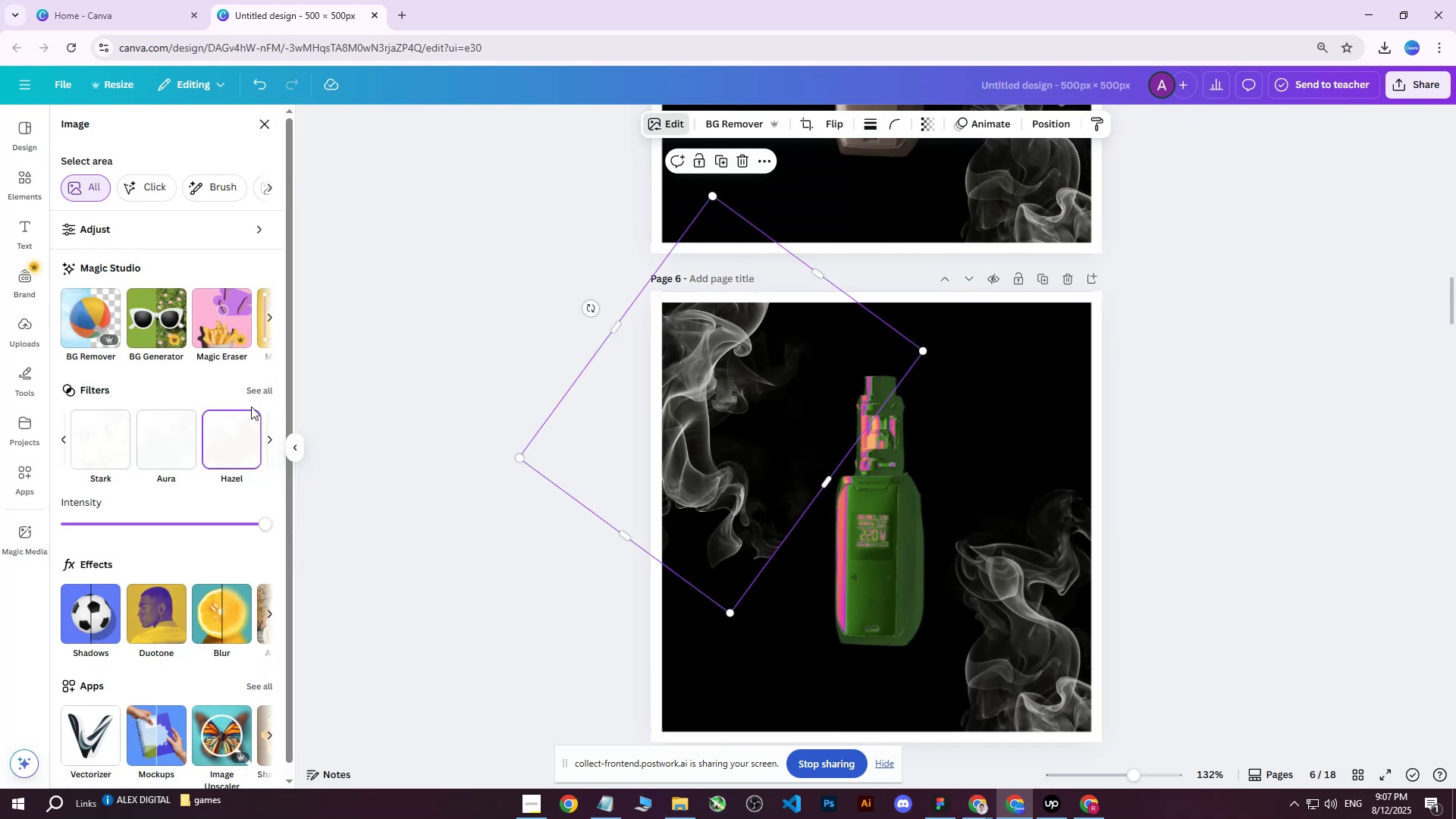 
left_click([252, 389])
 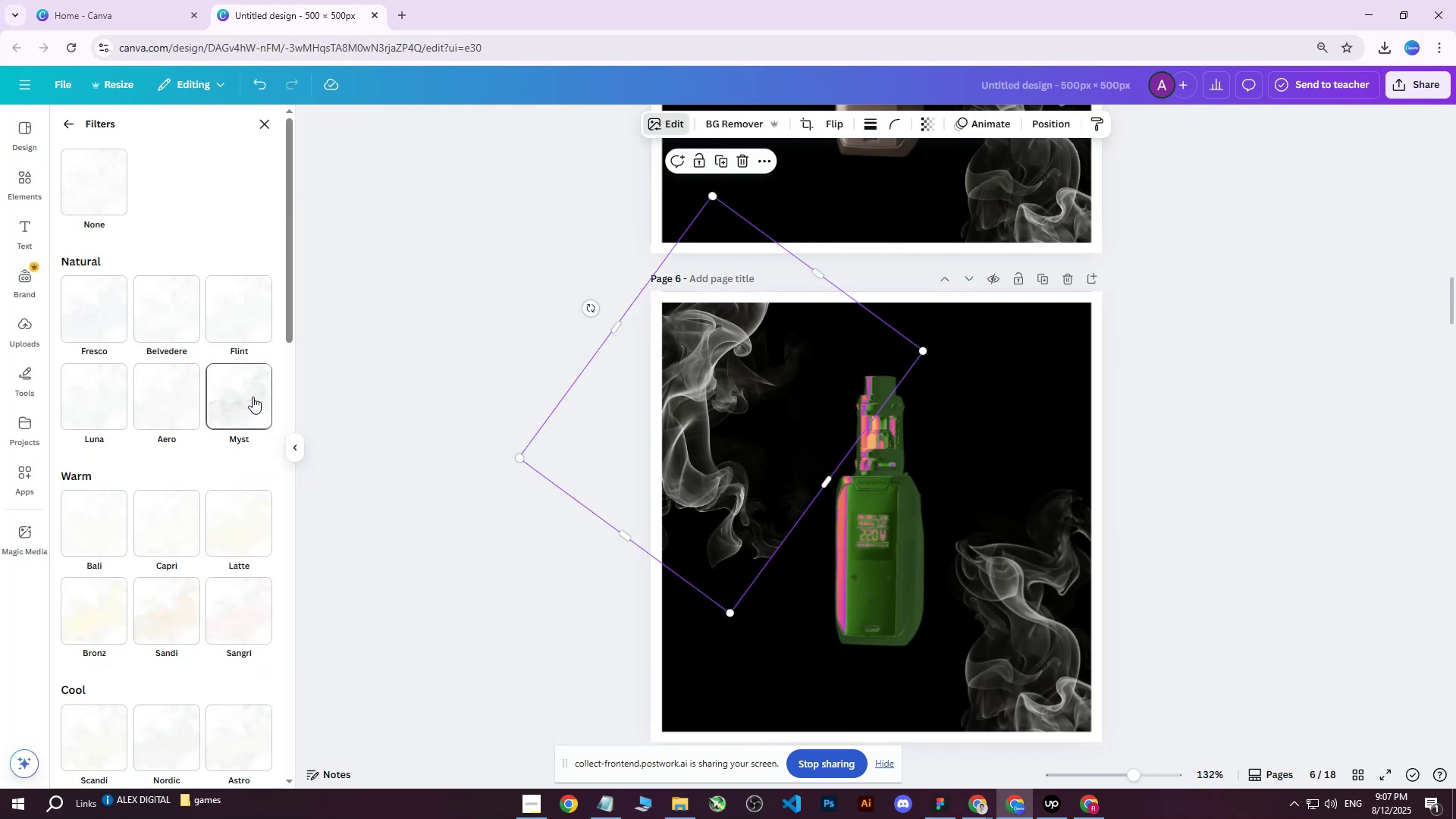 
scroll: coordinate [212, 458], scroll_direction: down, amount: 19.0
 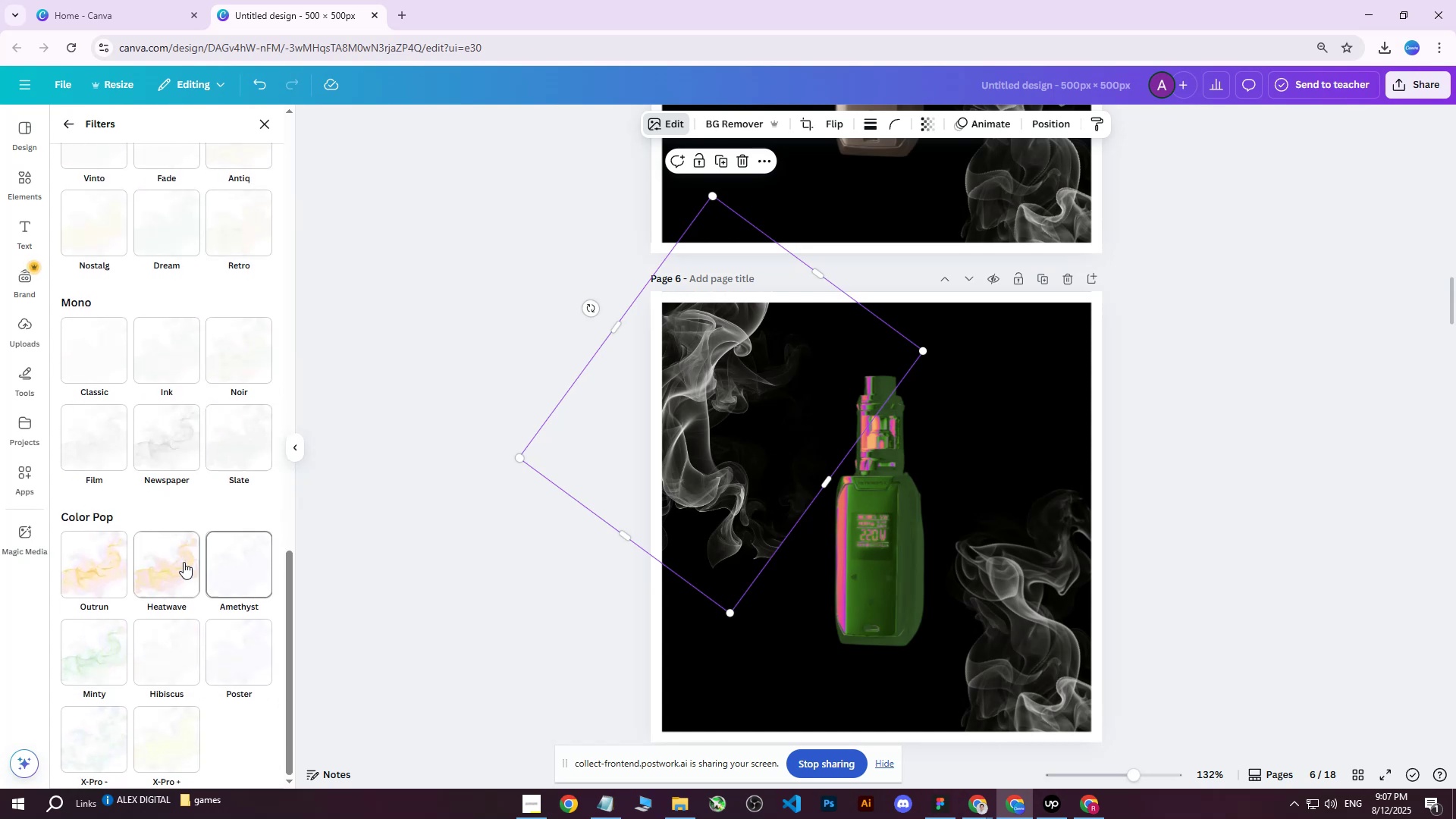 
left_click([168, 562])
 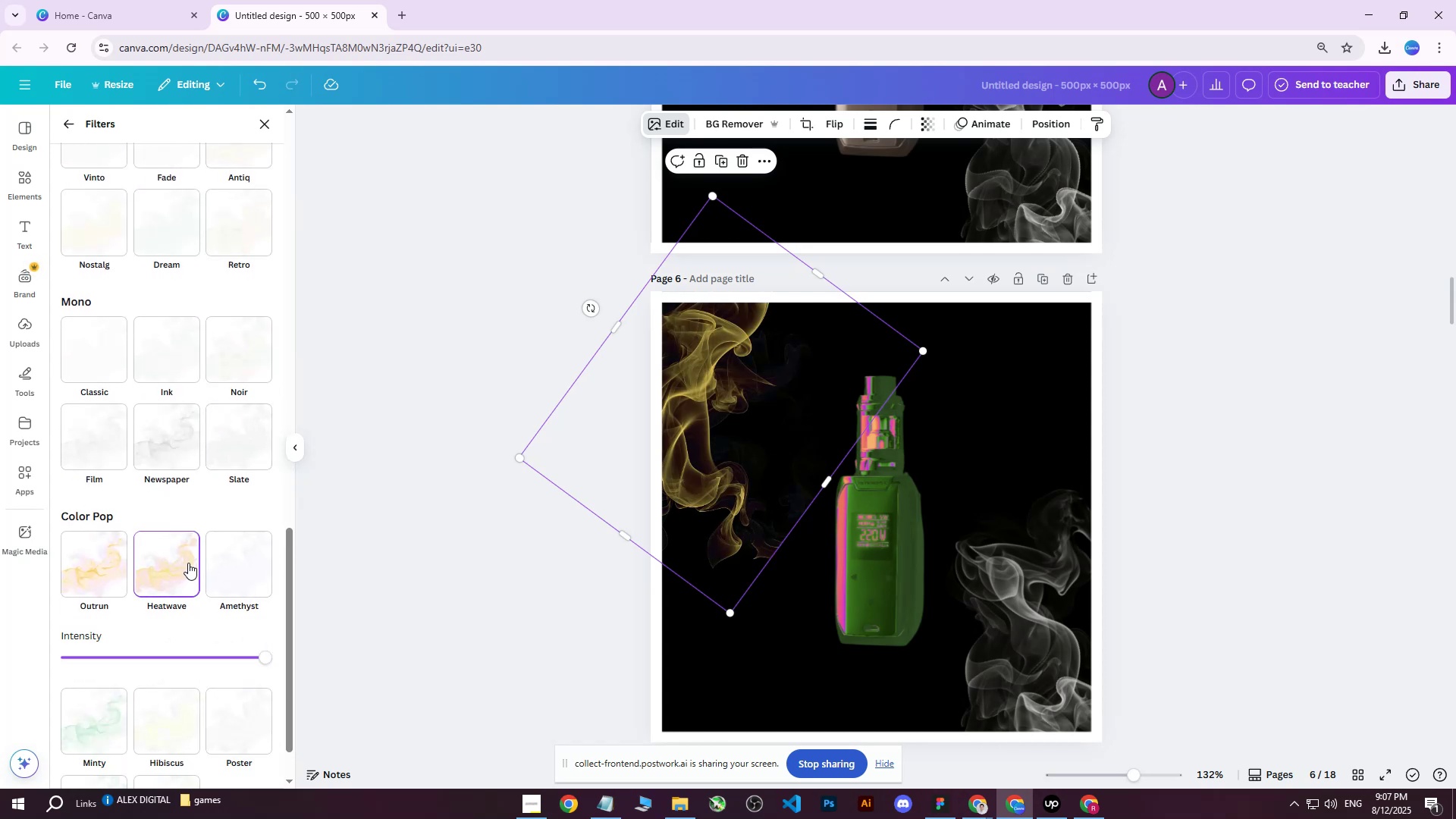 
left_click_drag(start_coordinate=[245, 656], to_coordinate=[275, 658])
 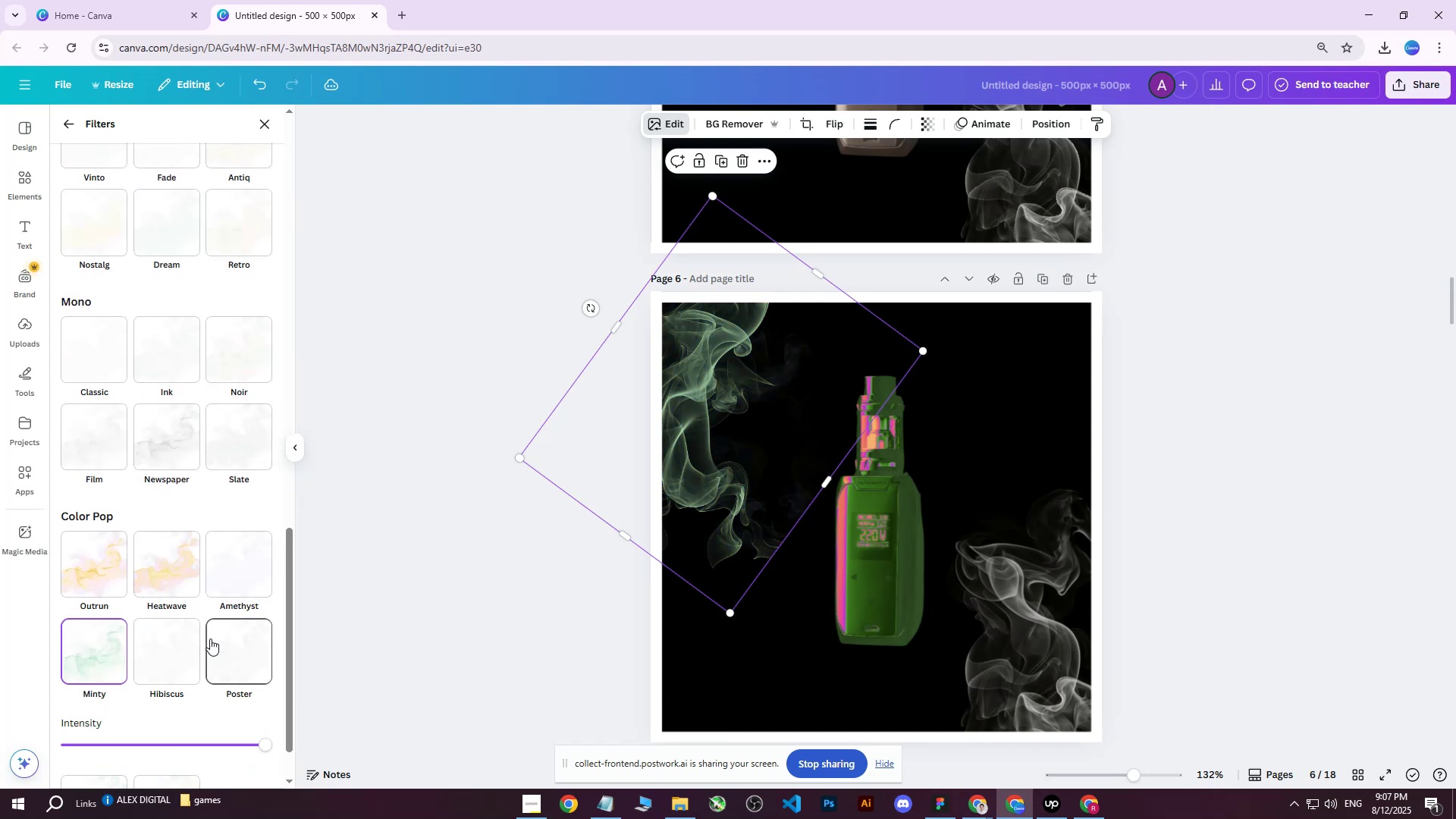 
scroll: coordinate [166, 664], scroll_direction: down, amount: 3.0
 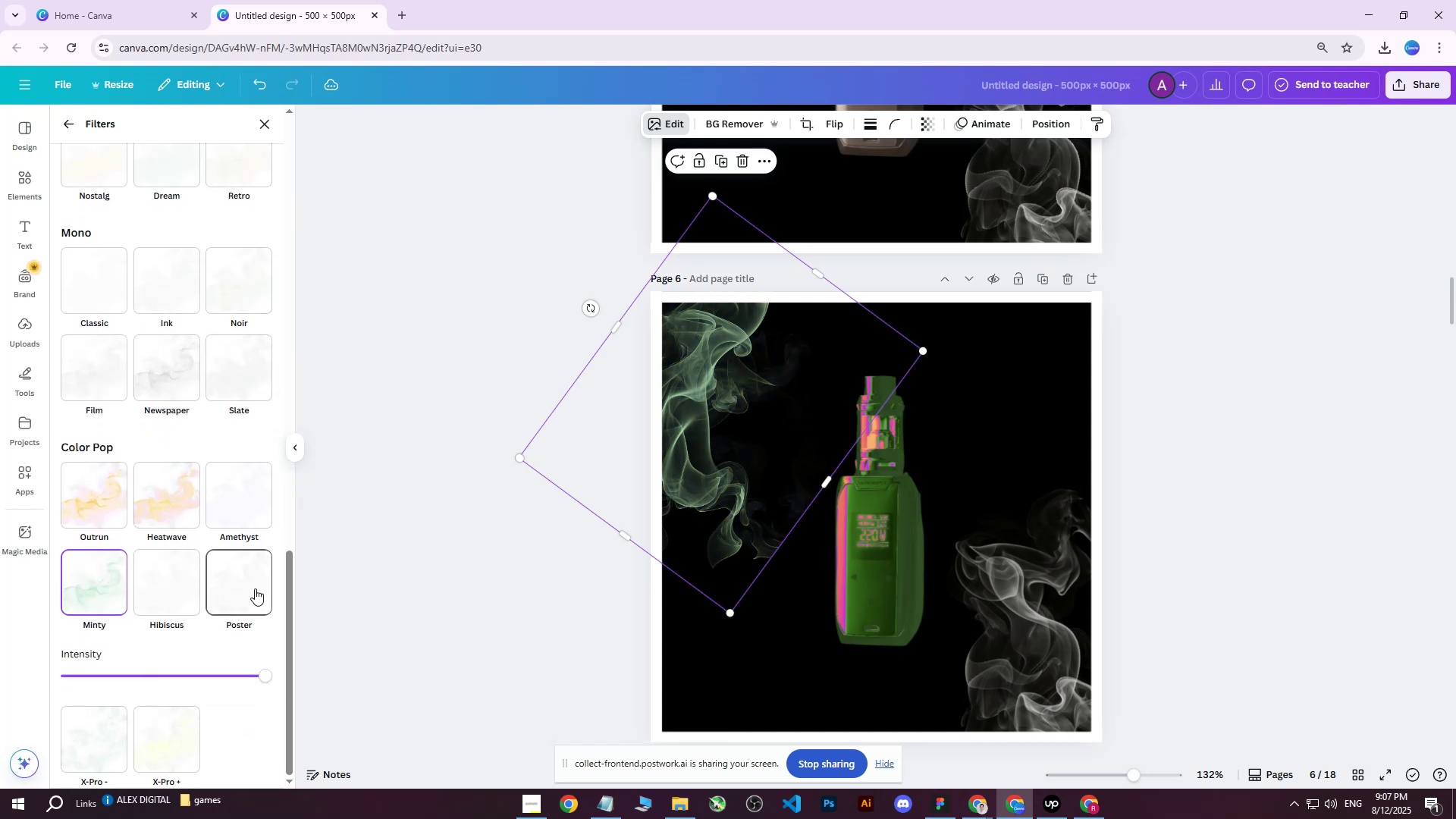 
scroll: coordinate [182, 559], scroll_direction: up, amount: 9.0
 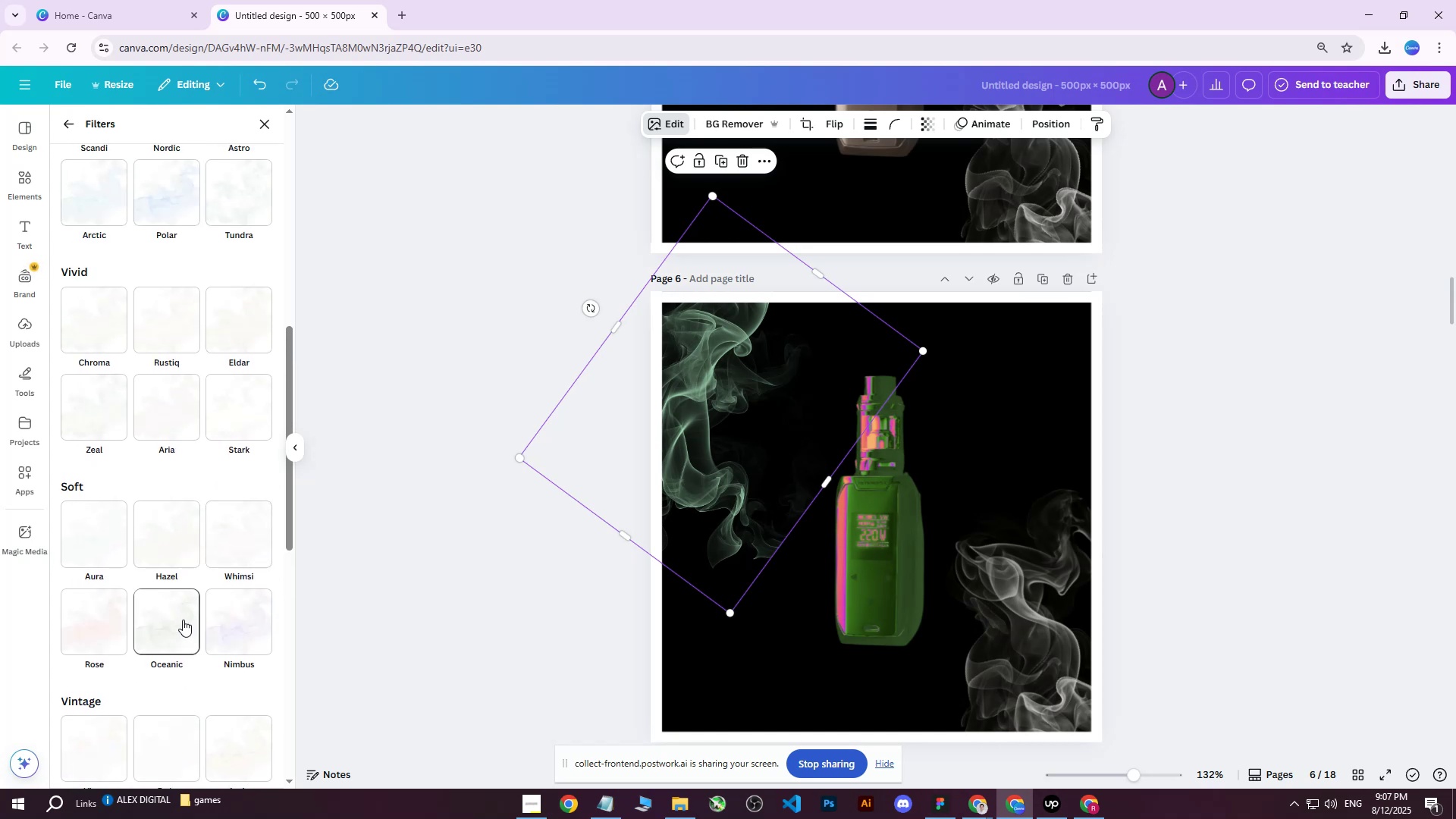 
left_click([183, 620])
 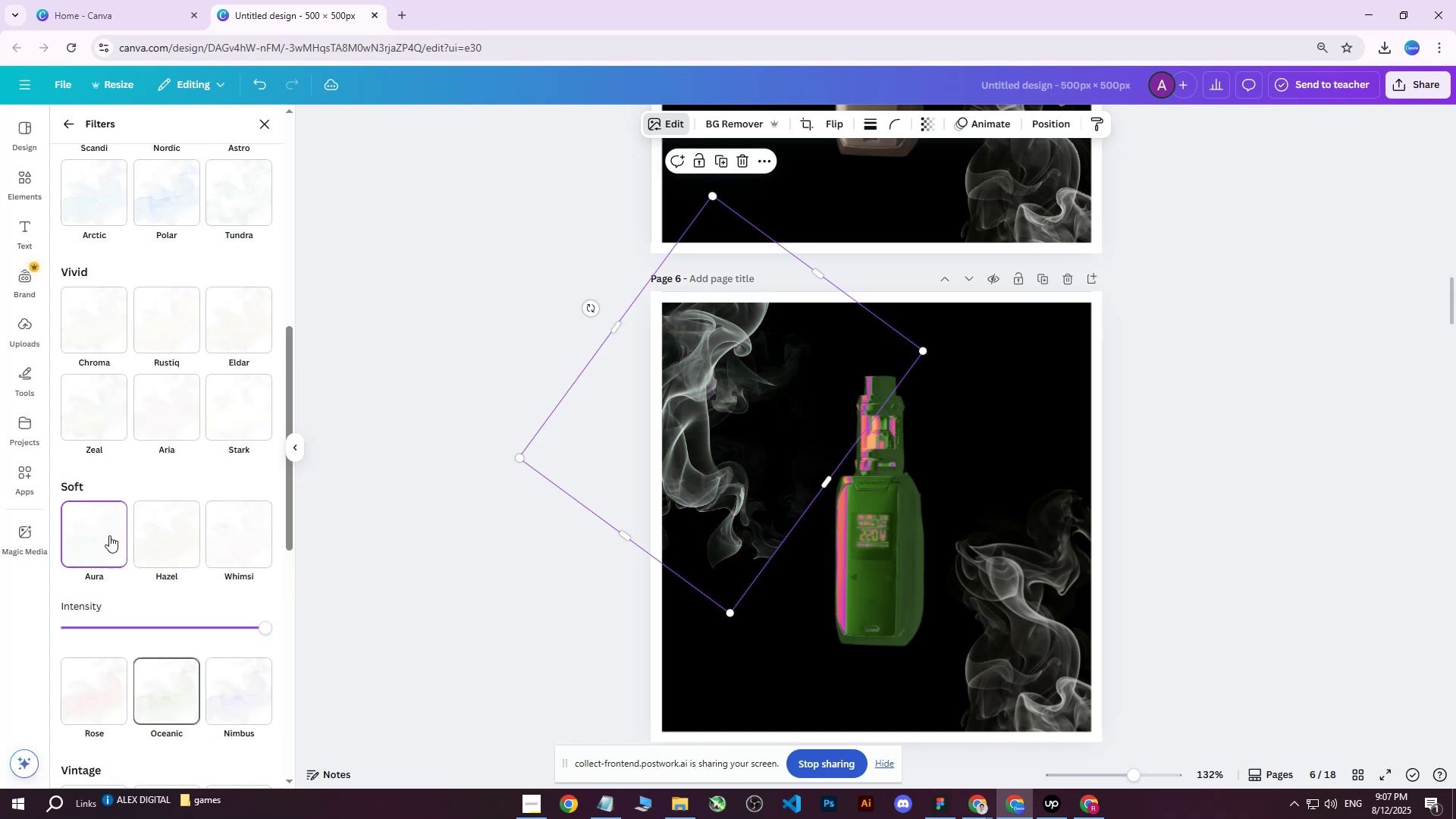 
double_click([174, 533])
 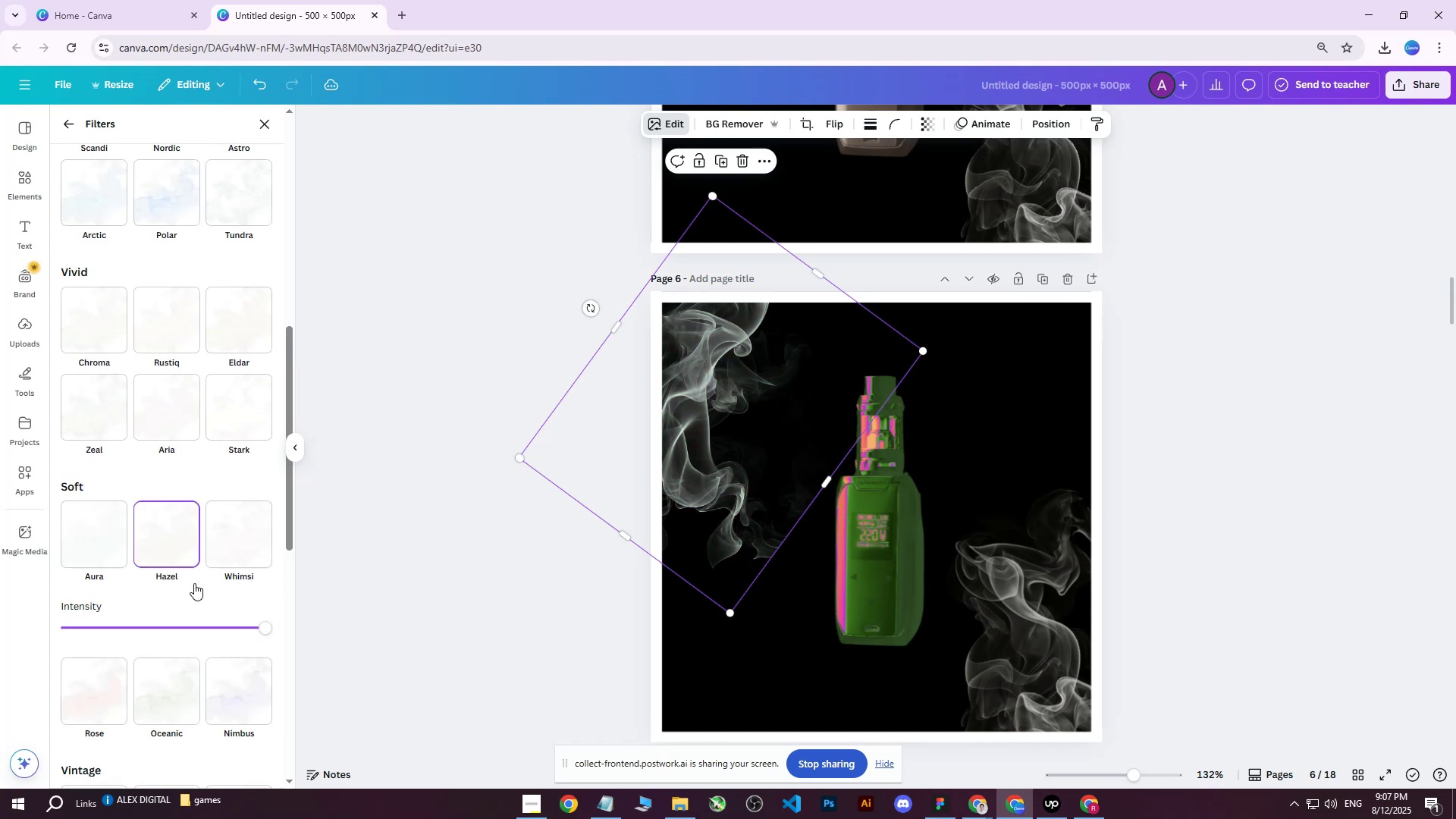 
scroll: coordinate [206, 583], scroll_direction: down, amount: 9.0
 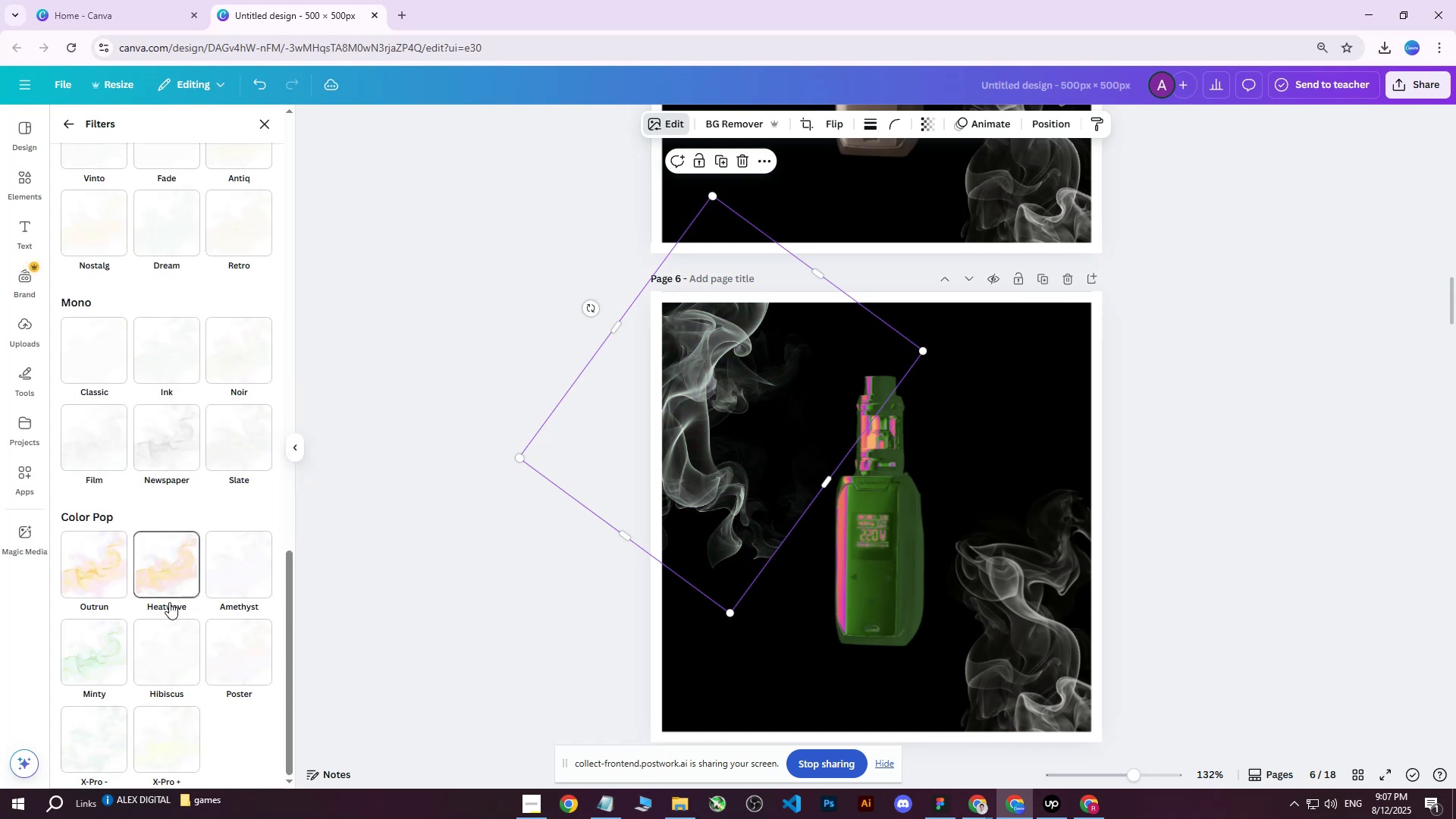 
left_click_drag(start_coordinate=[100, 635], to_coordinate=[94, 639])
 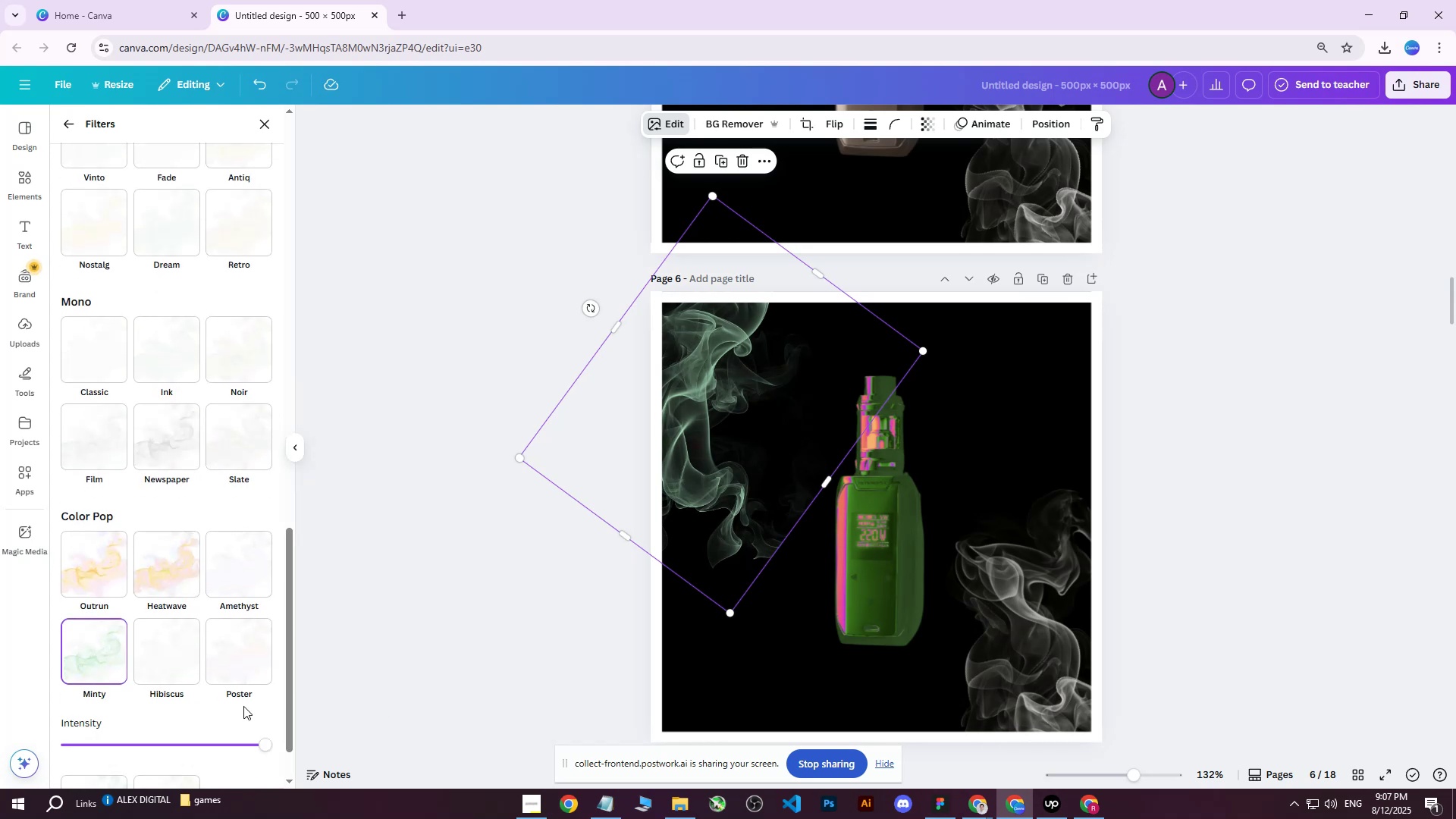 
left_click_drag(start_coordinate=[256, 742], to_coordinate=[246, 740])
 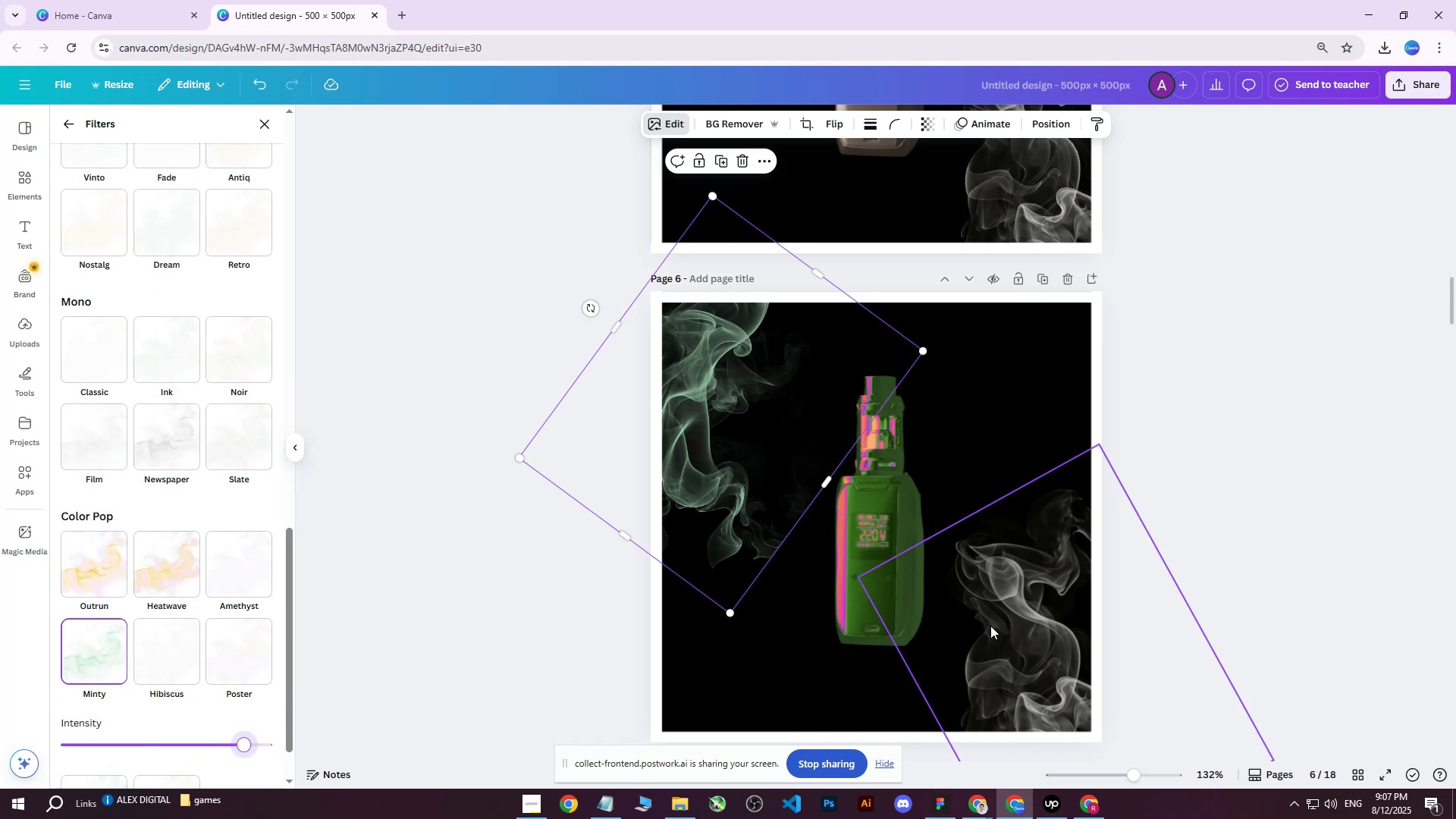 
left_click([998, 619])
 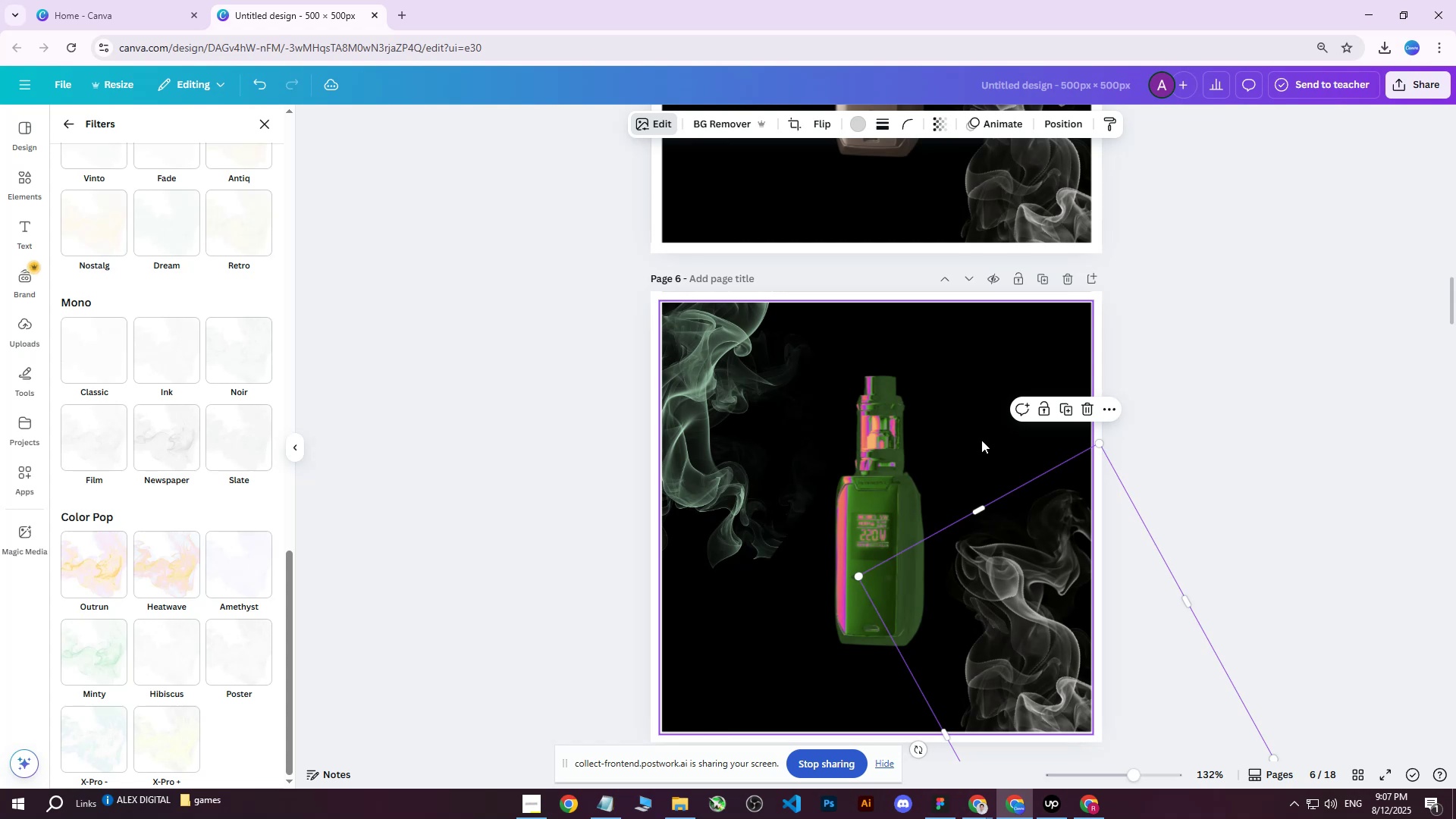 
left_click([713, 458])
 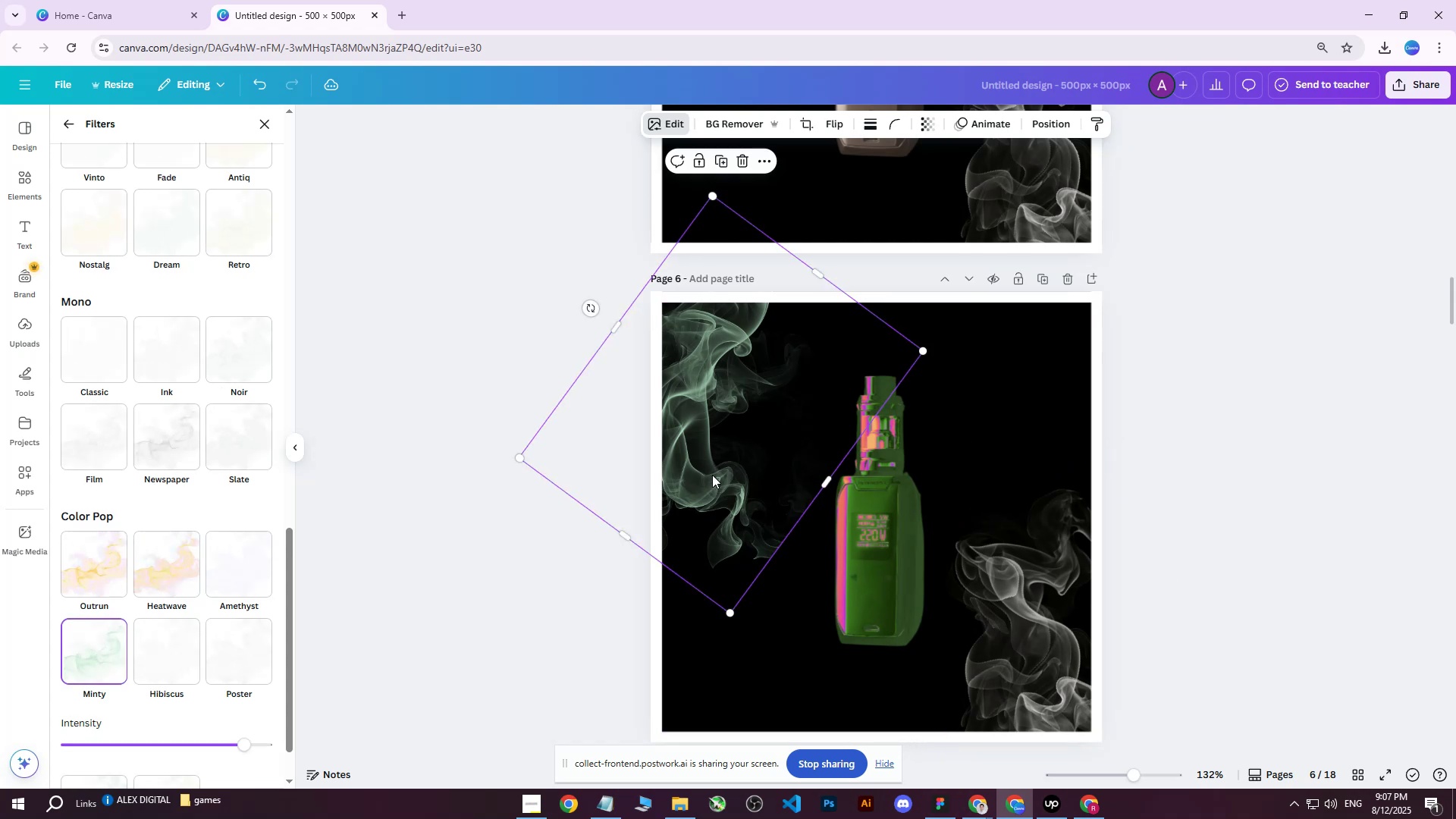 
left_click_drag(start_coordinate=[713, 466], to_coordinate=[706, 550])
 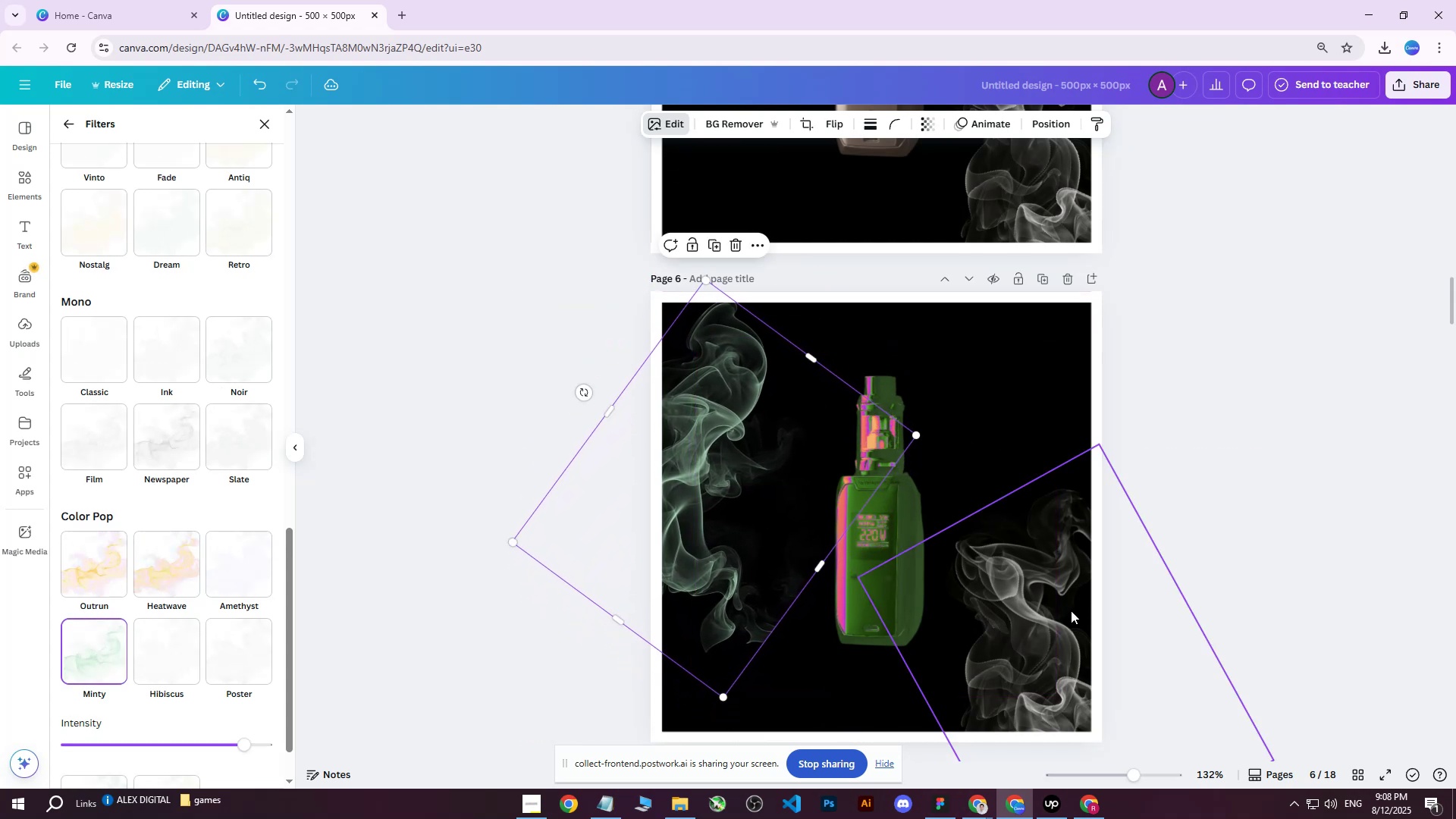 
left_click([1057, 608])
 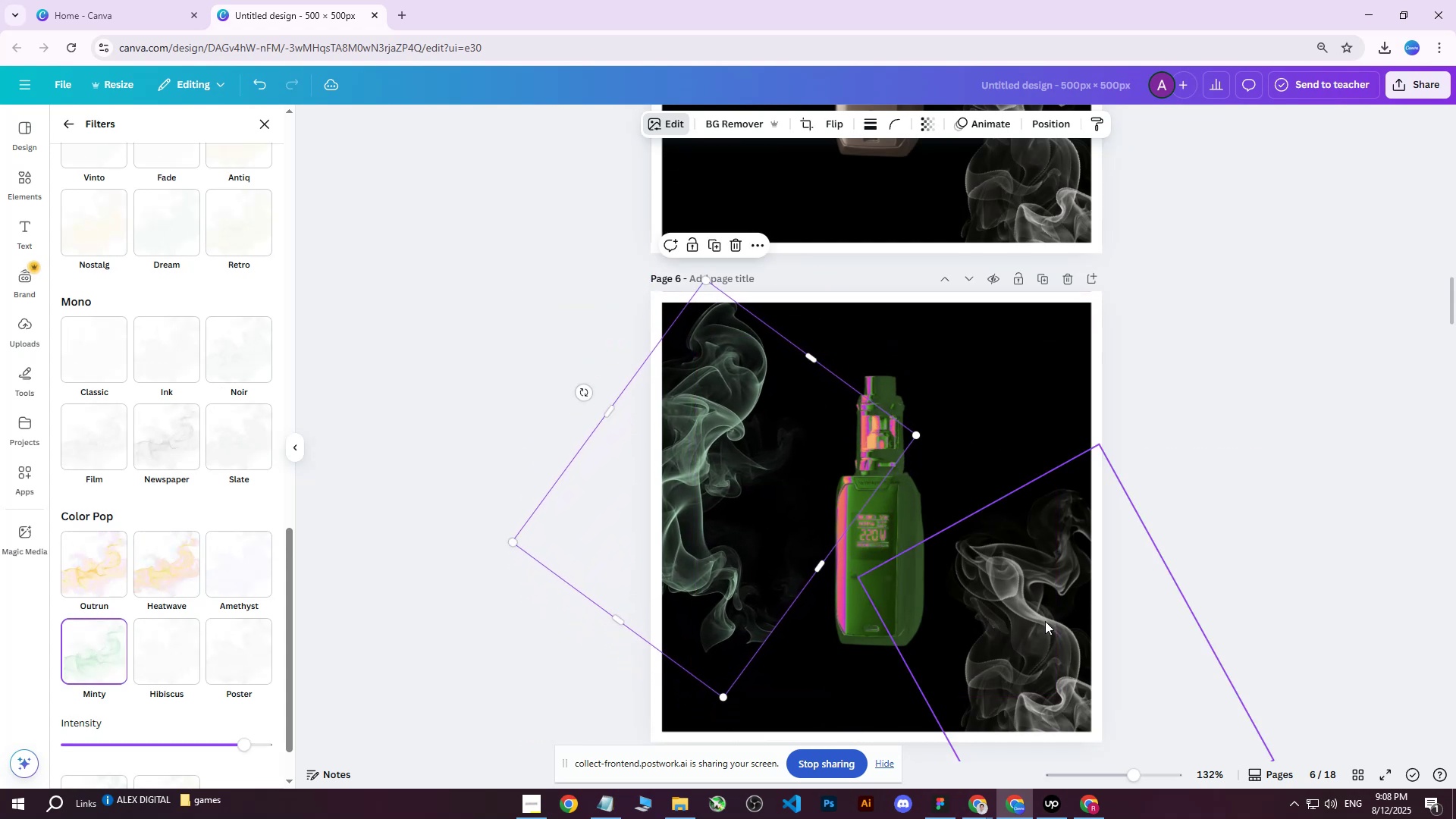 
left_click_drag(start_coordinate=[1045, 621], to_coordinate=[1075, 511])
 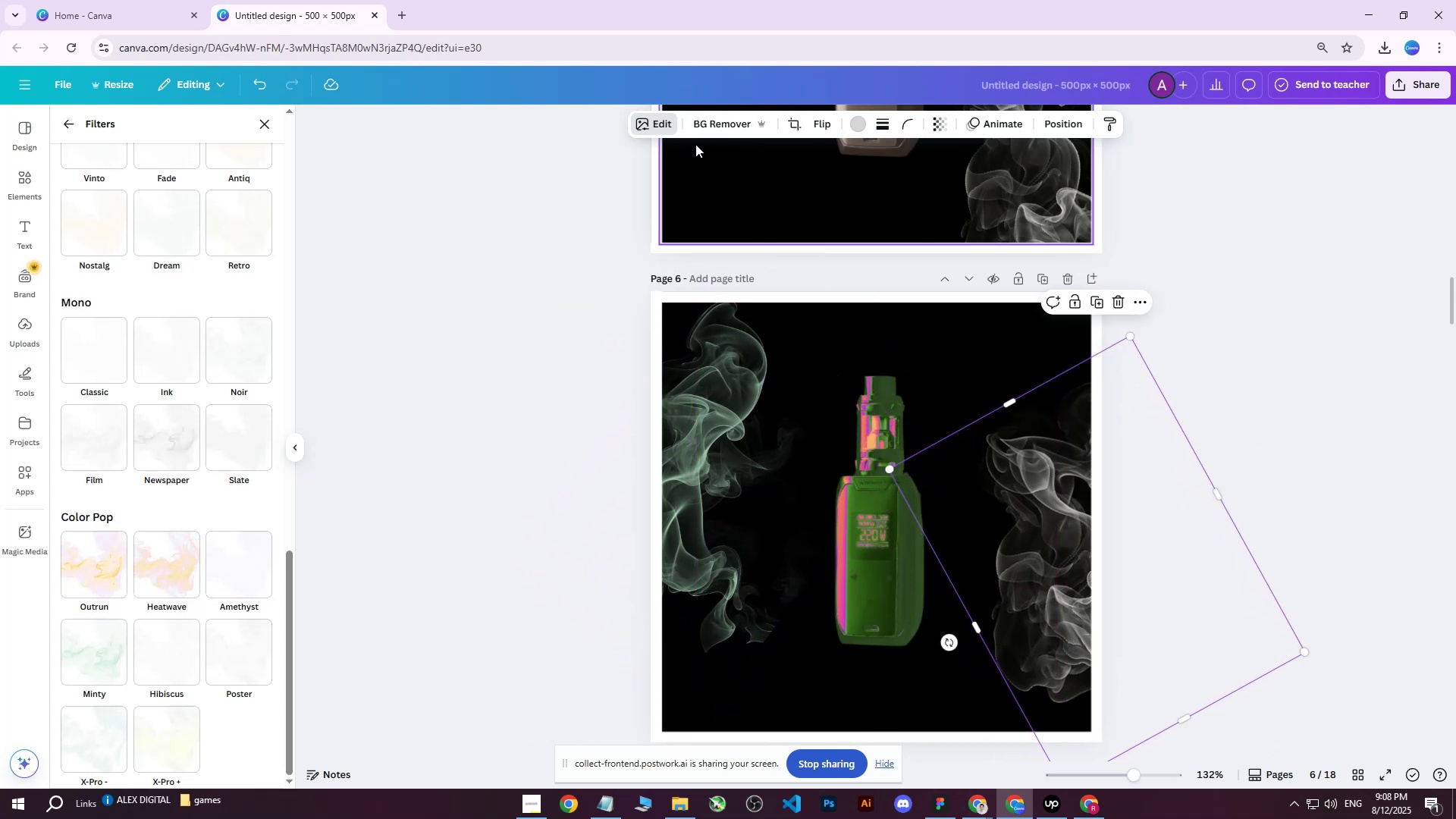 
left_click([662, 125])
 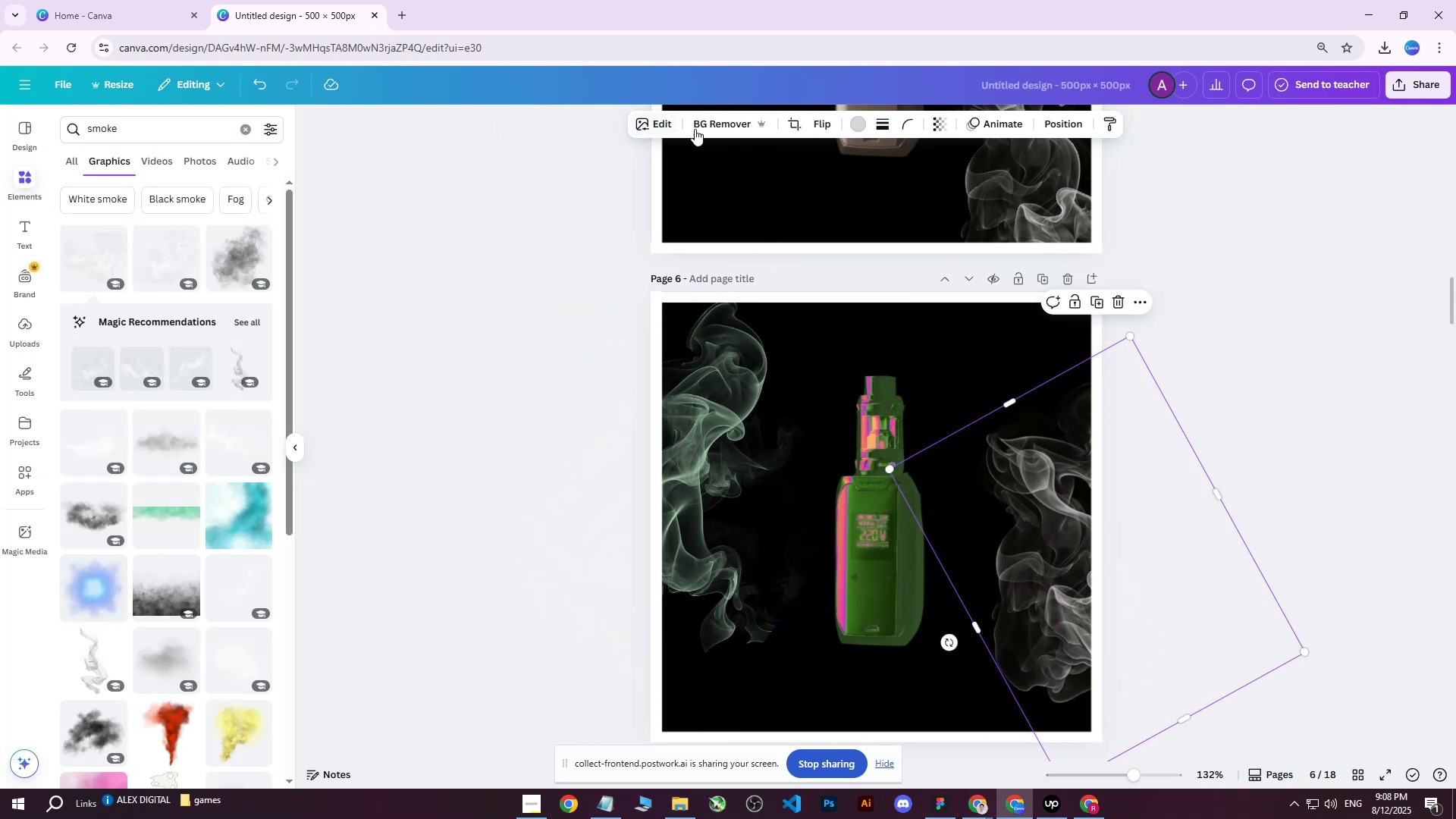 
left_click([664, 129])
 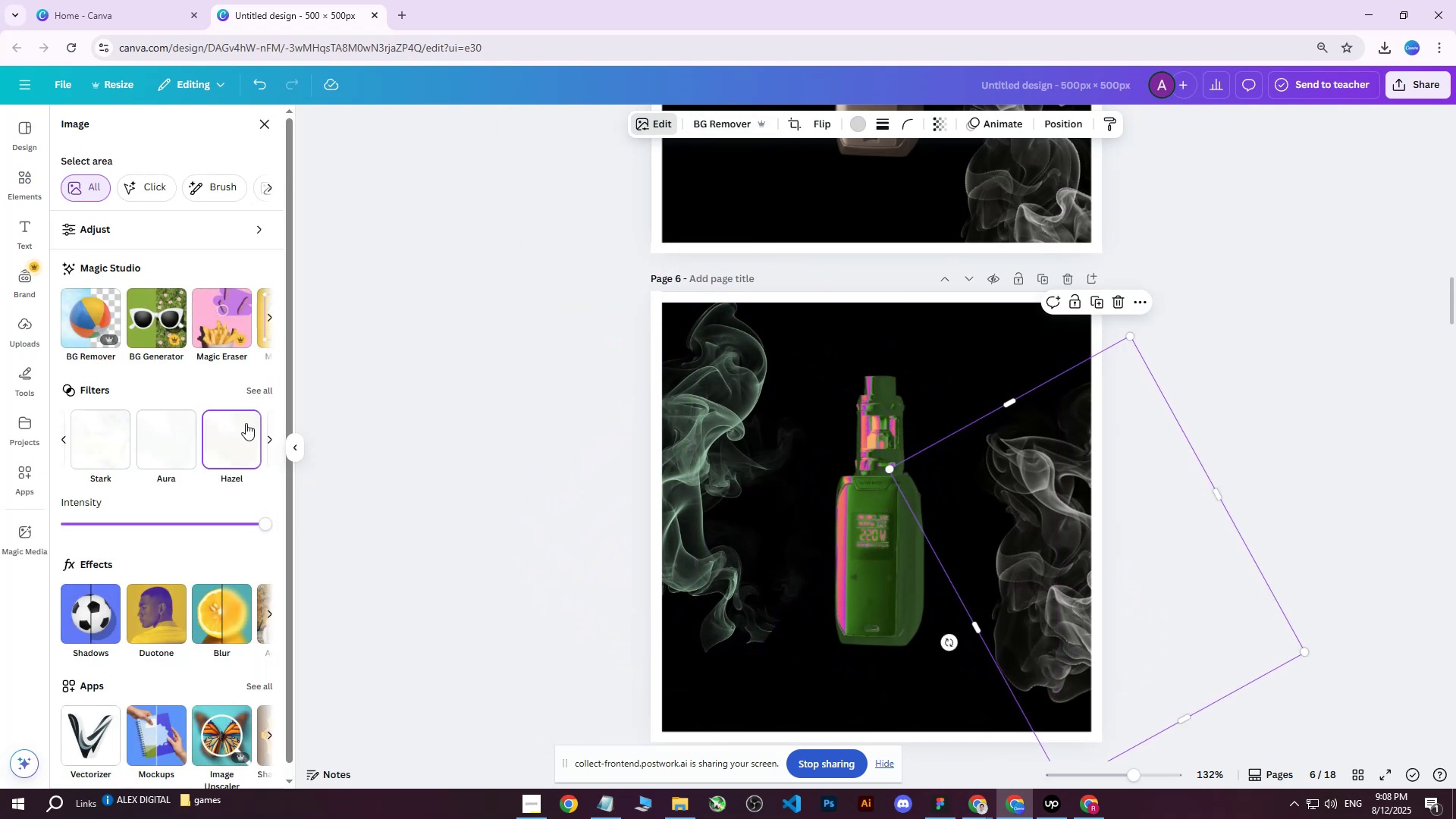 
left_click([260, 386])
 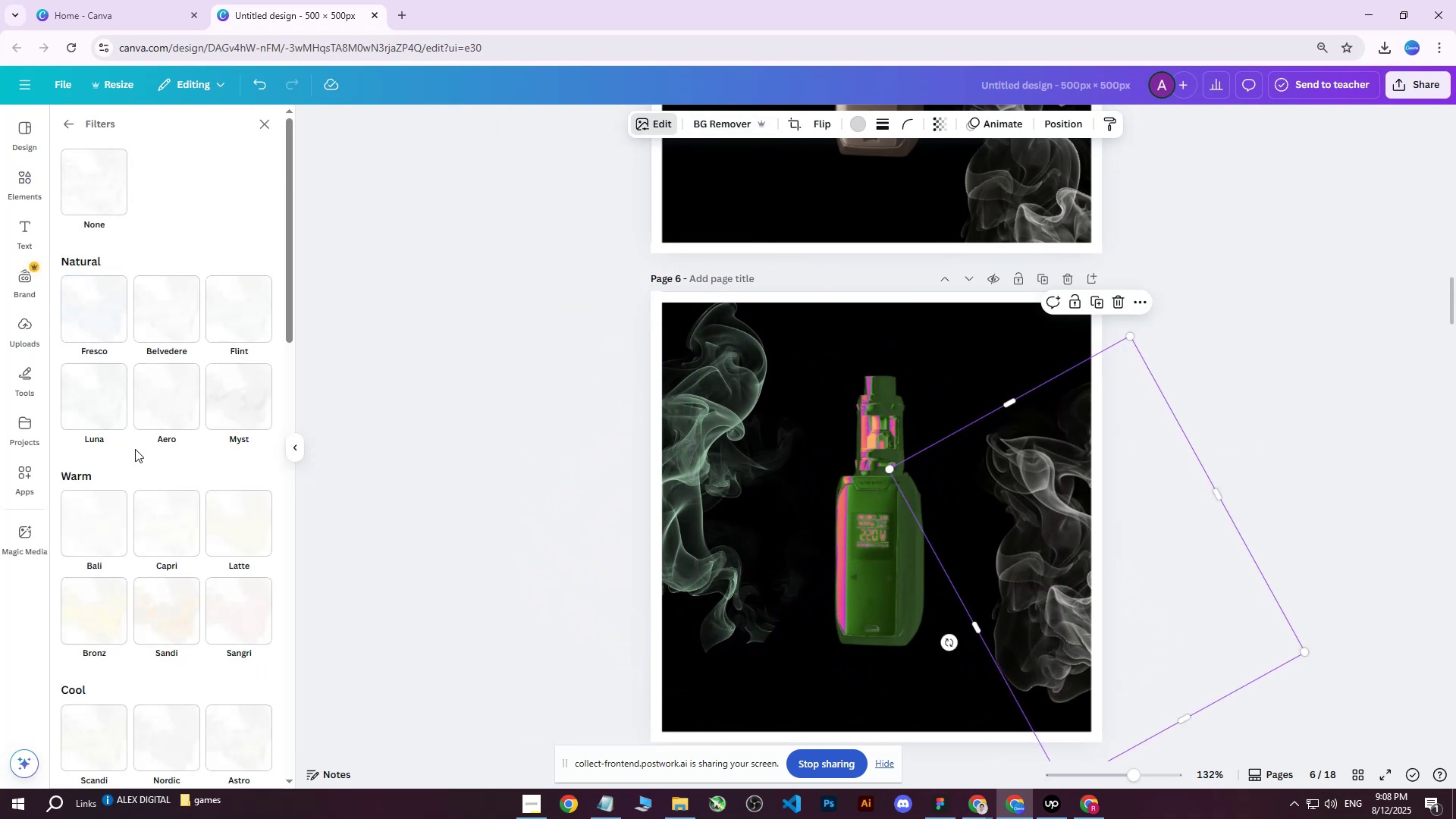 
scroll: coordinate [153, 496], scroll_direction: down, amount: 14.0
 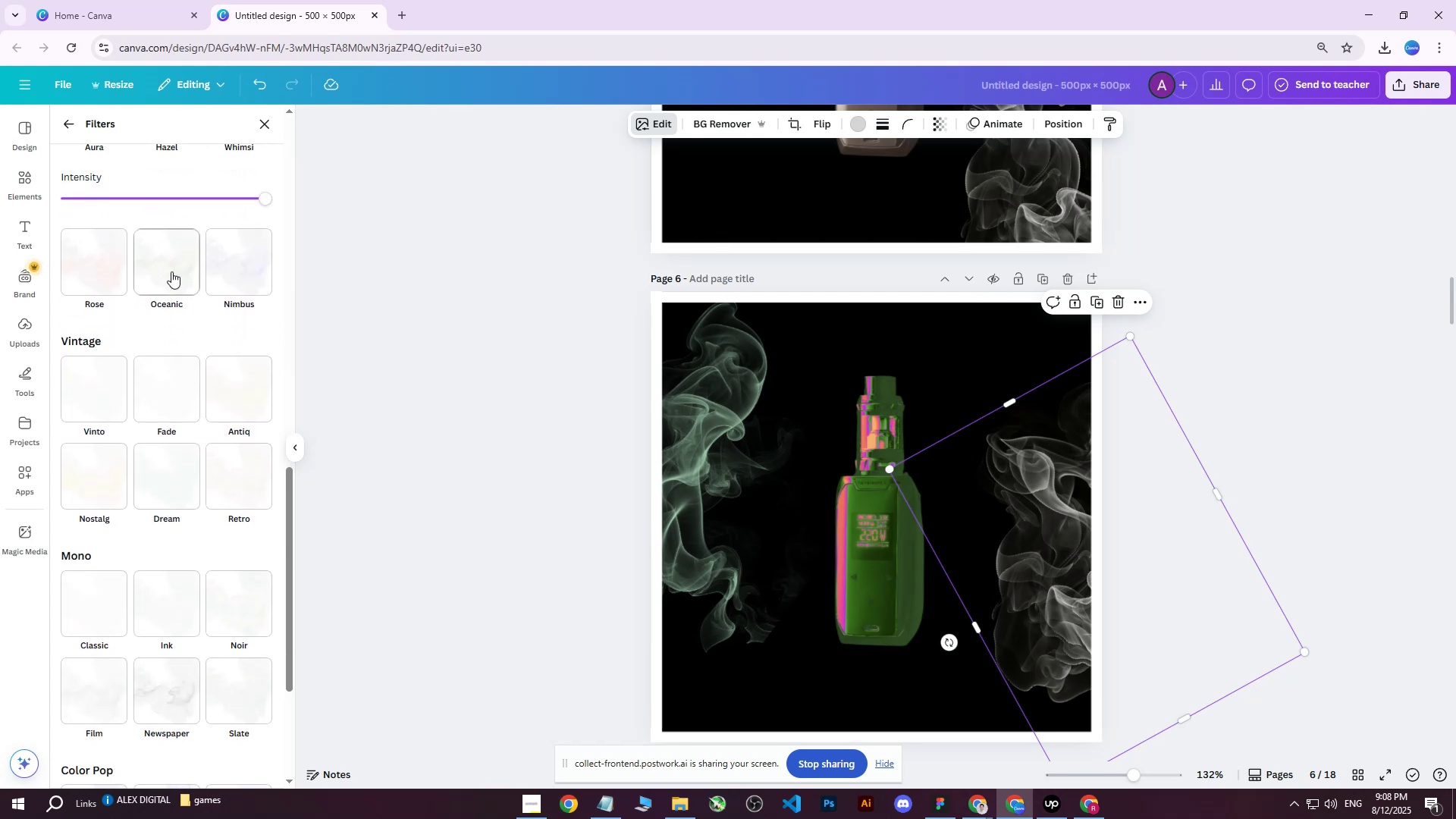 
left_click([173, 264])
 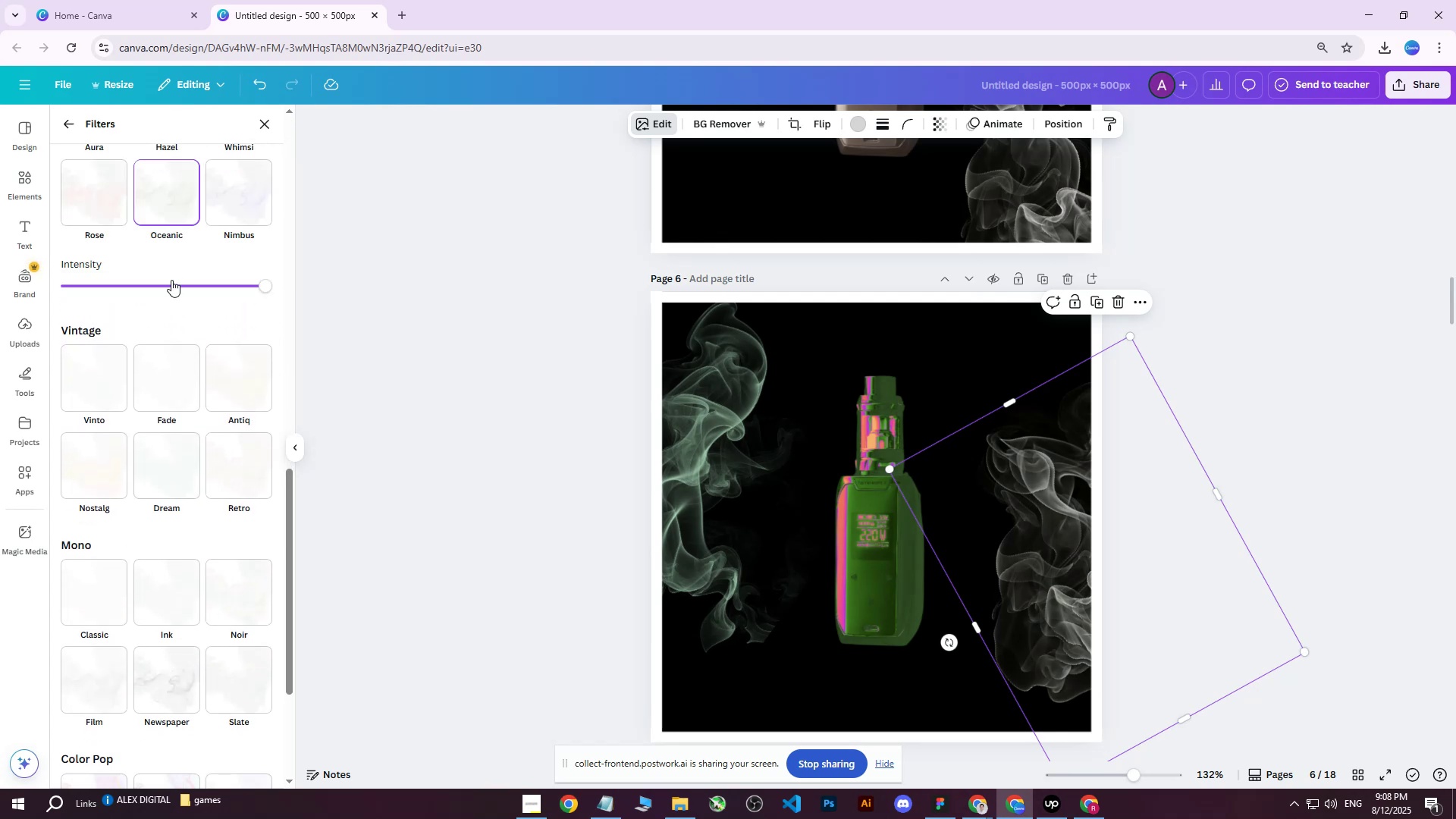 
scroll: coordinate [149, 529], scroll_direction: down, amount: 5.0
 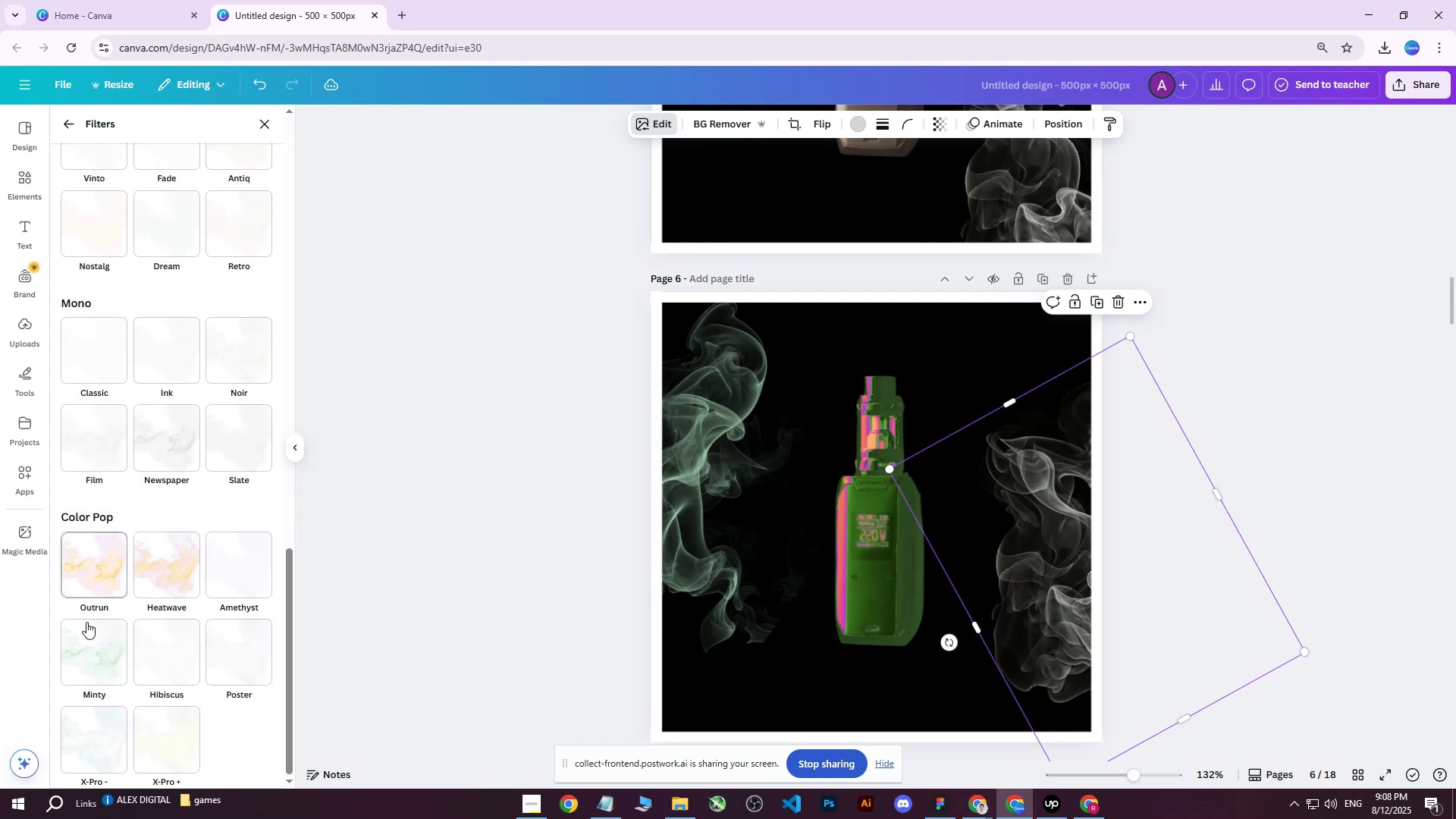 
left_click([83, 637])
 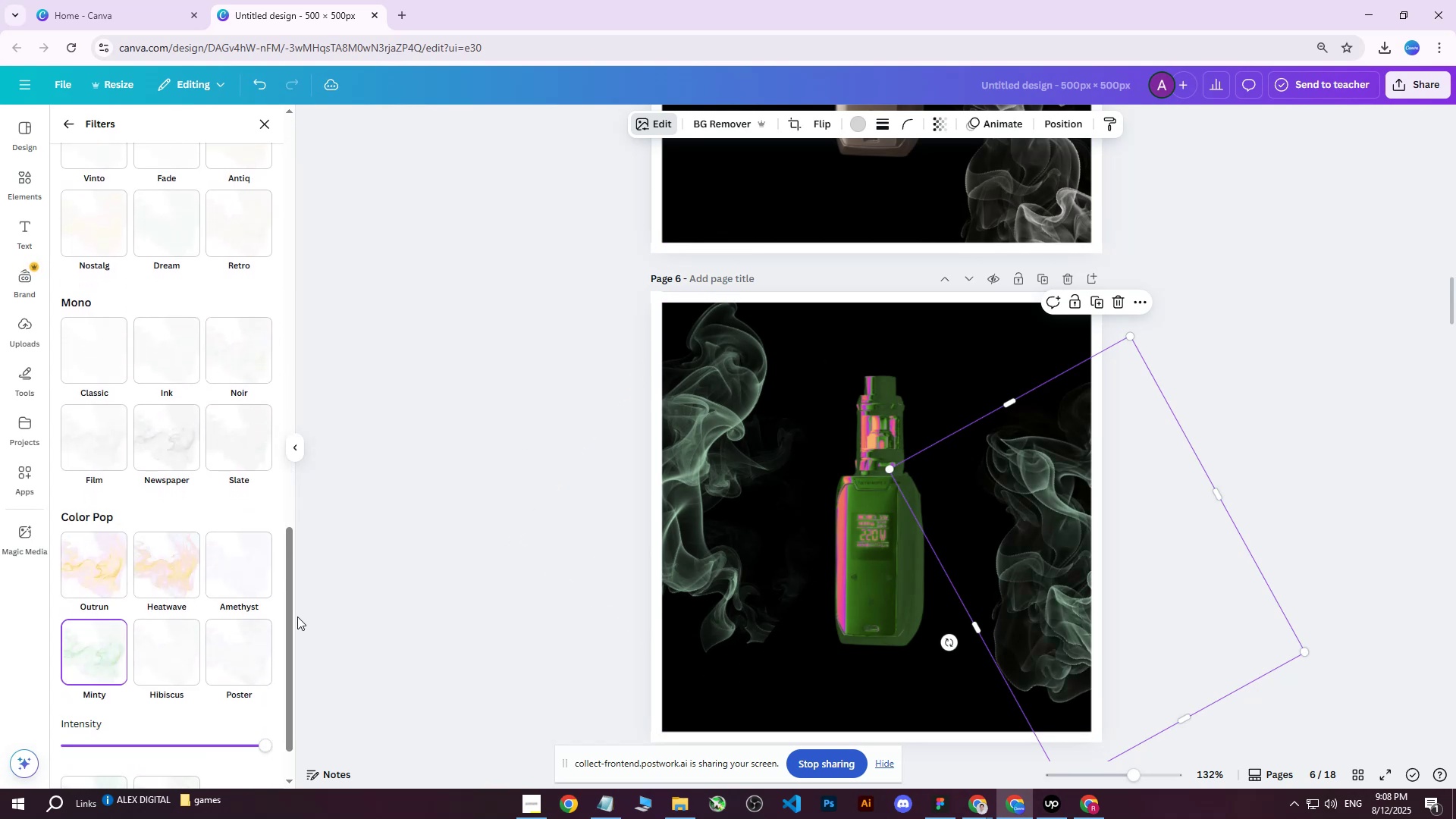 
left_click_drag(start_coordinate=[255, 739], to_coordinate=[218, 744])
 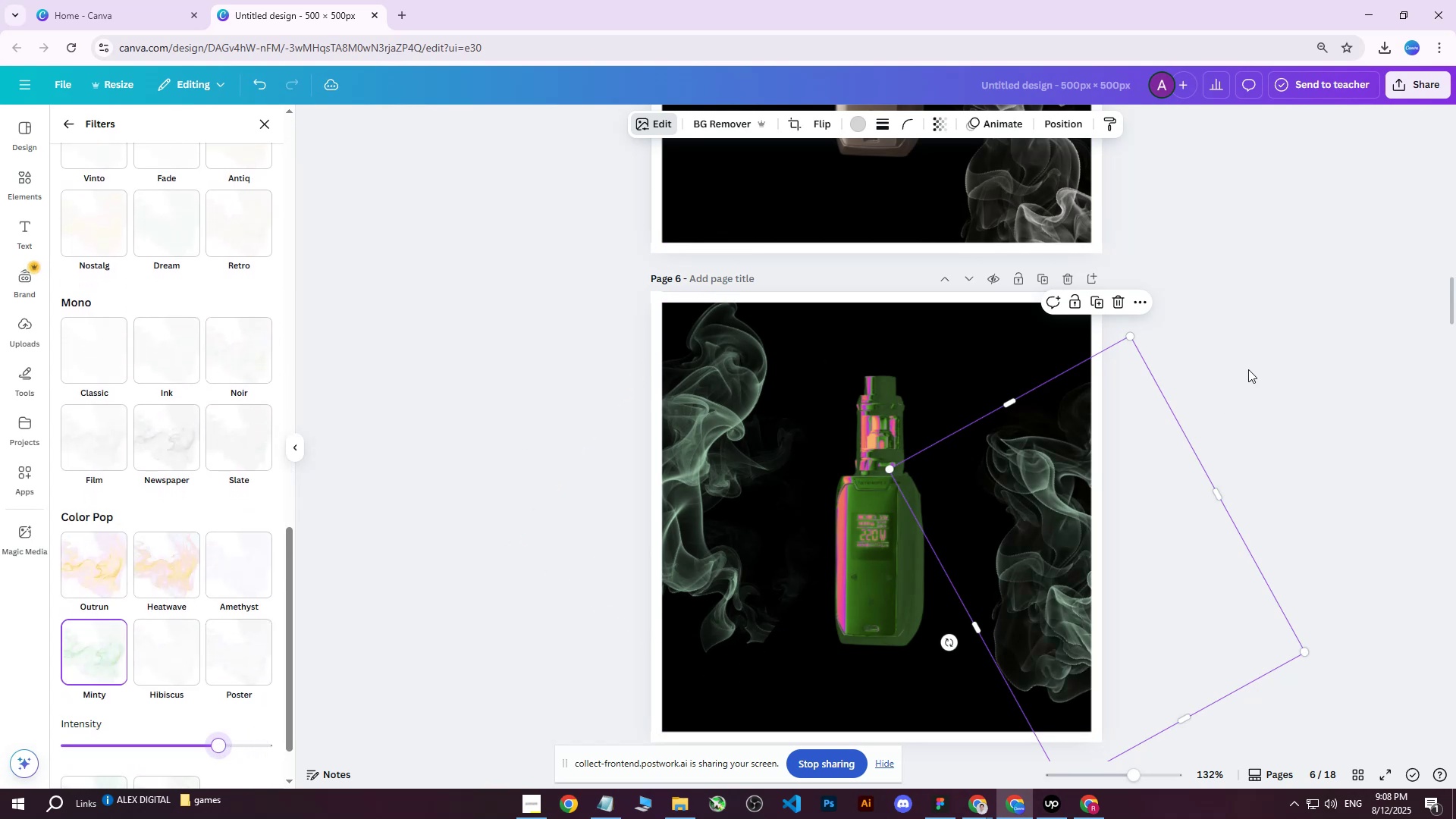 
left_click([1254, 361])
 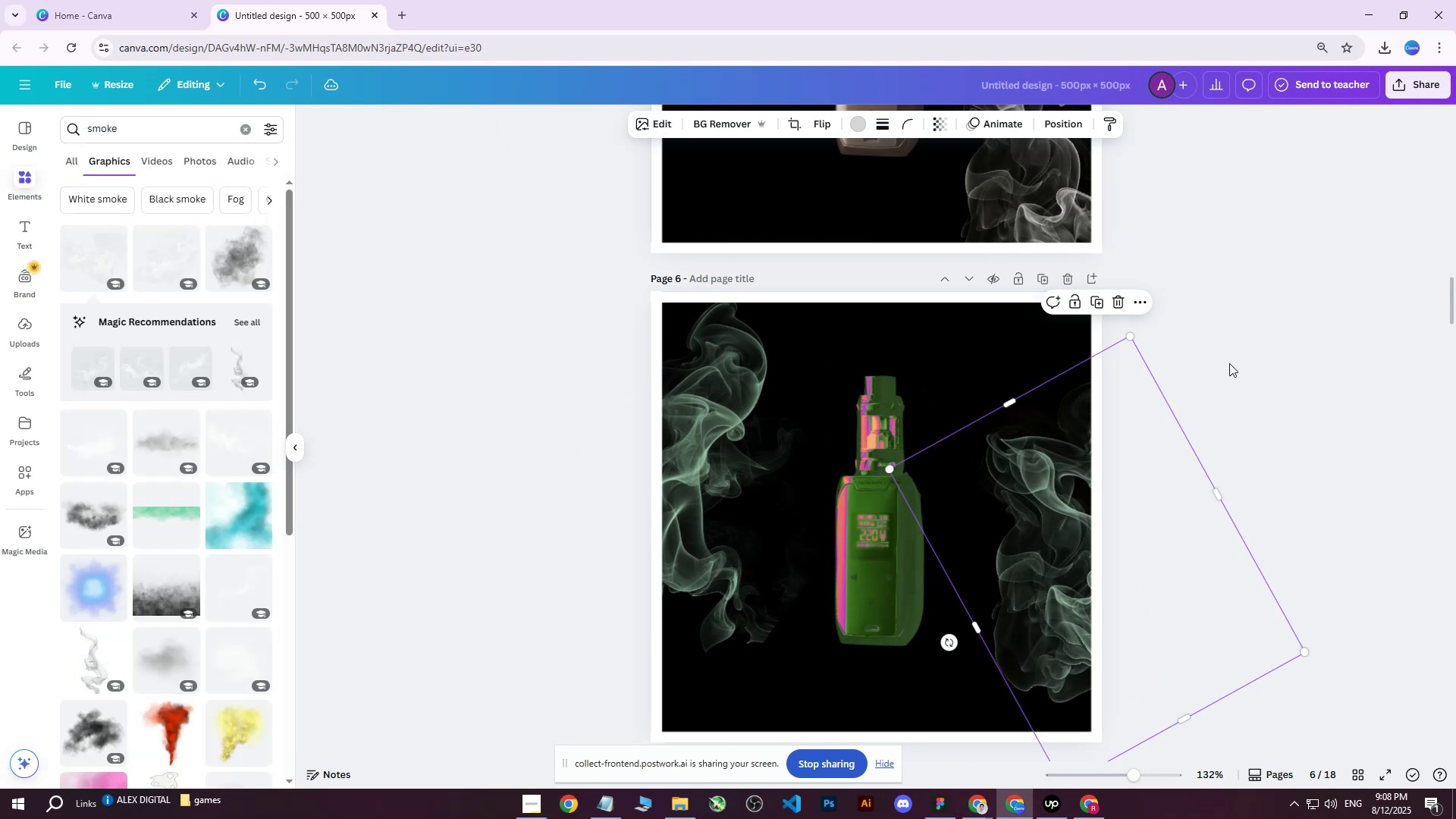 
double_click([1229, 363])
 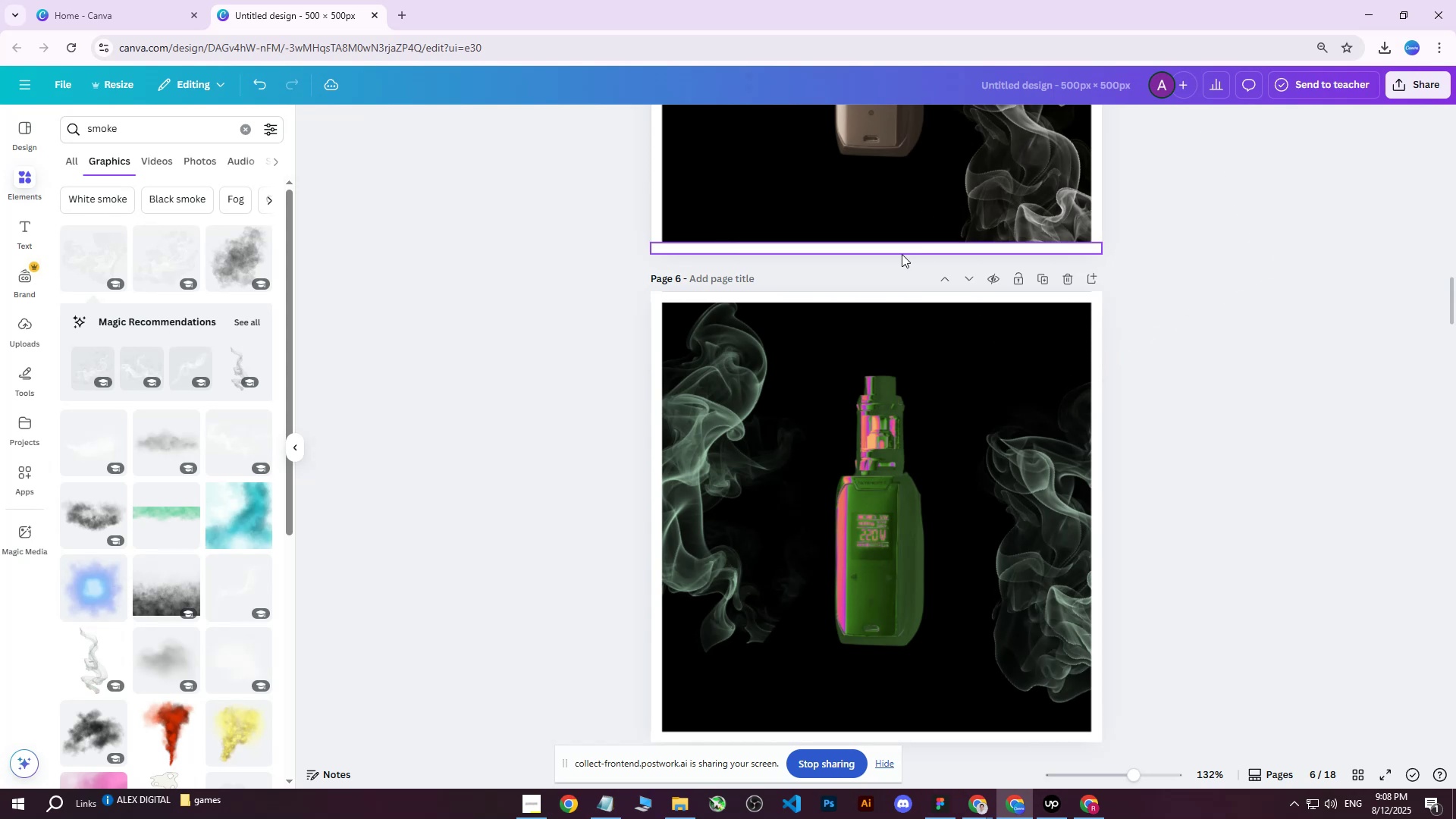 
left_click([692, 295])
 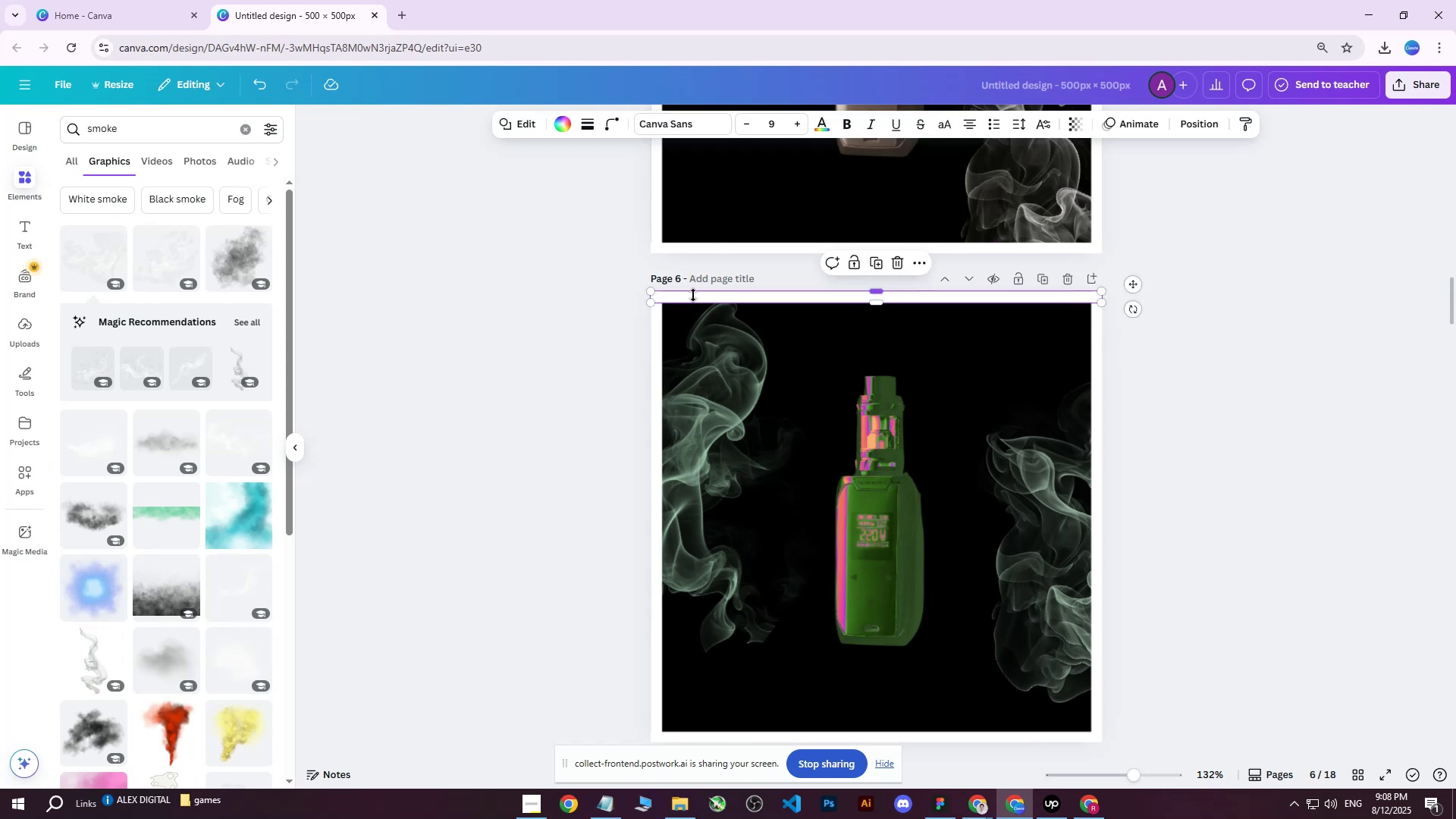 
key(ArrowUp)
 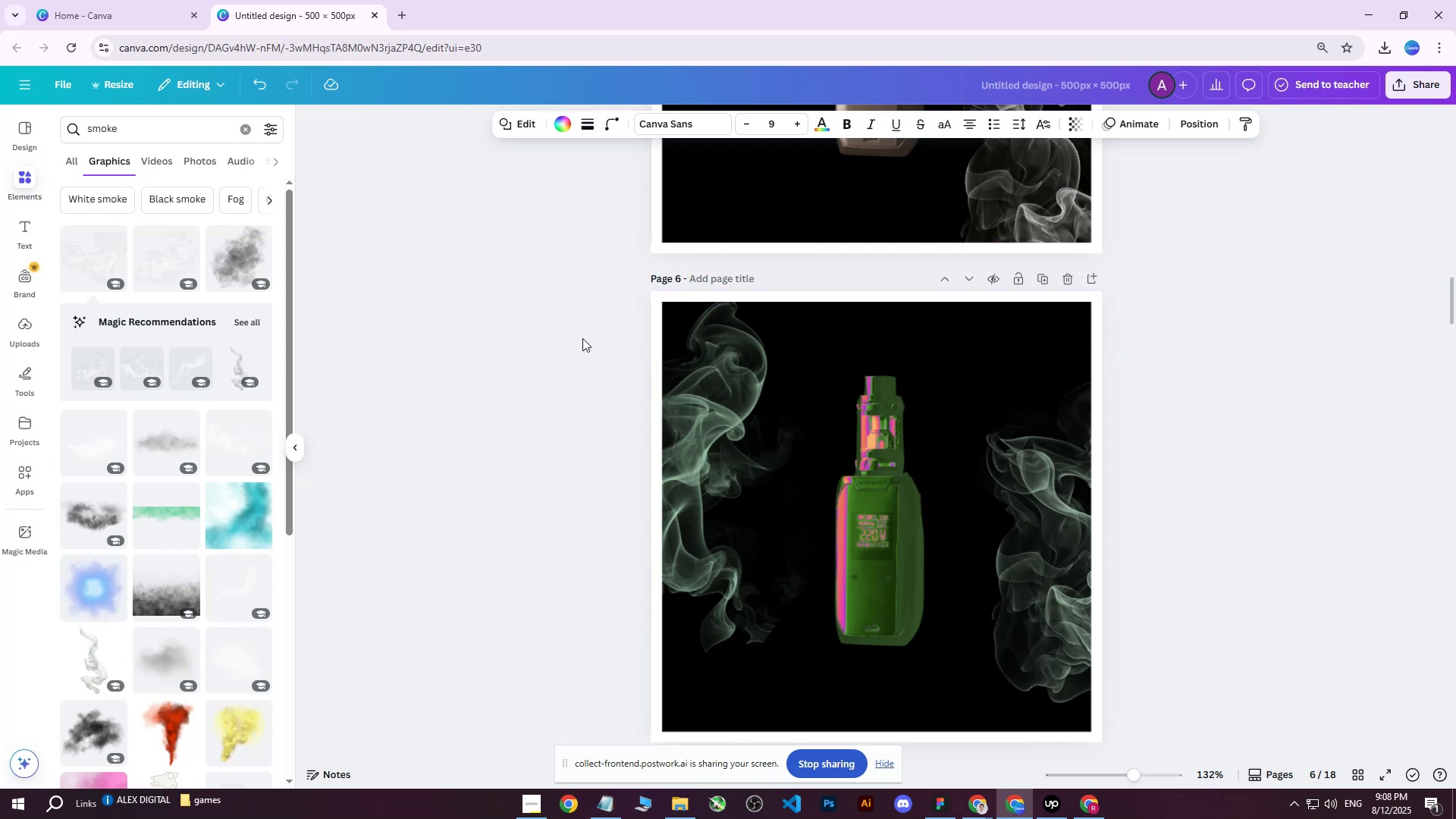 
left_click([551, 355])
 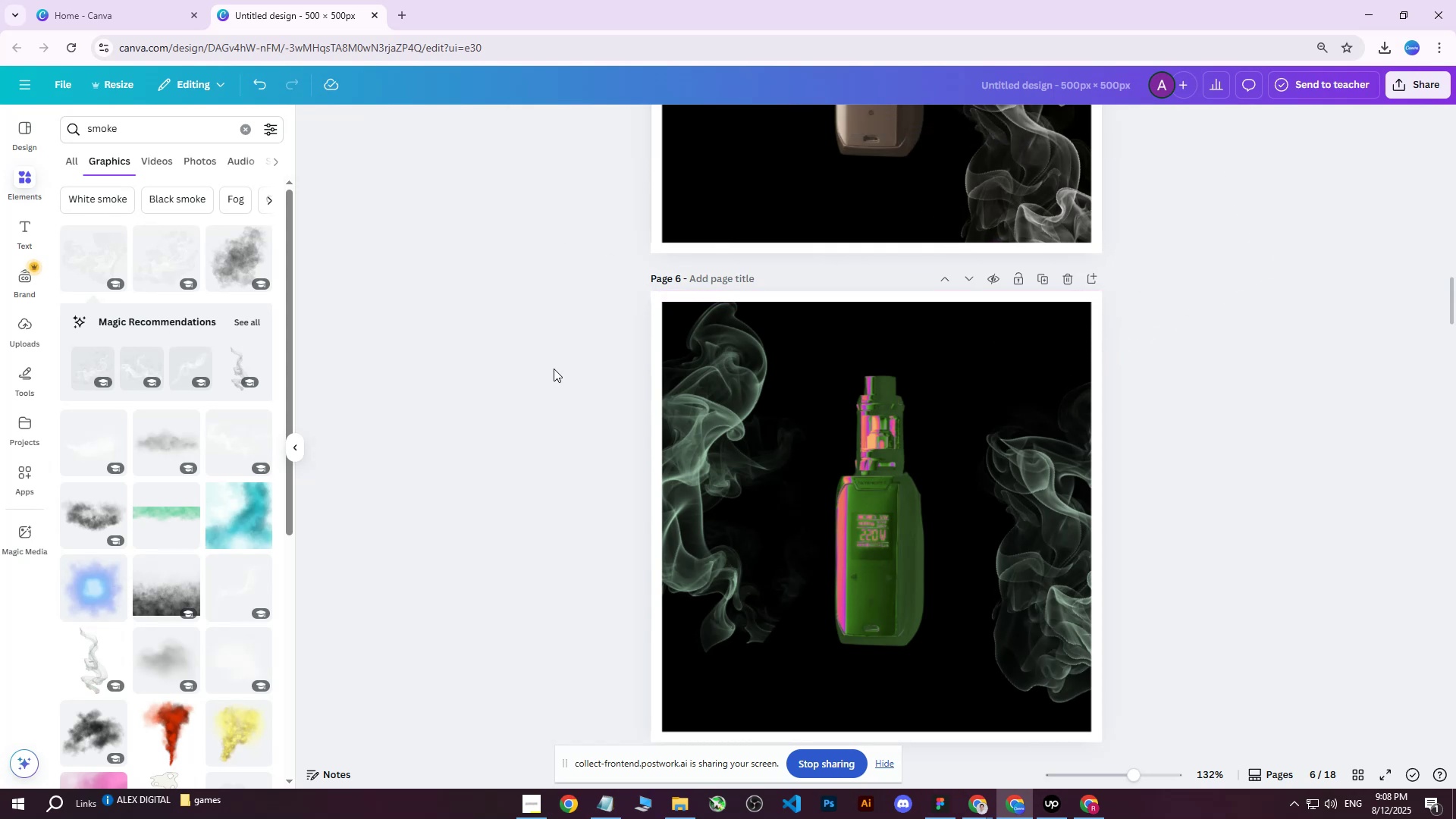 
scroll: coordinate [554, 371], scroll_direction: up, amount: 7.0
 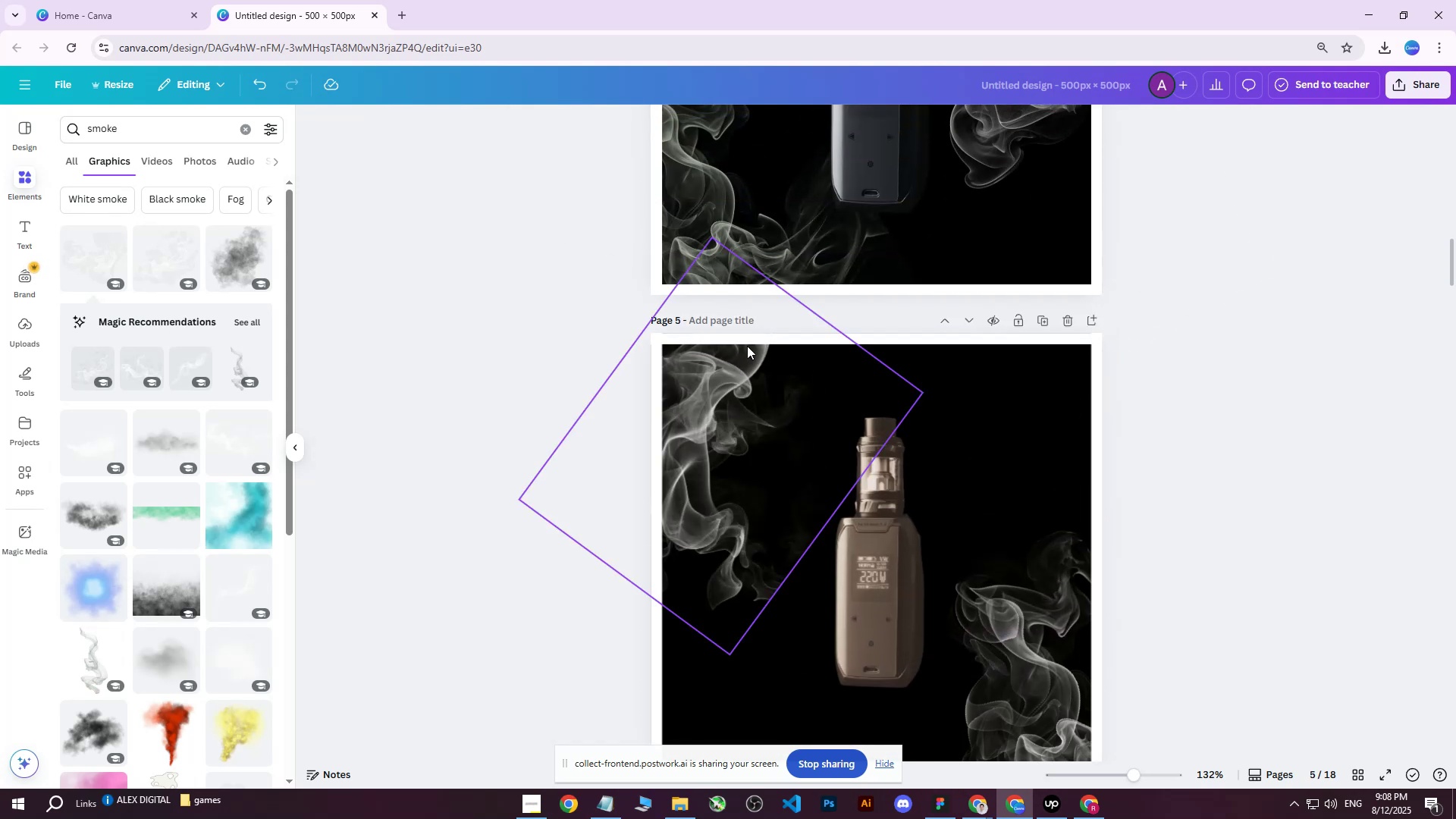 
left_click([754, 340])
 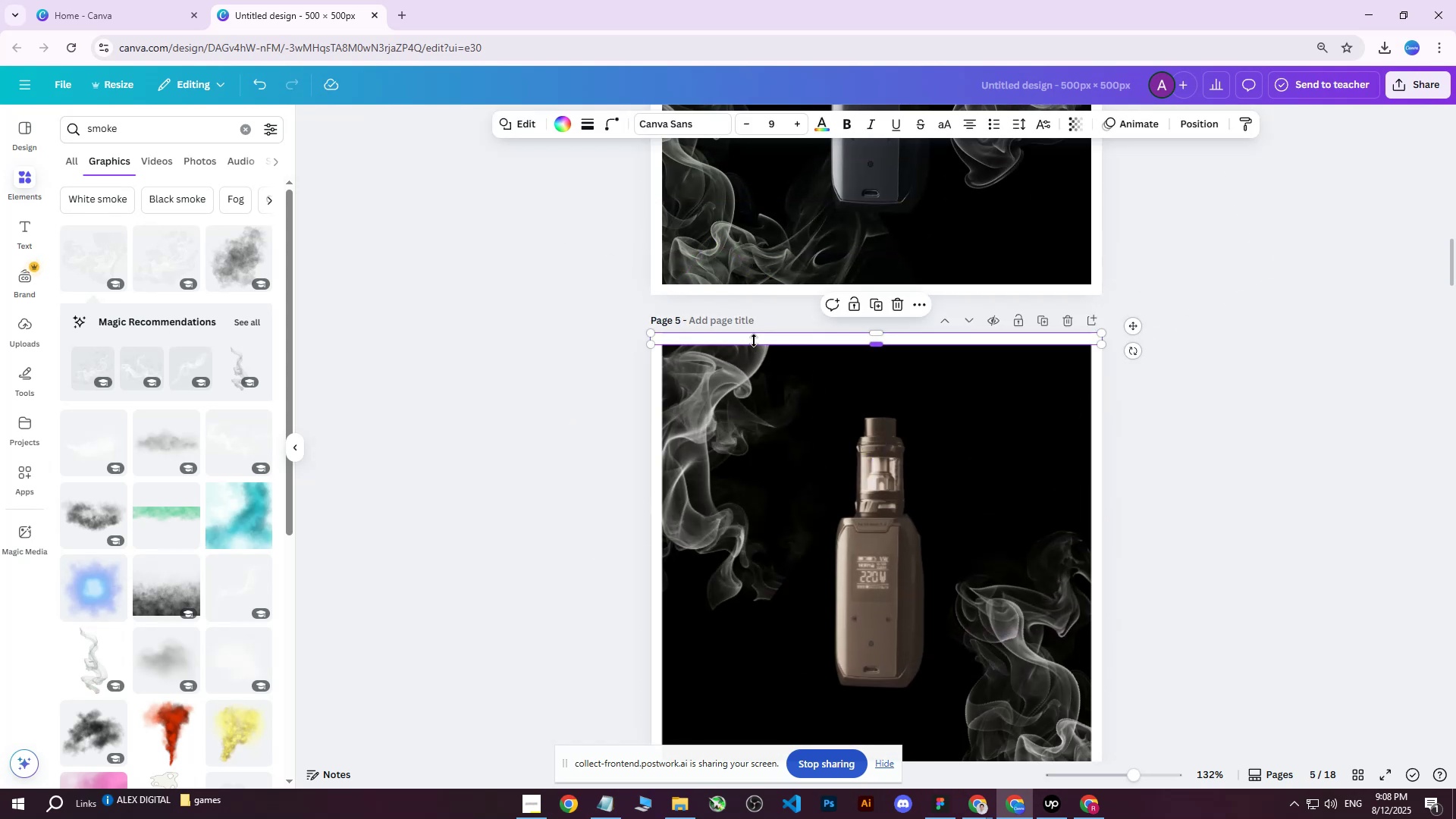 
key(ArrowUp)
 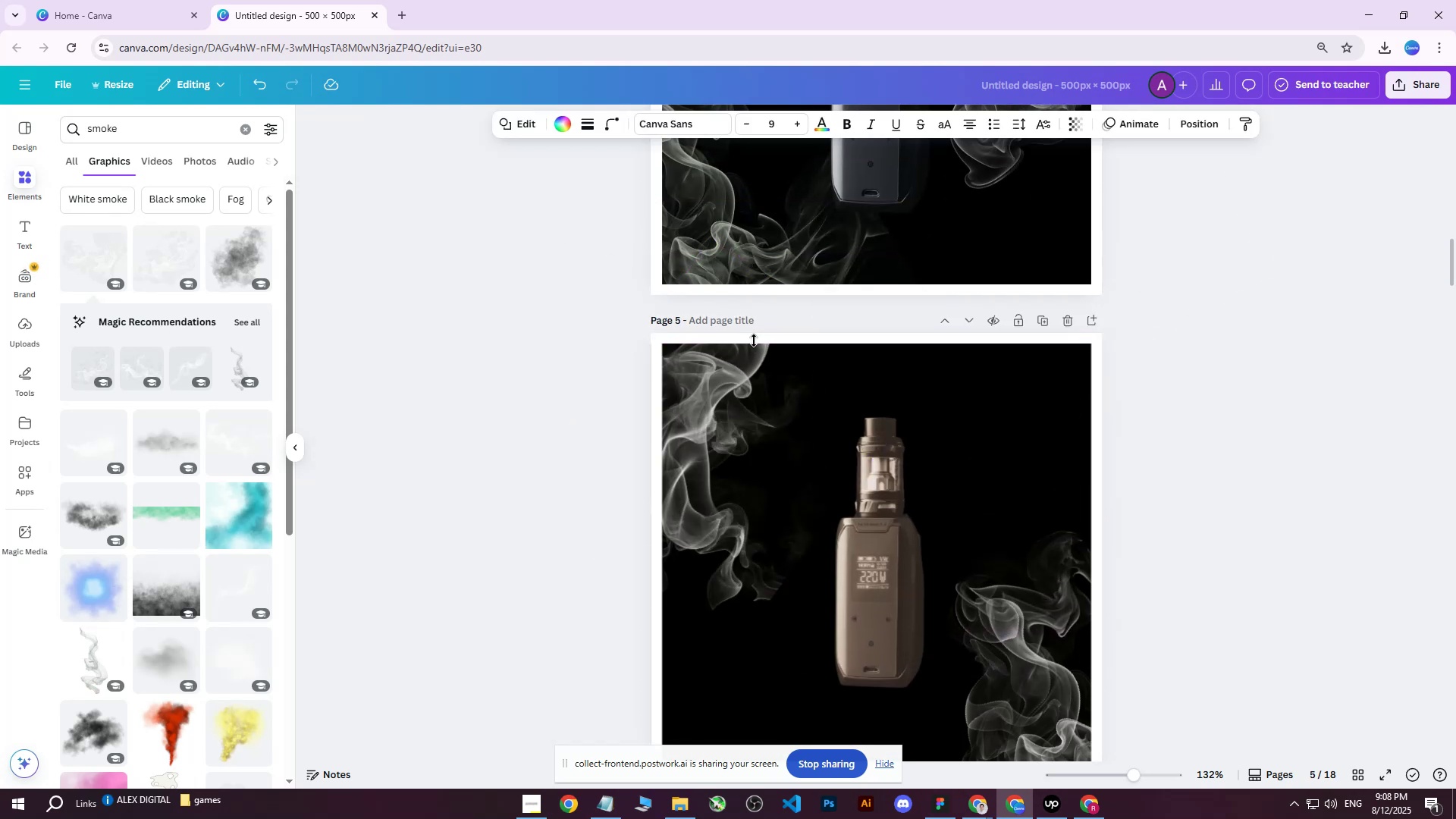 
scroll: coordinate [775, 343], scroll_direction: down, amount: 6.0
 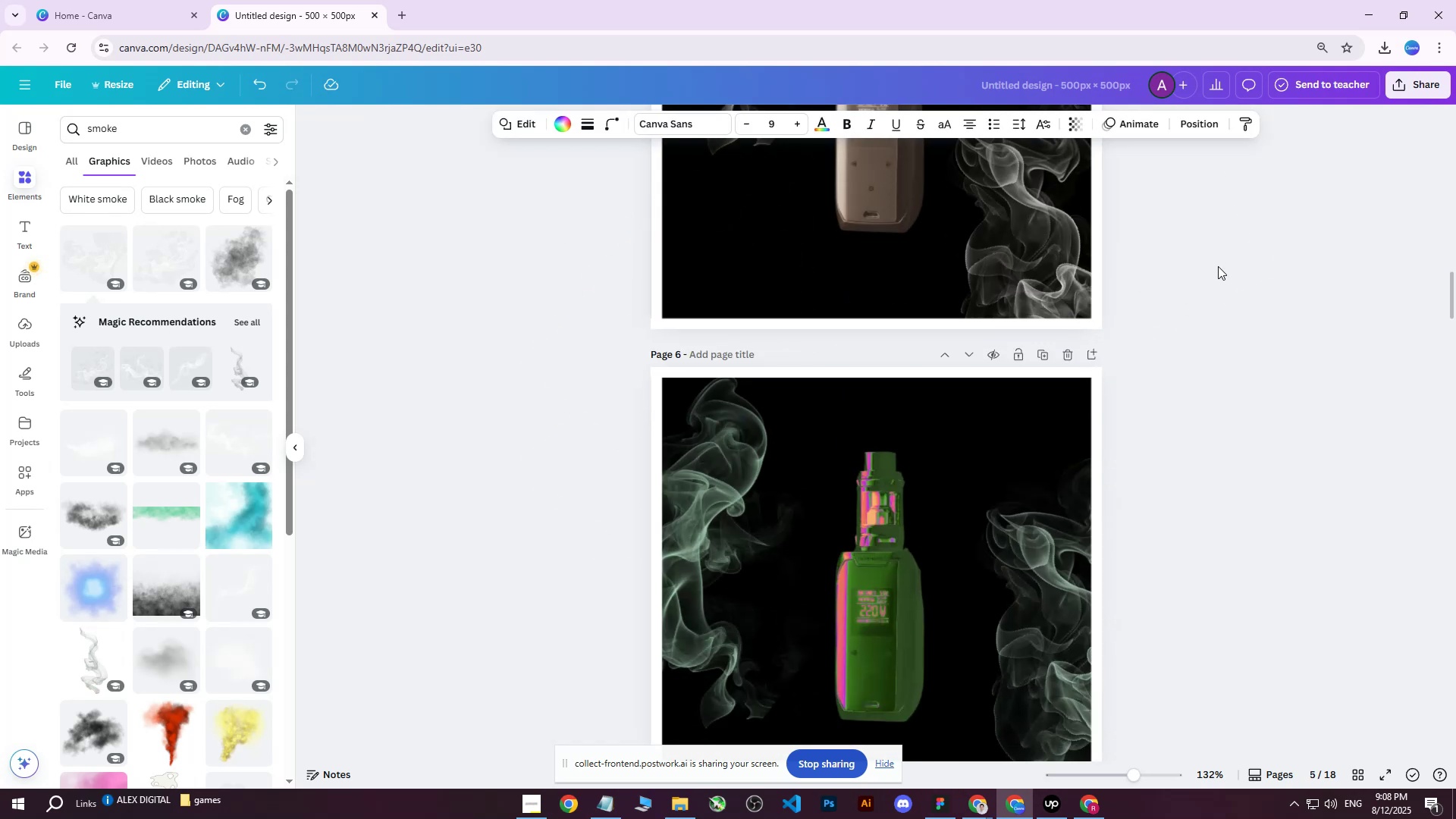 
scroll: coordinate [1192, 305], scroll_direction: up, amount: 9.0
 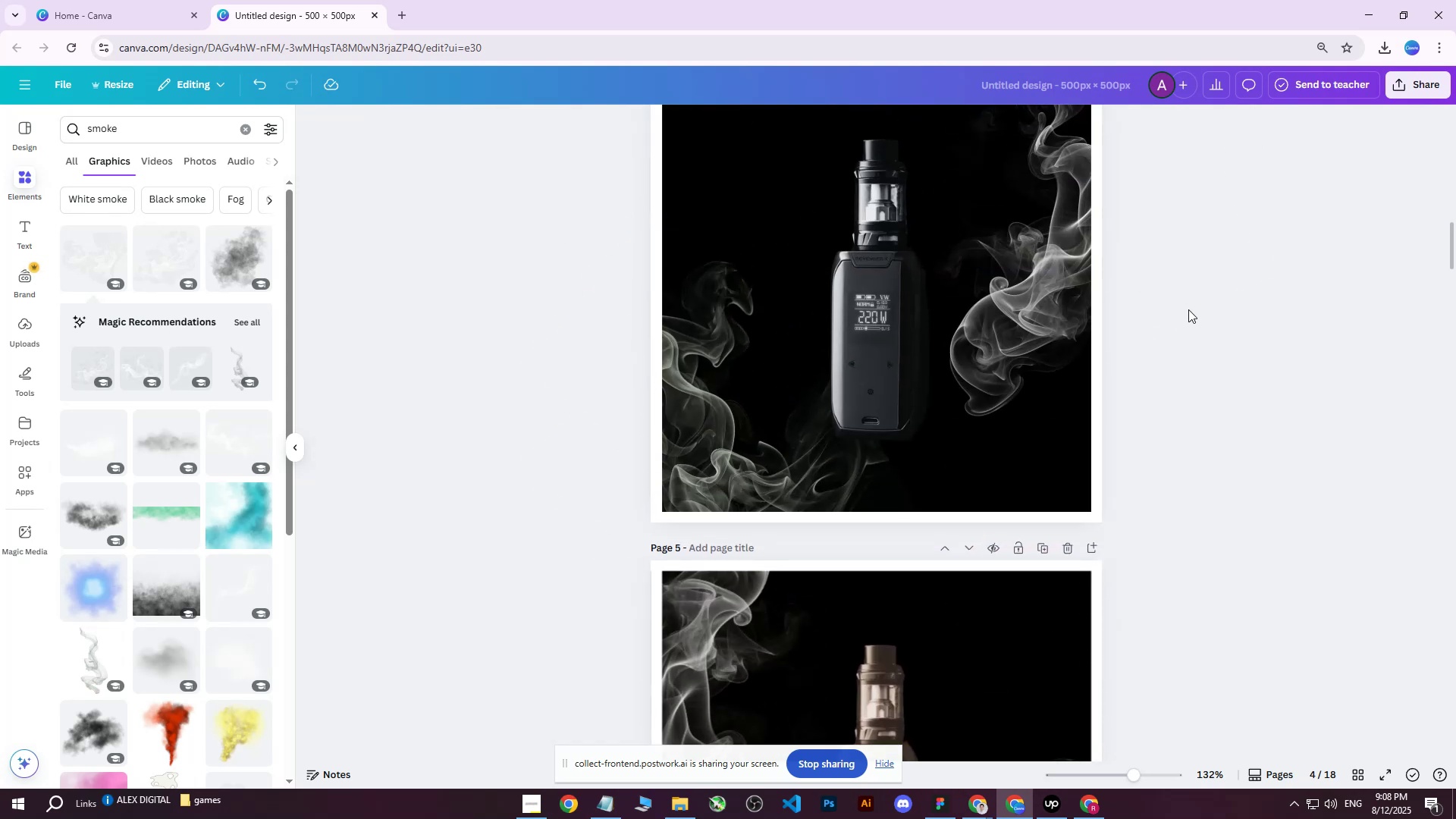 
scroll: coordinate [1087, 299], scroll_direction: down, amount: 4.0
 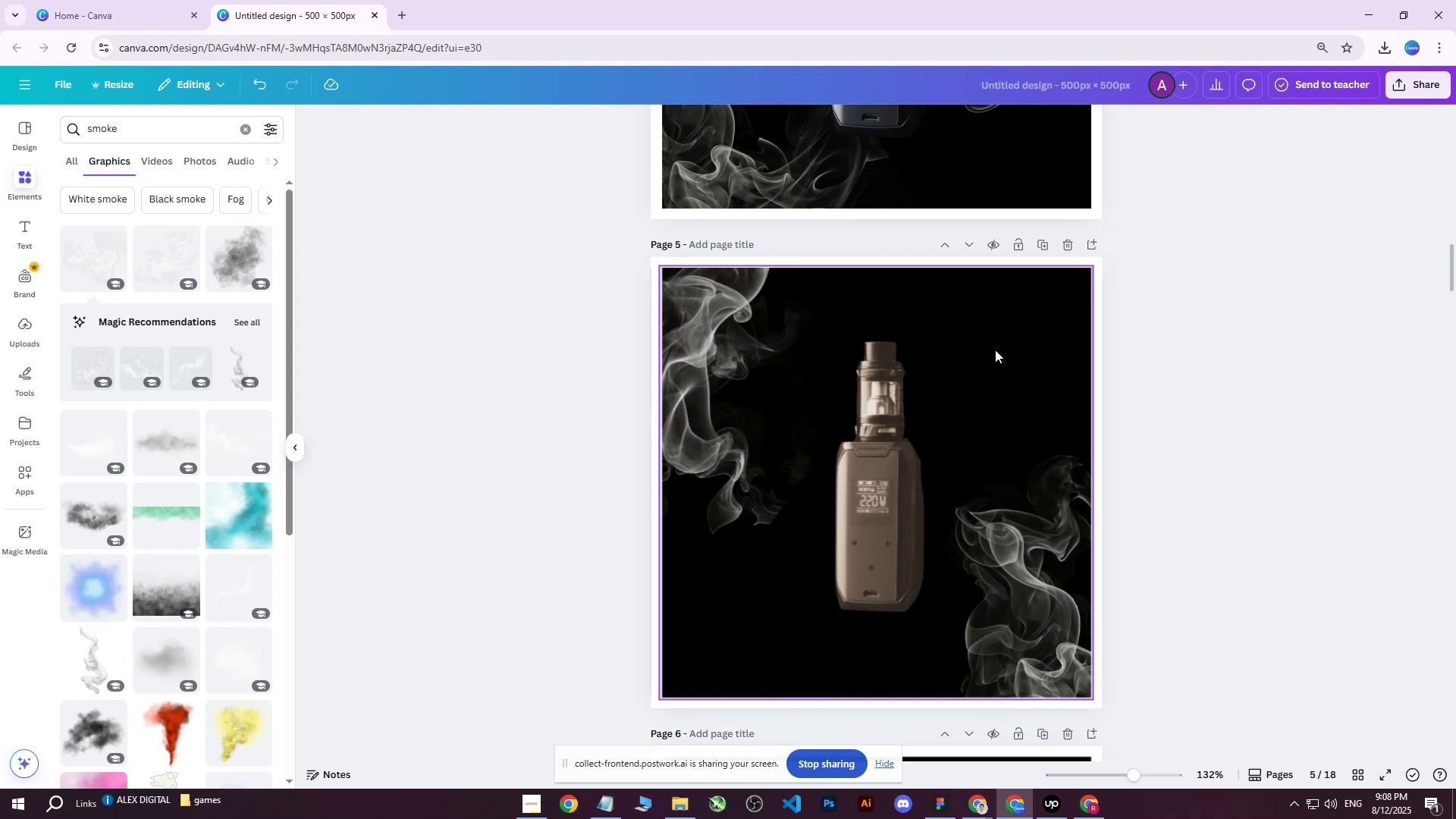 
scroll: coordinate [985, 363], scroll_direction: up, amount: 8.0
 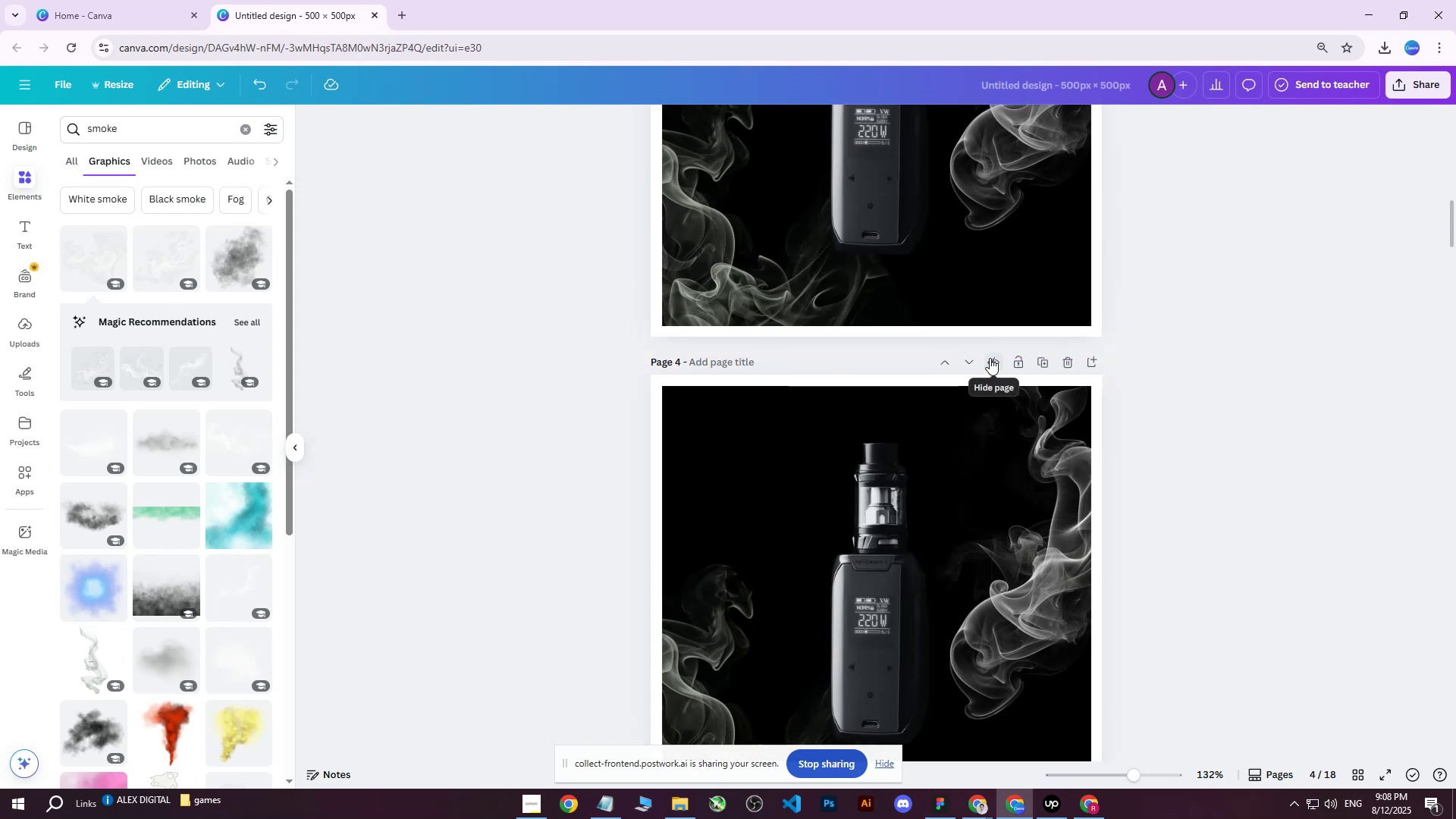 
scroll: coordinate [940, 389], scroll_direction: down, amount: 9.0
 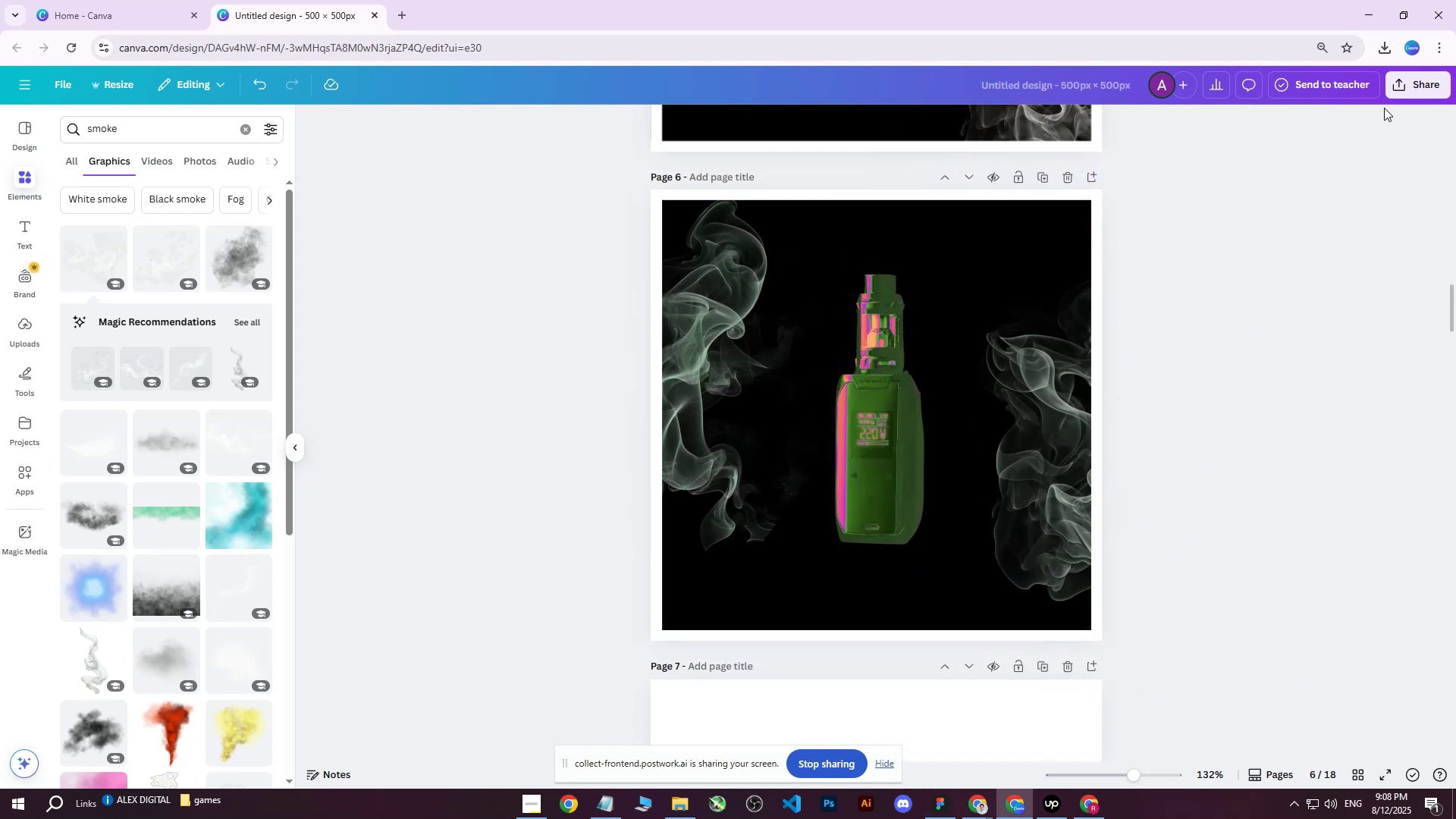 
left_click([1433, 86])
 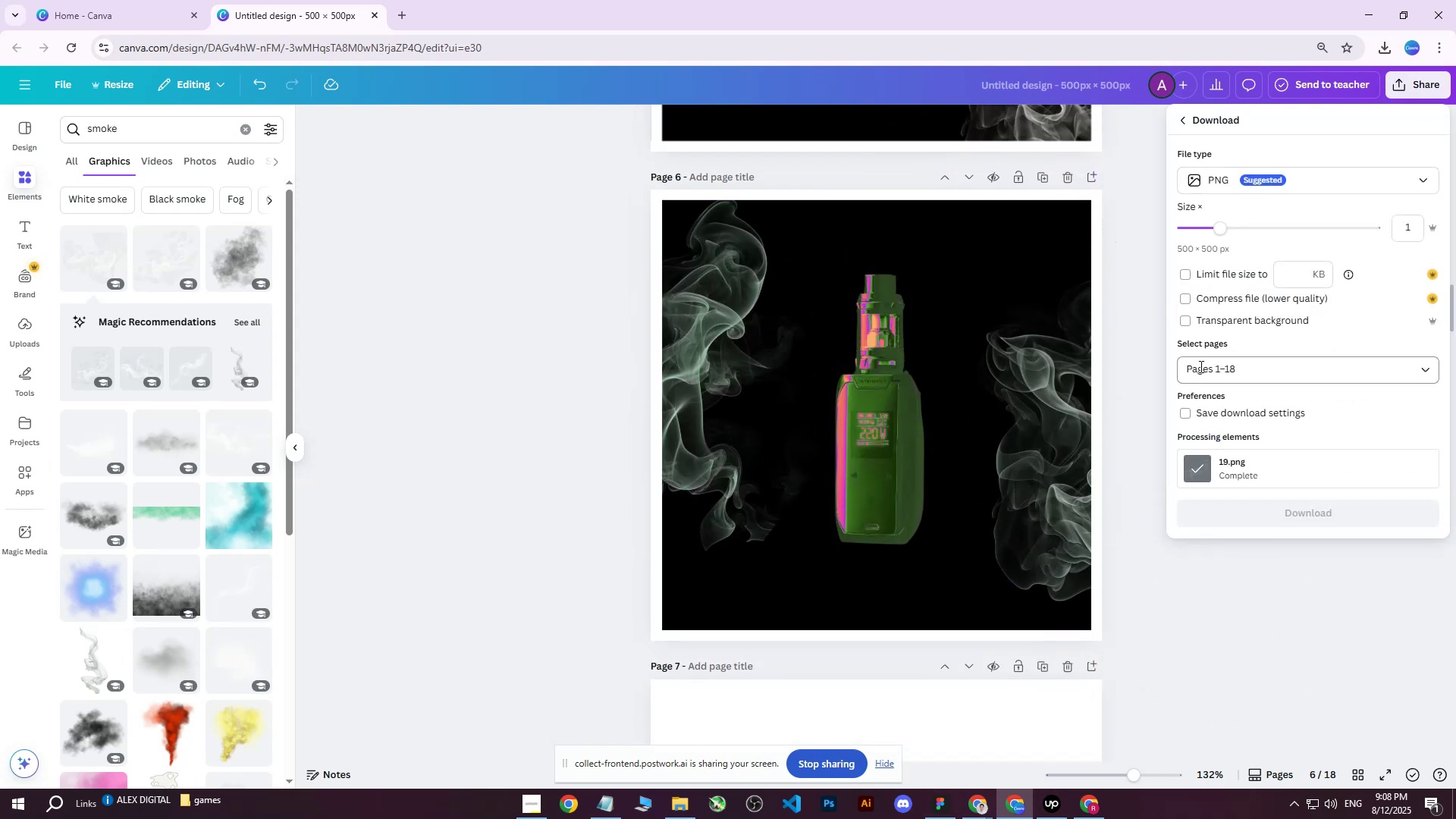 
double_click([1201, 378])
 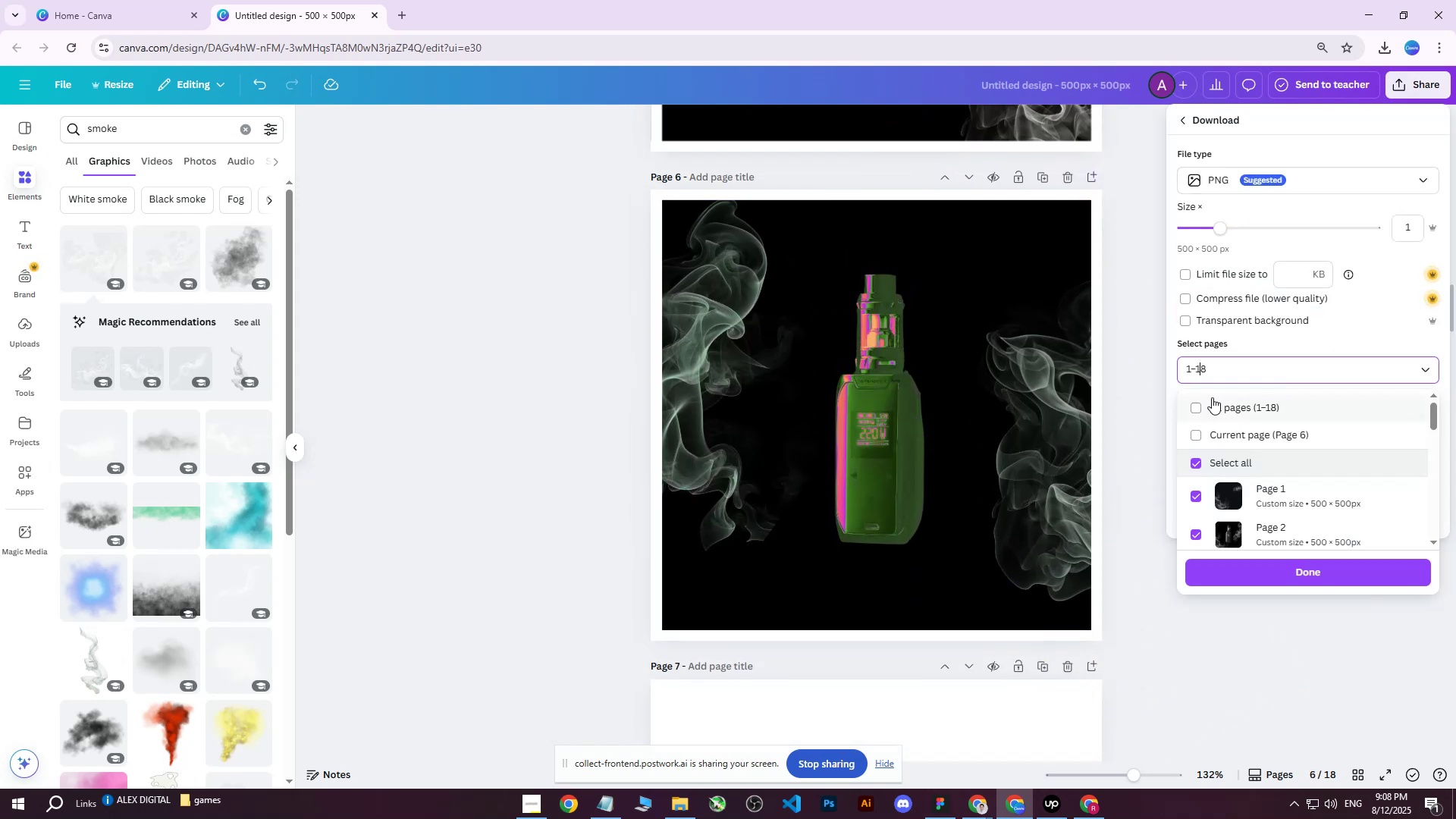 
triple_click([1212, 398])
 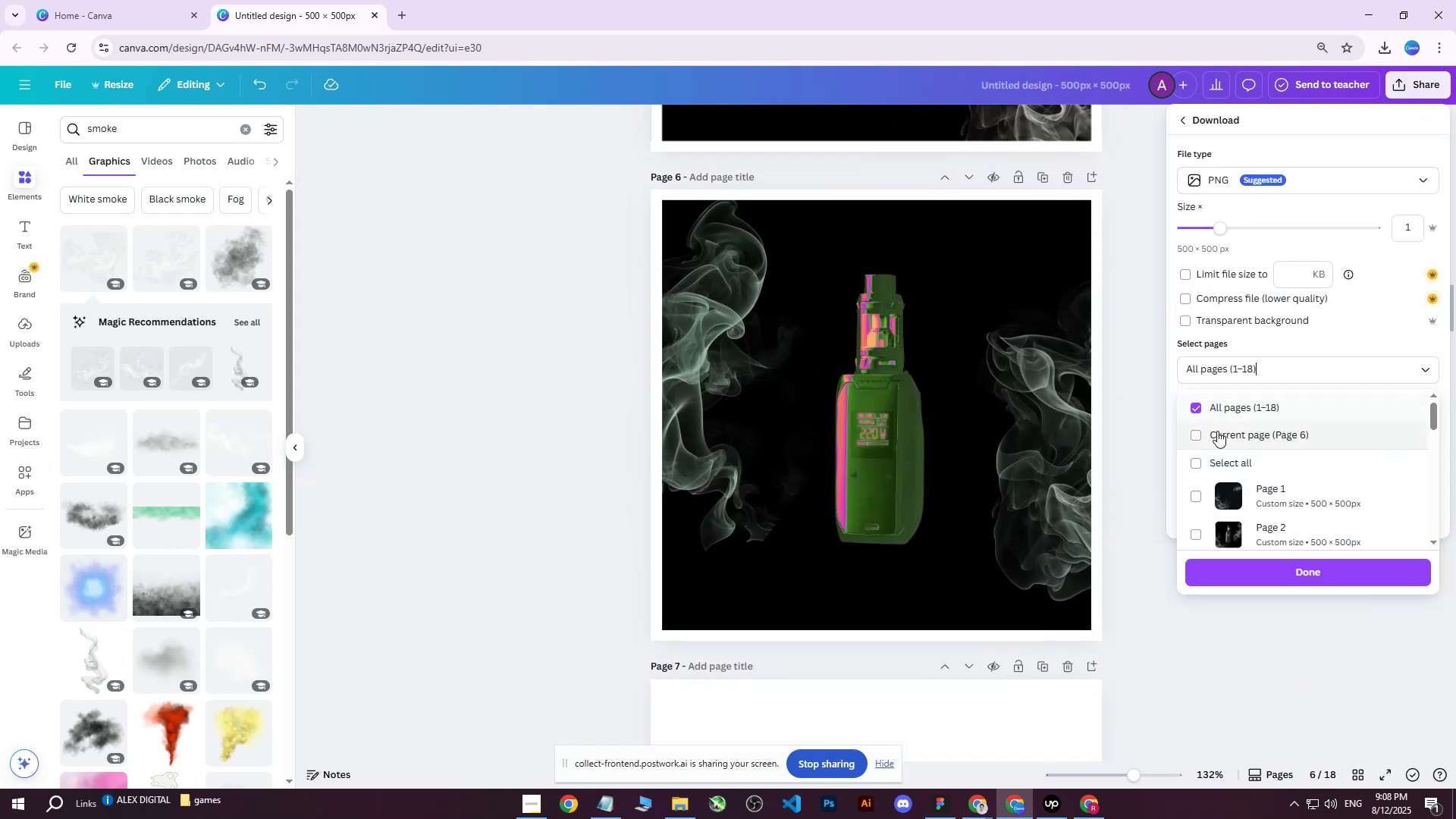 
triple_click([1217, 431])
 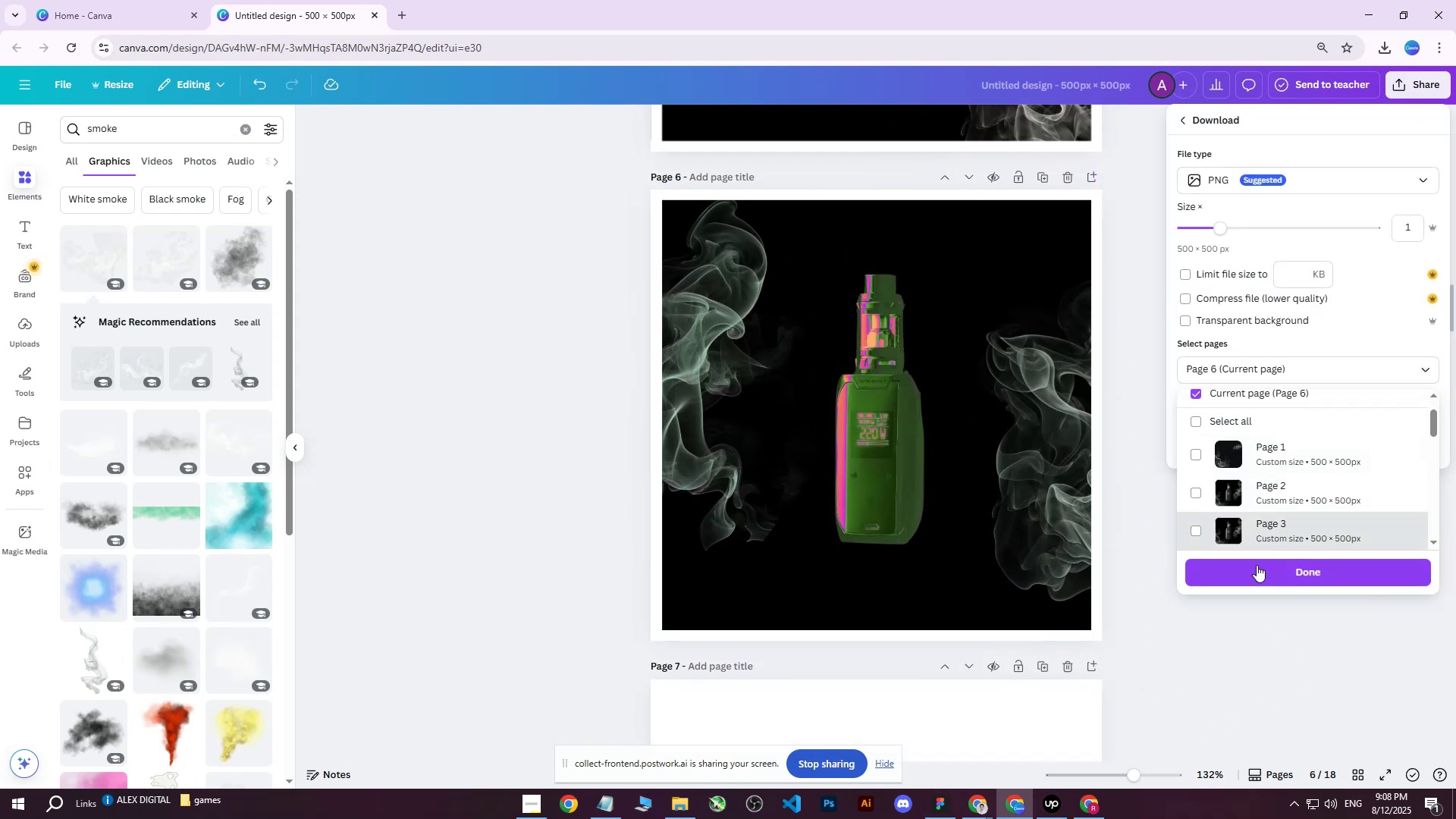 
left_click([1255, 573])
 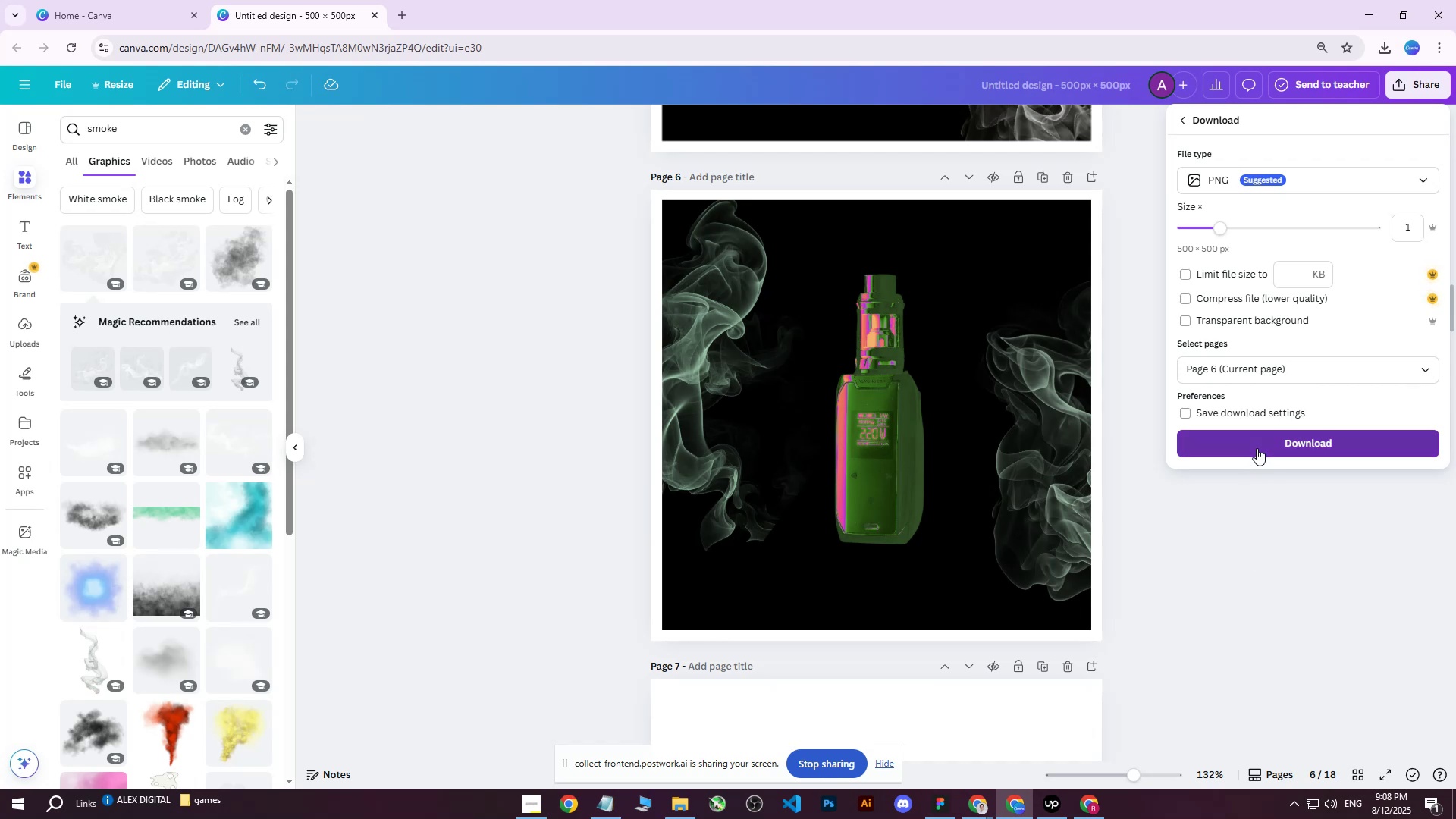 
left_click([1257, 448])
 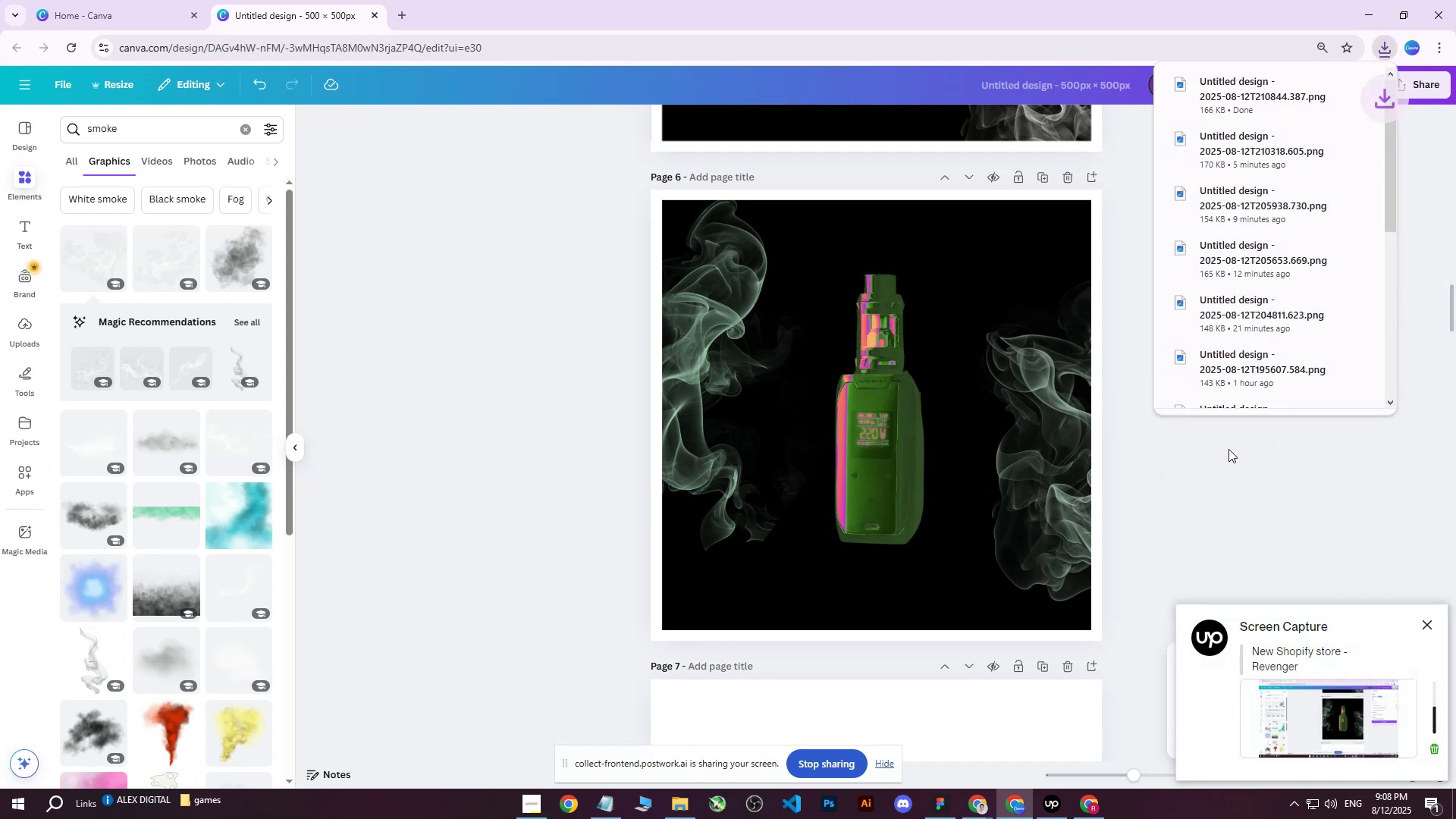 
wait(5.19)
 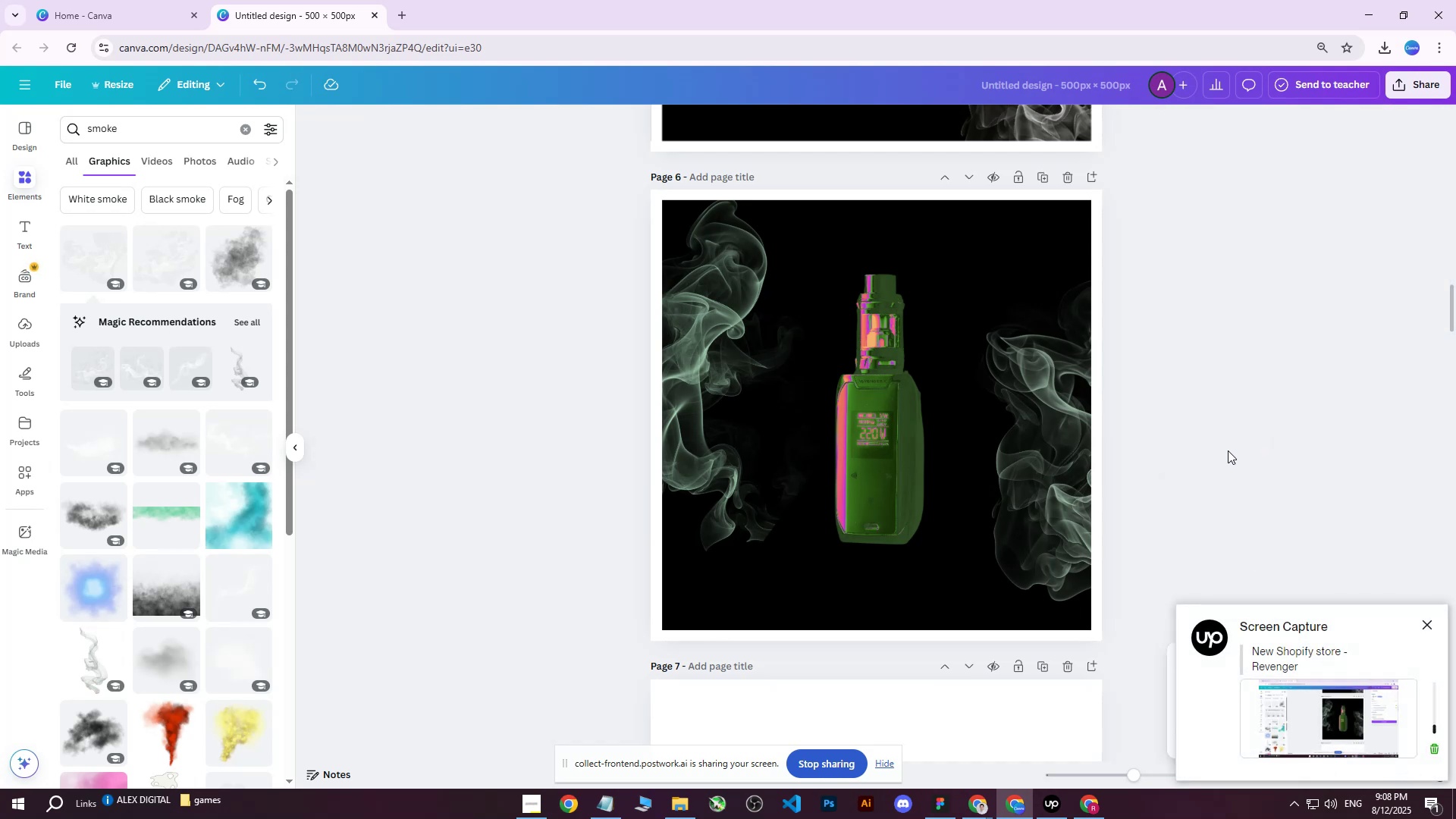 
left_click([1090, 797])
 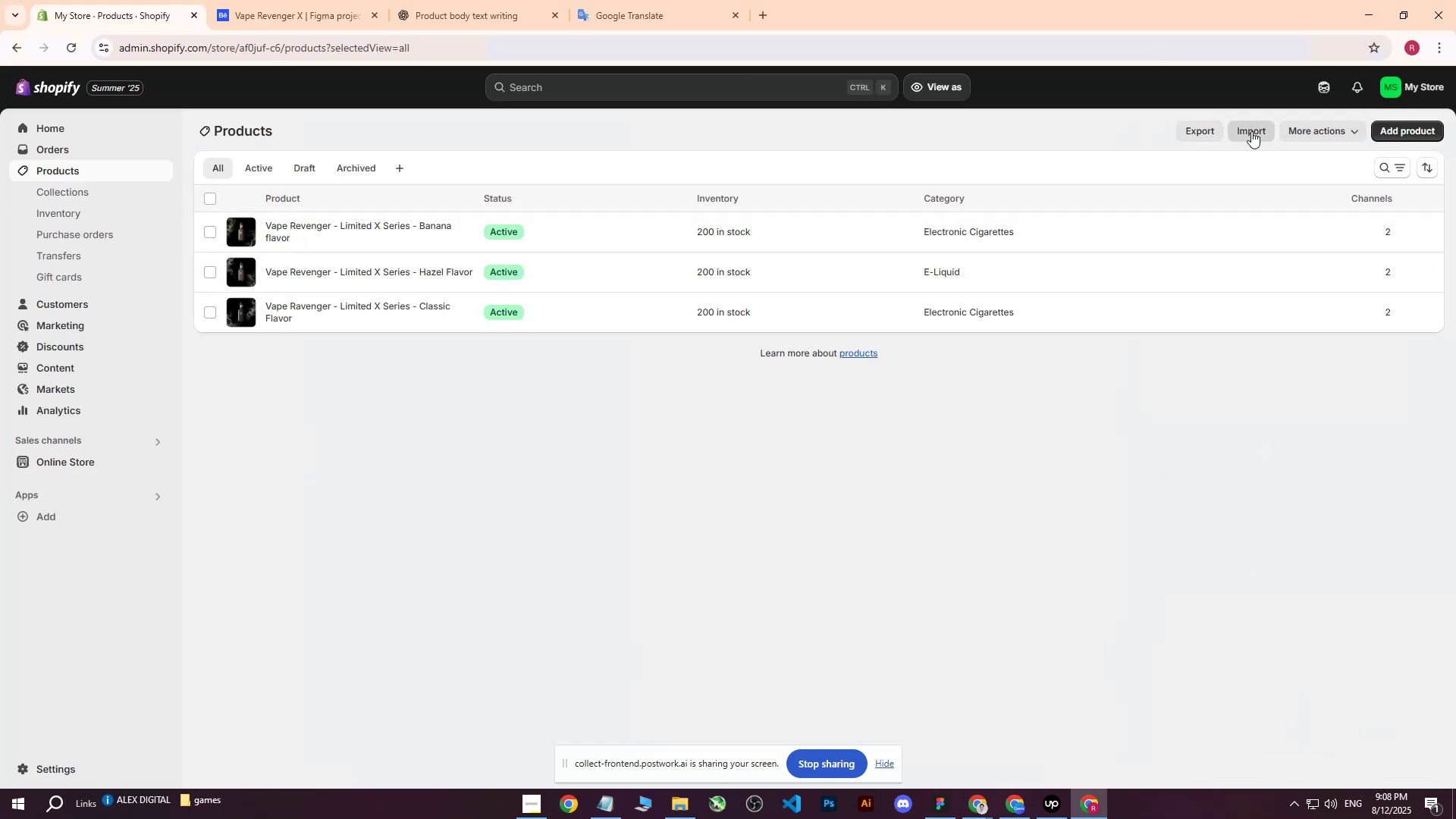 
left_click([1389, 131])
 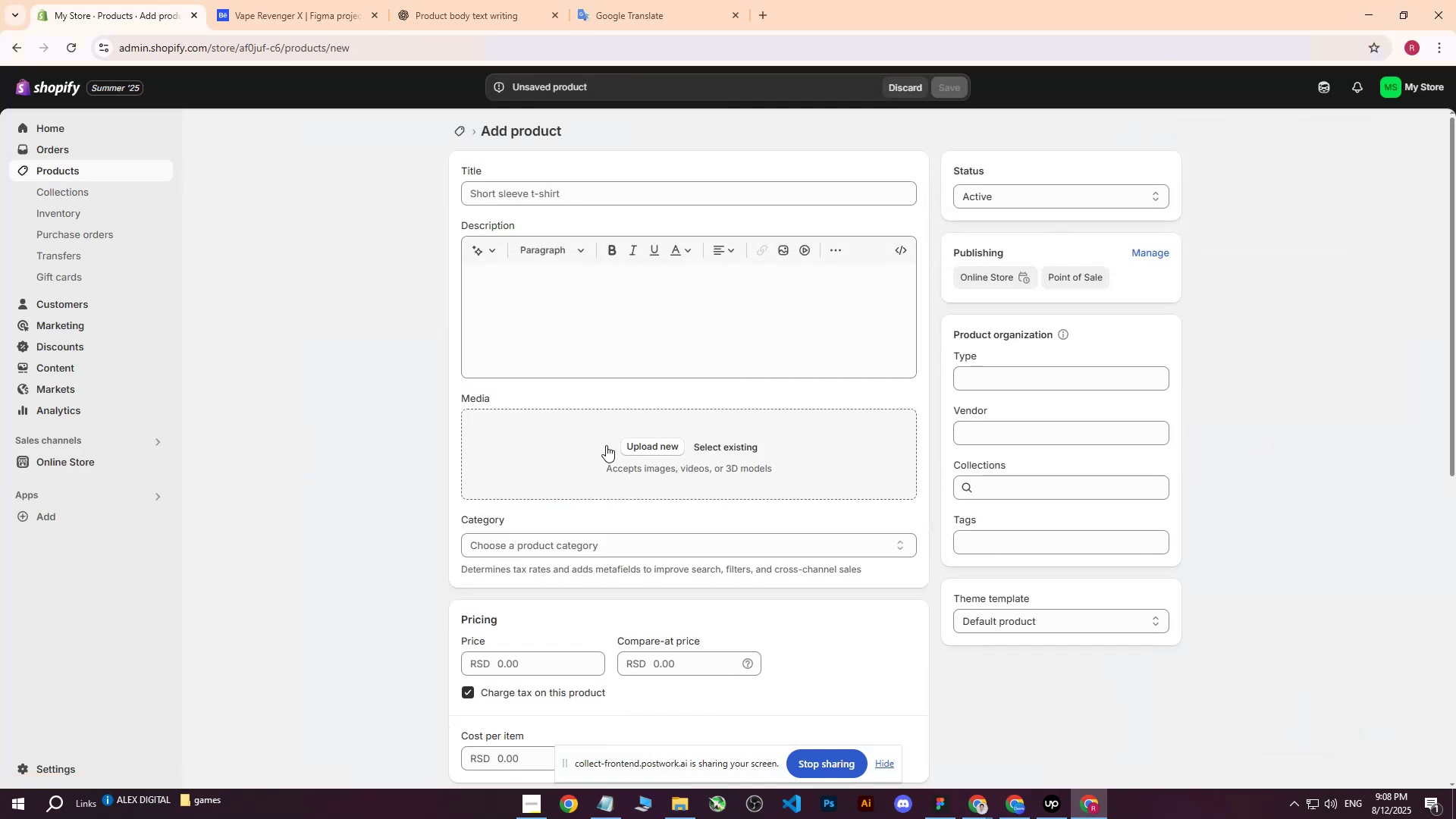 
left_click([635, 444])
 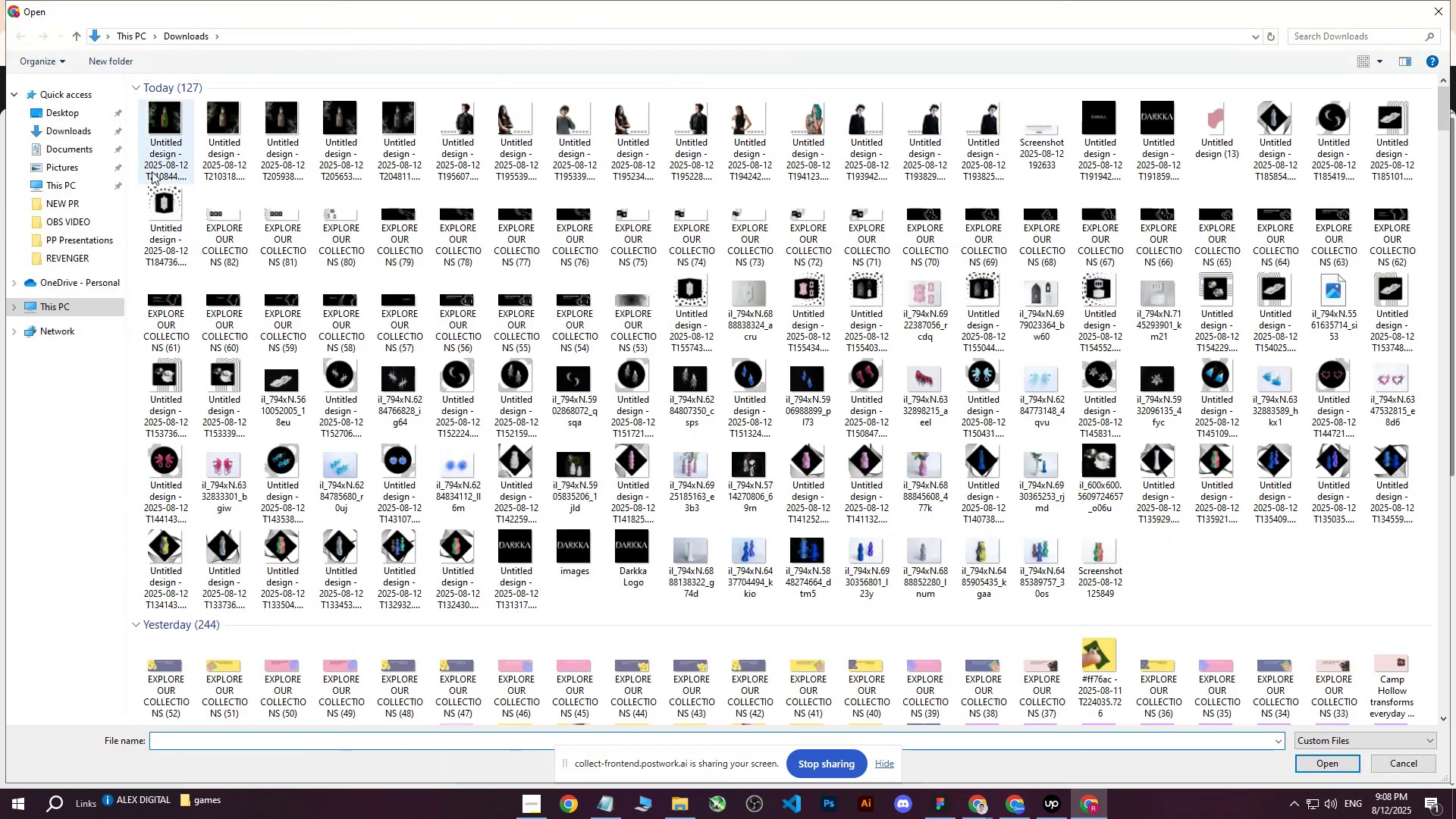 
left_click([160, 130])
 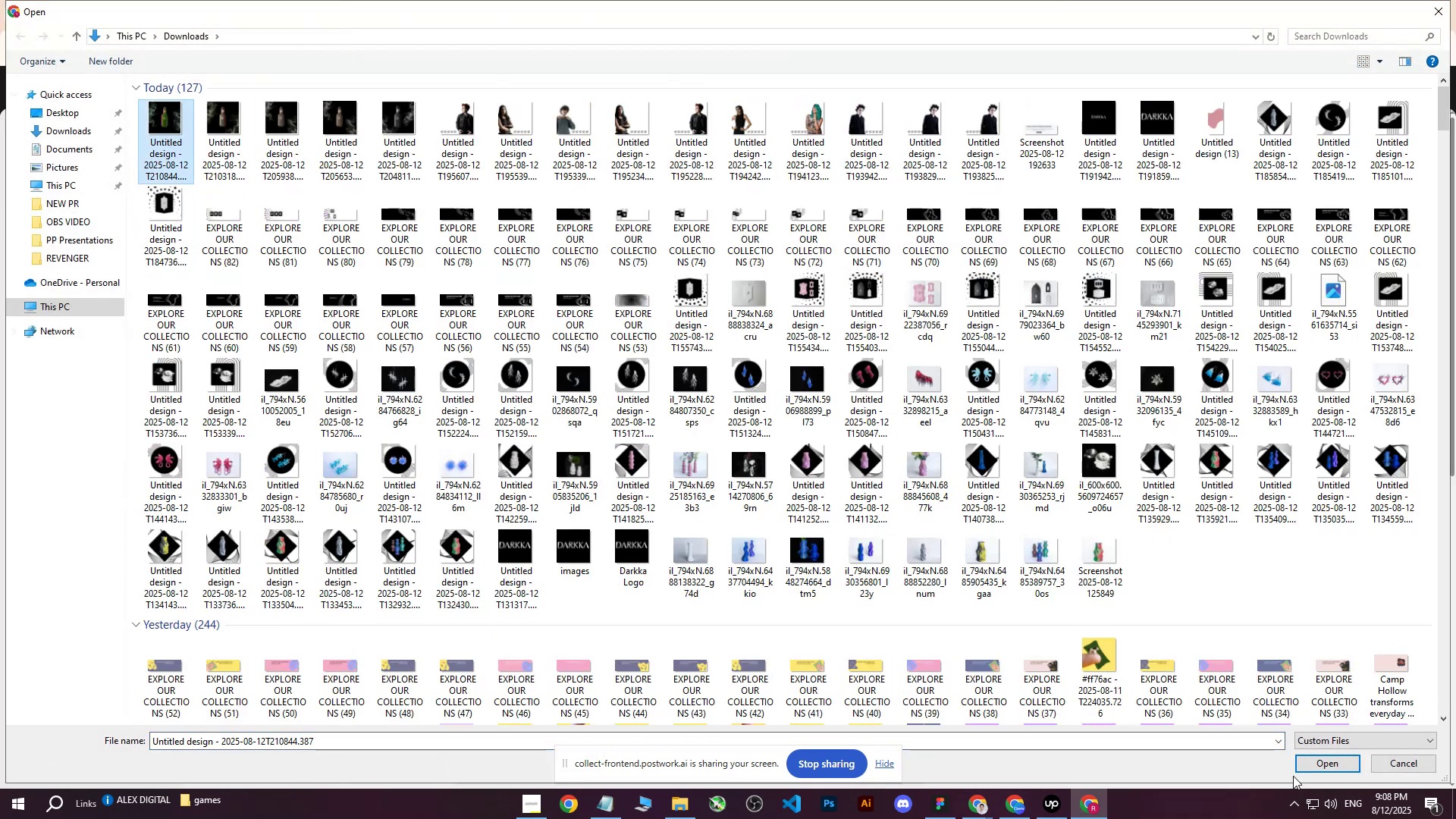 
left_click([1308, 765])
 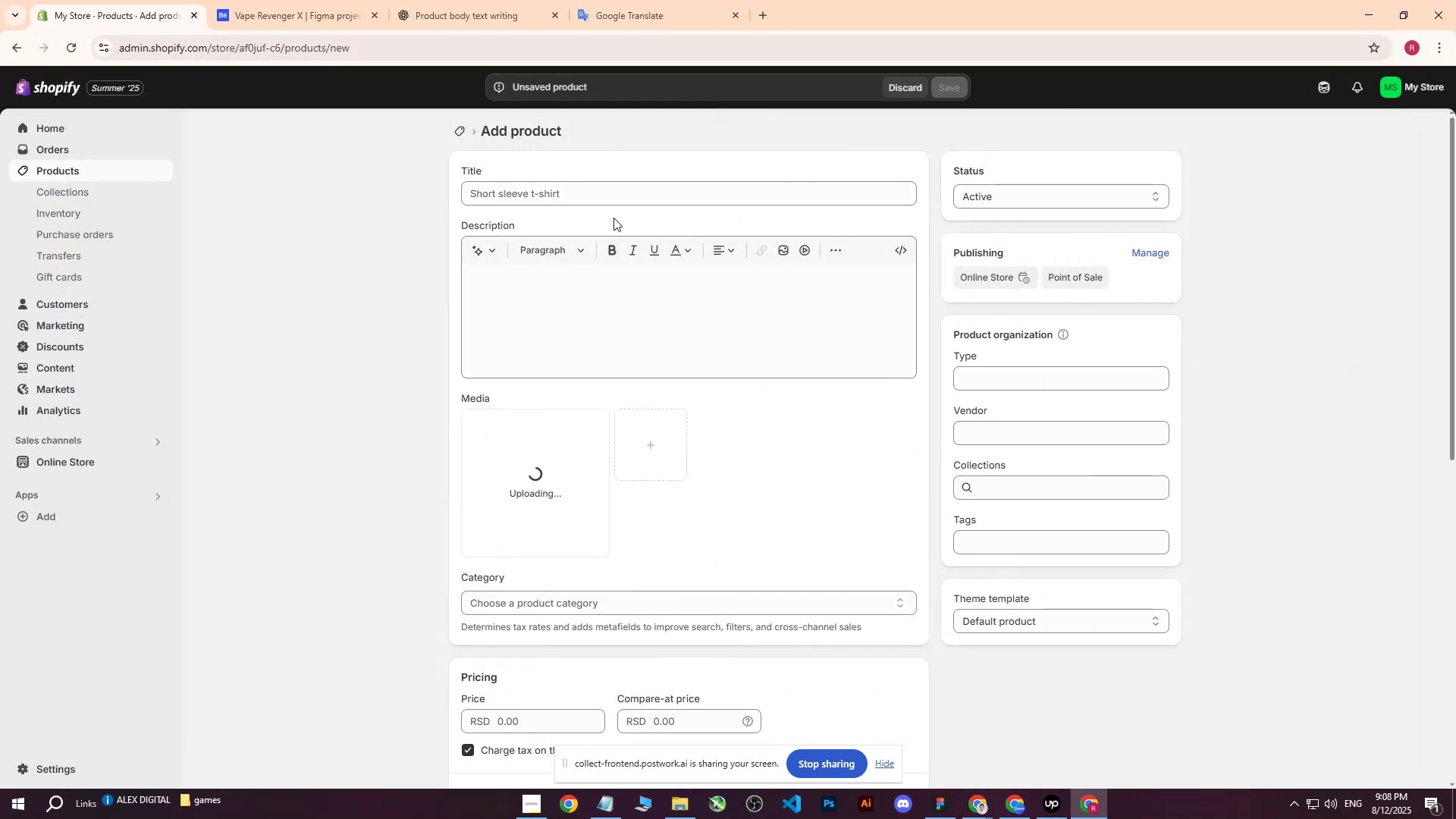 
left_click([613, 198])
 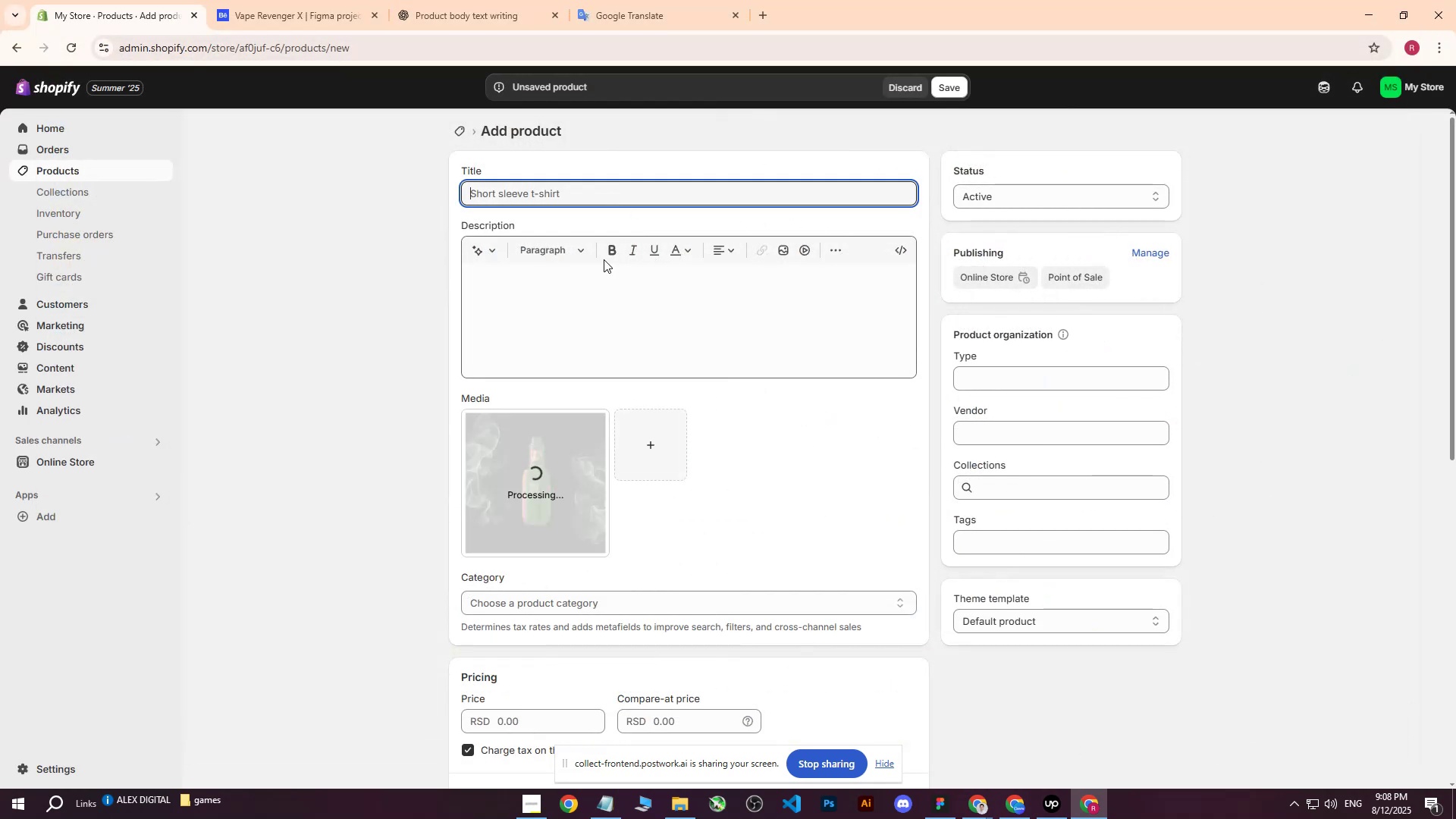 
type(Vape Revenger - )
 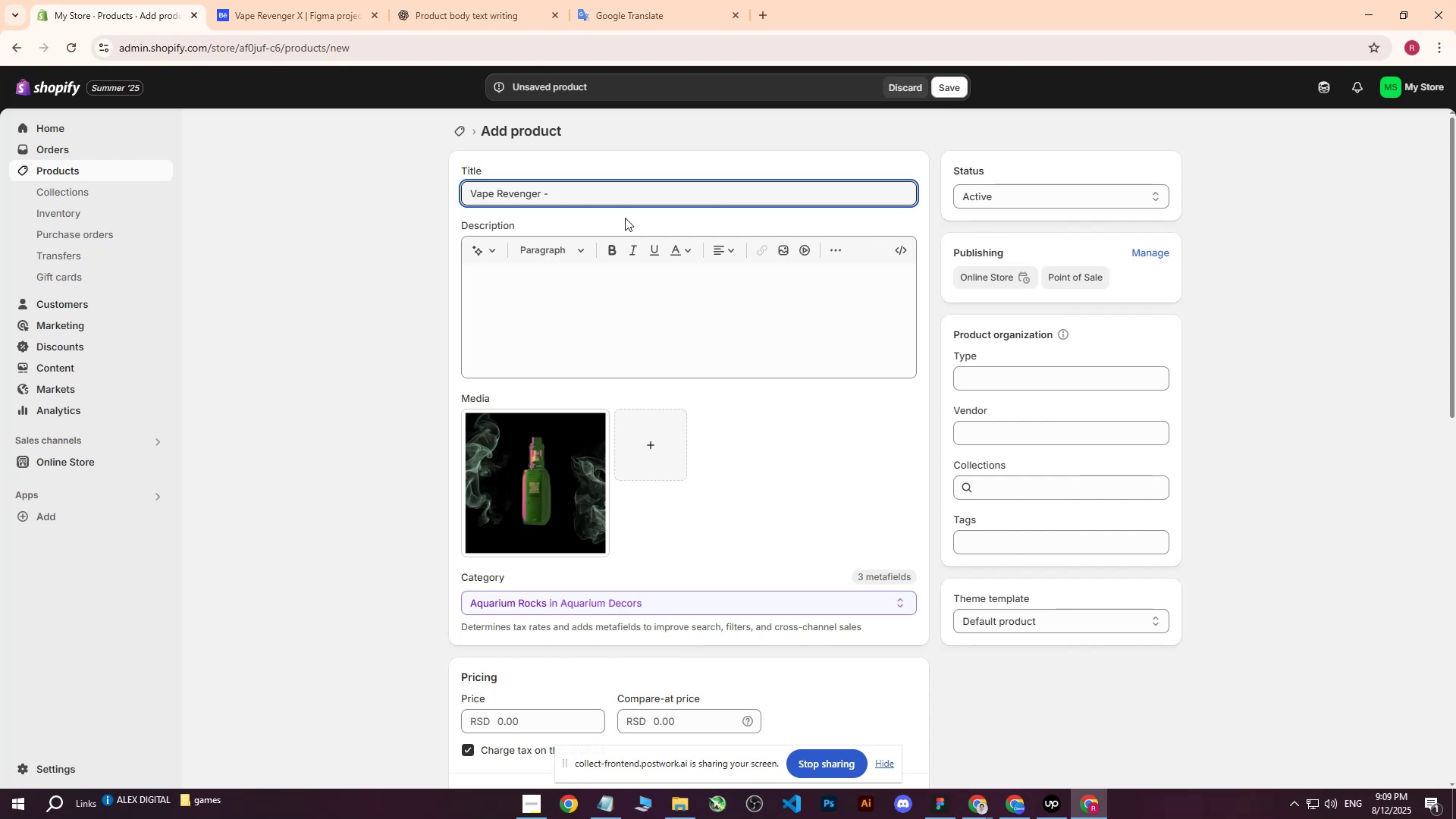 
wait(5.53)
 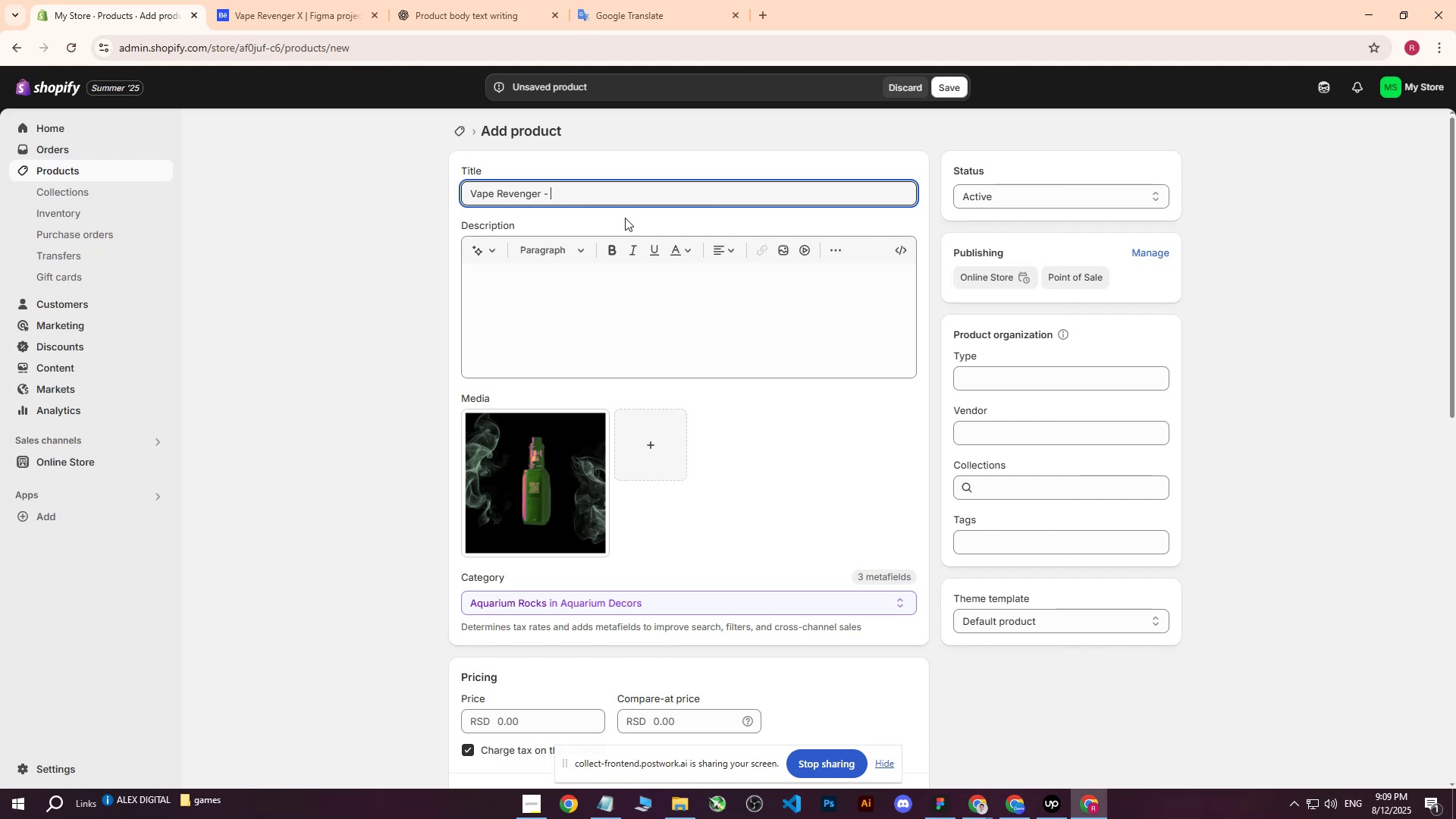 
type(Limited S)
key(Backspace)
type(Xseries)
key(Backspace)
key(Backspace)
key(Backspace)
key(Backspace)
key(Backspace)
key(Backspace)
type( Series - w)
key(Backspace)
type(Watermellon flavor)
 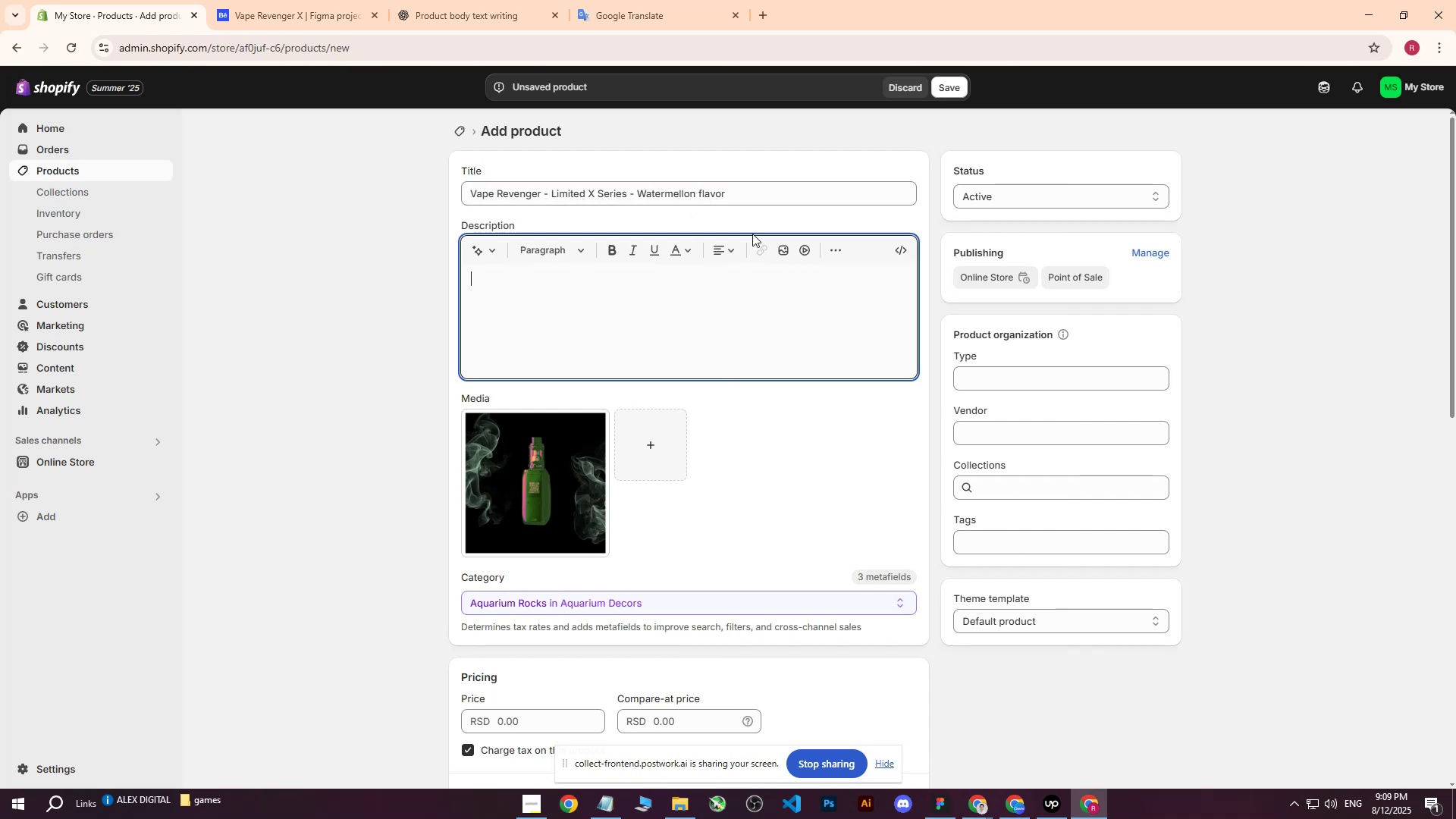 
left_click_drag(start_coordinate=[761, 191], to_coordinate=[136, 214])
 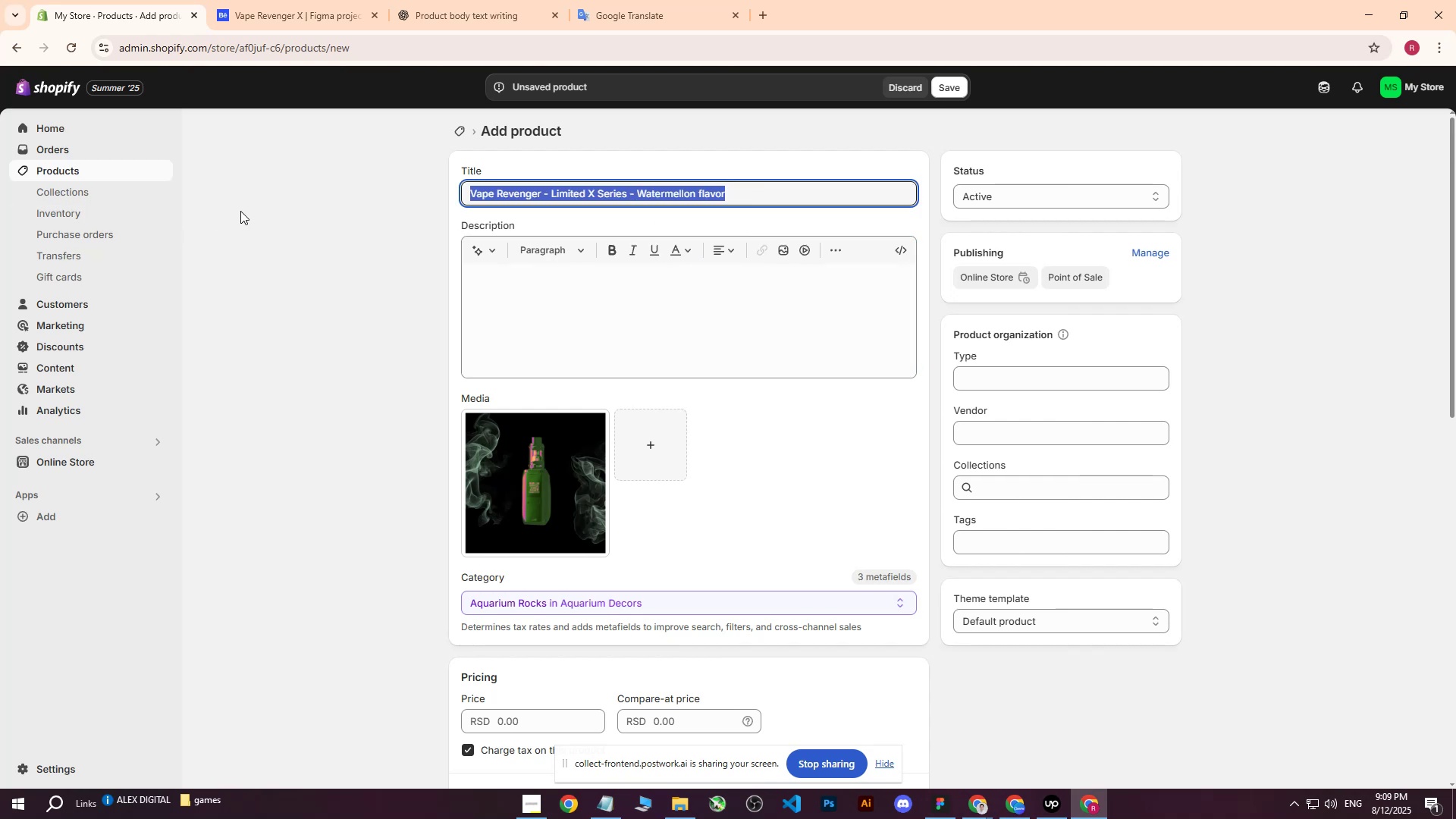 
key(Control+ControlLeft)
 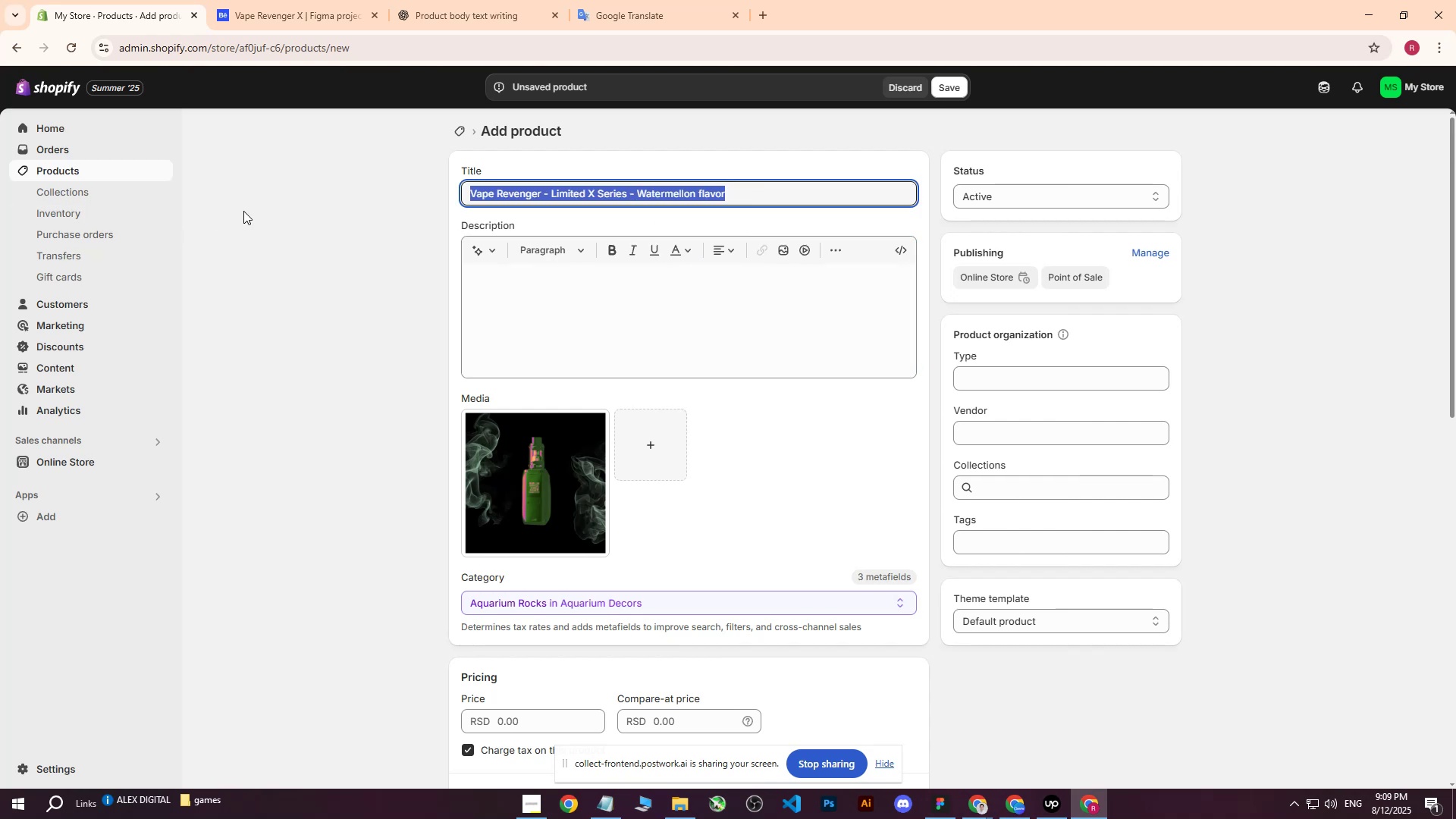 
key(Control+C)
 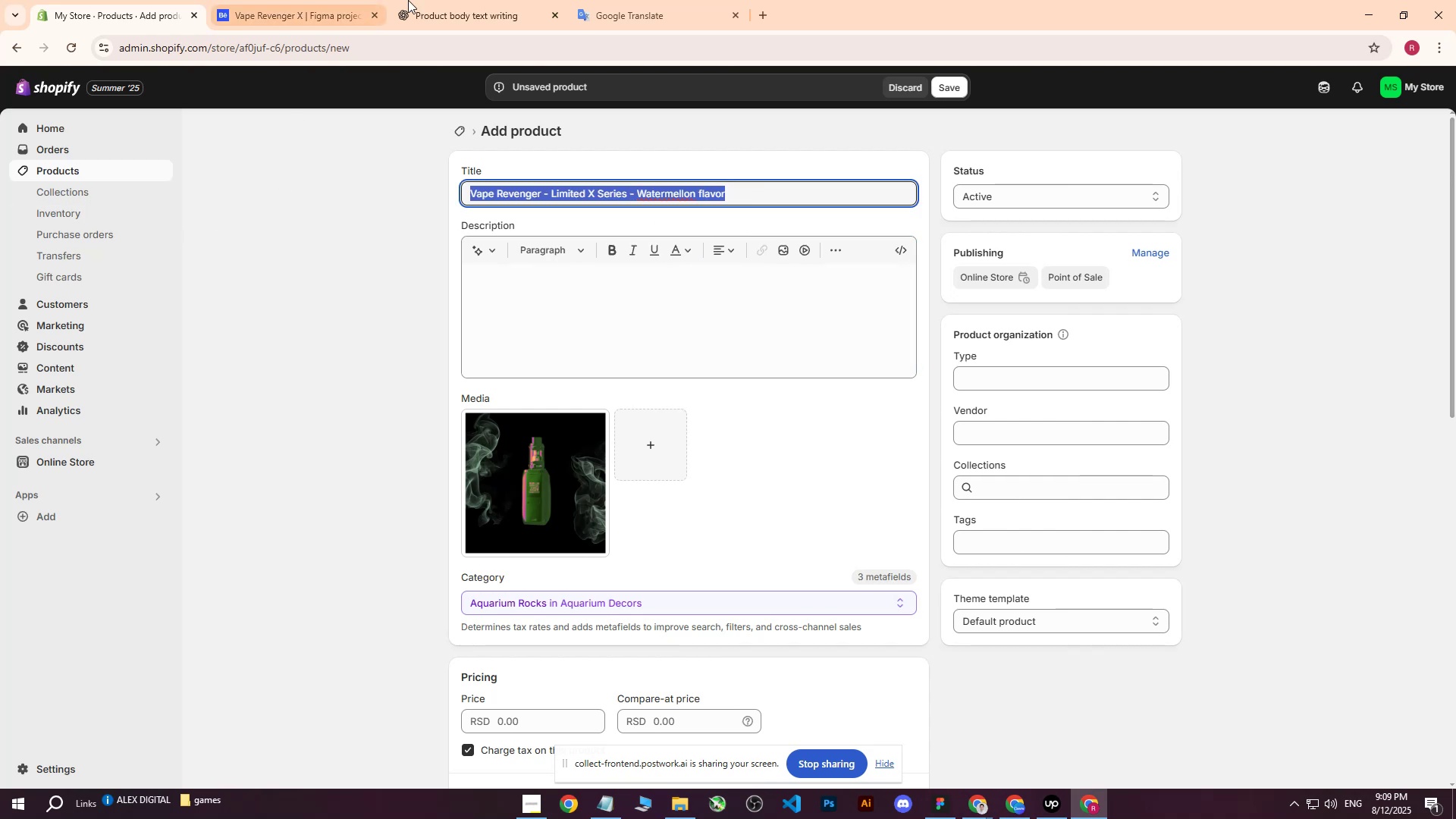 
left_click([422, 0])
 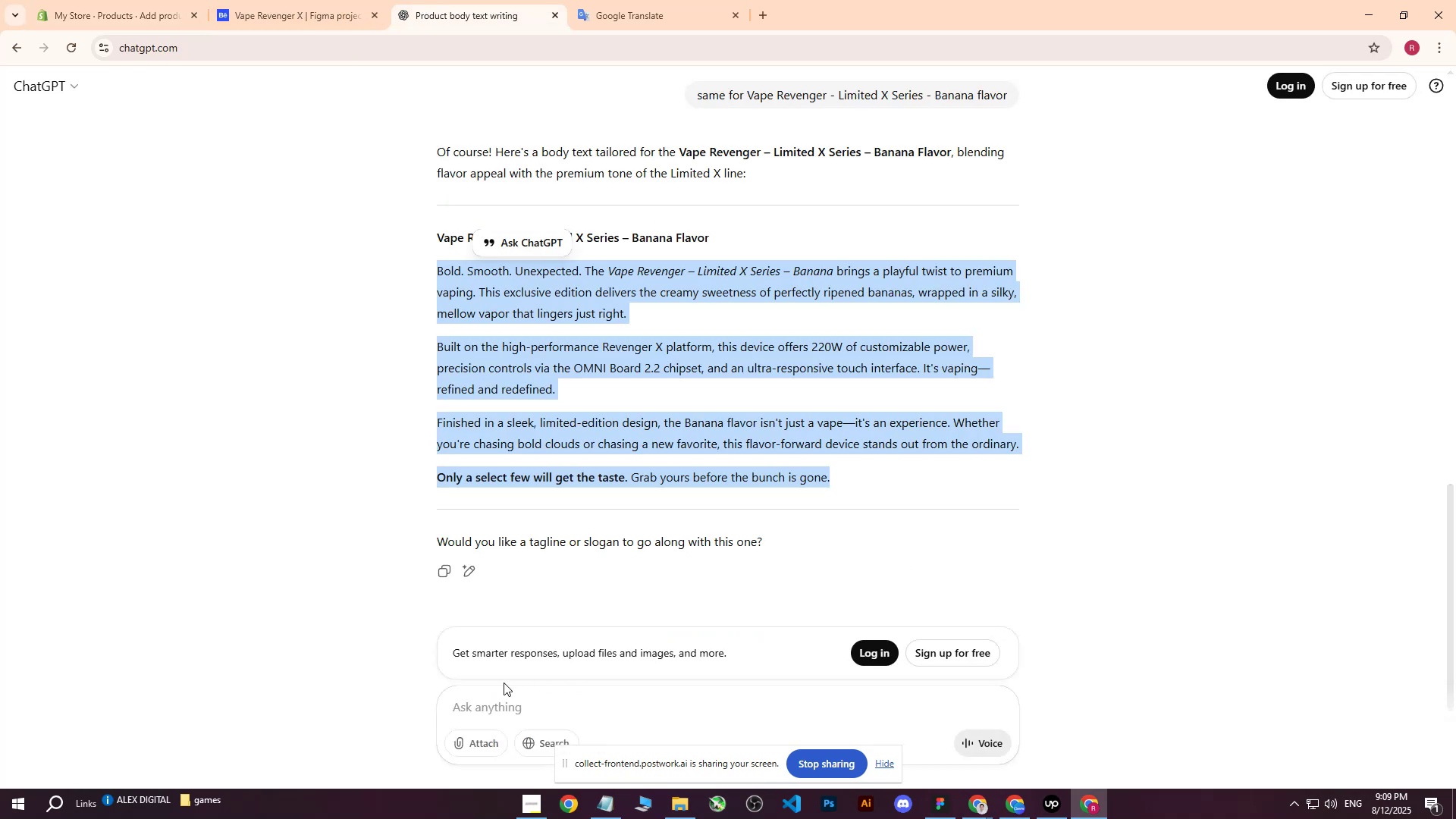 
left_click([501, 704])
 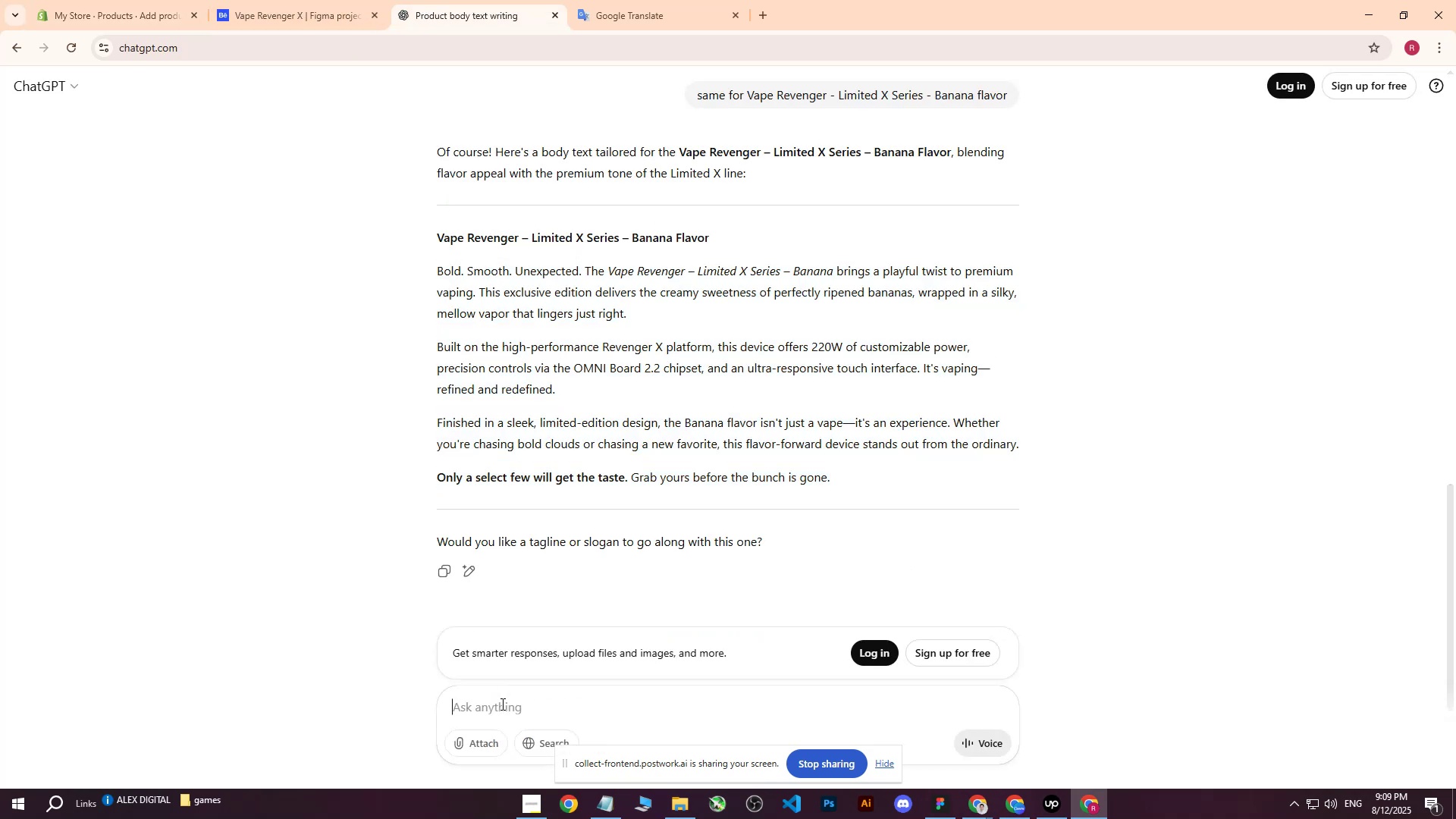 
type(same for )
 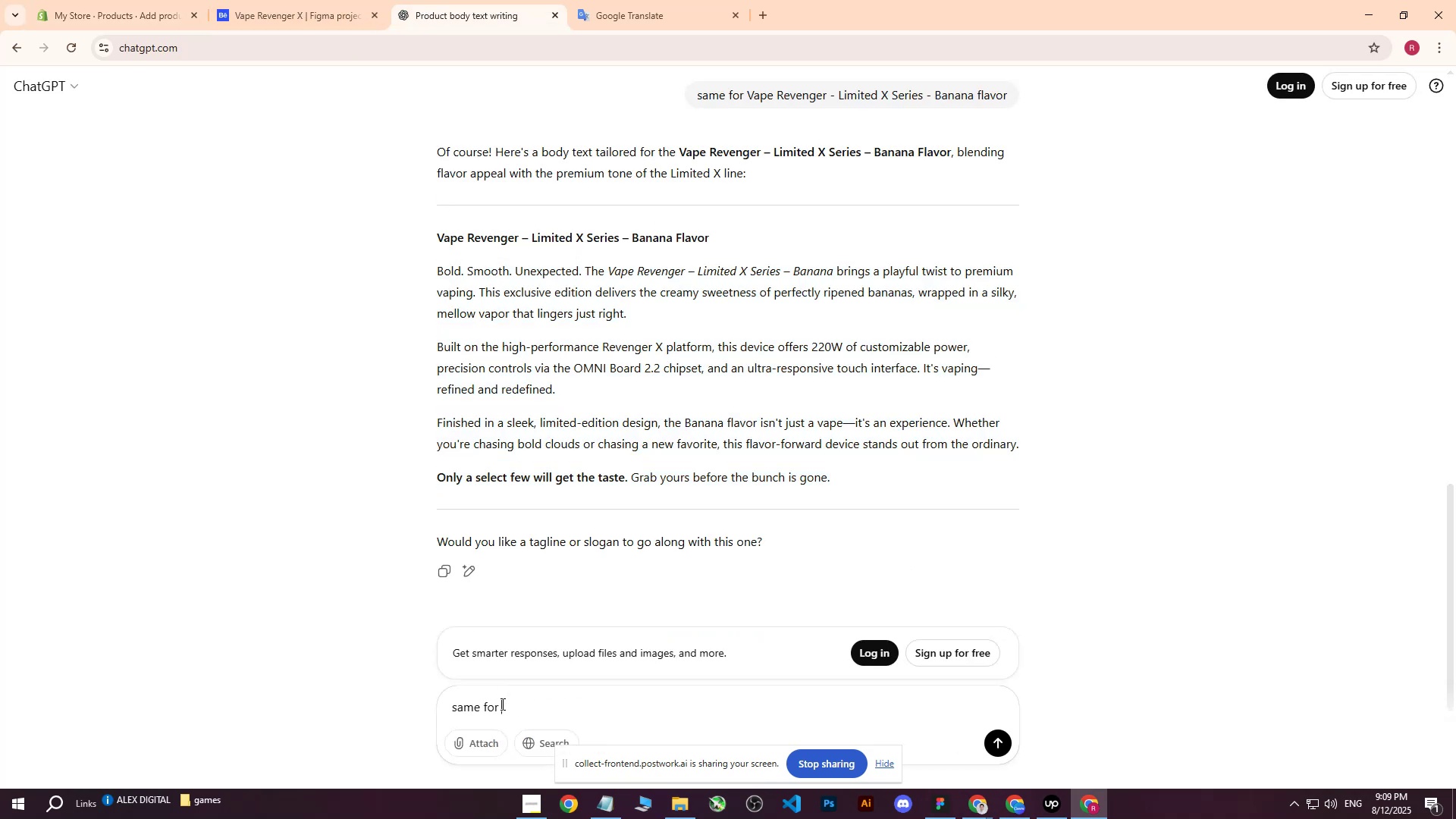 
key(Control+ControlLeft)
 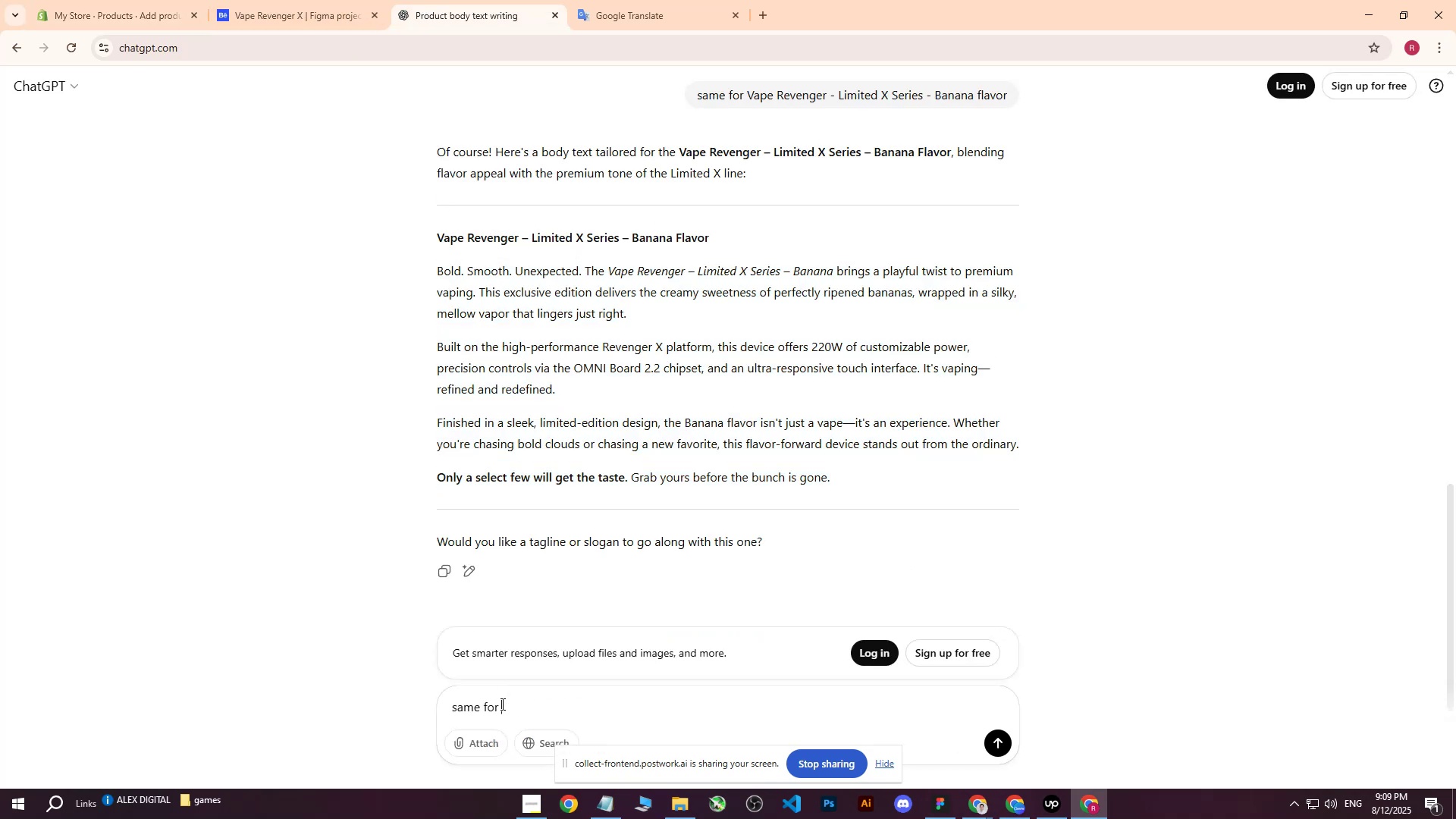 
key(Control+V)
 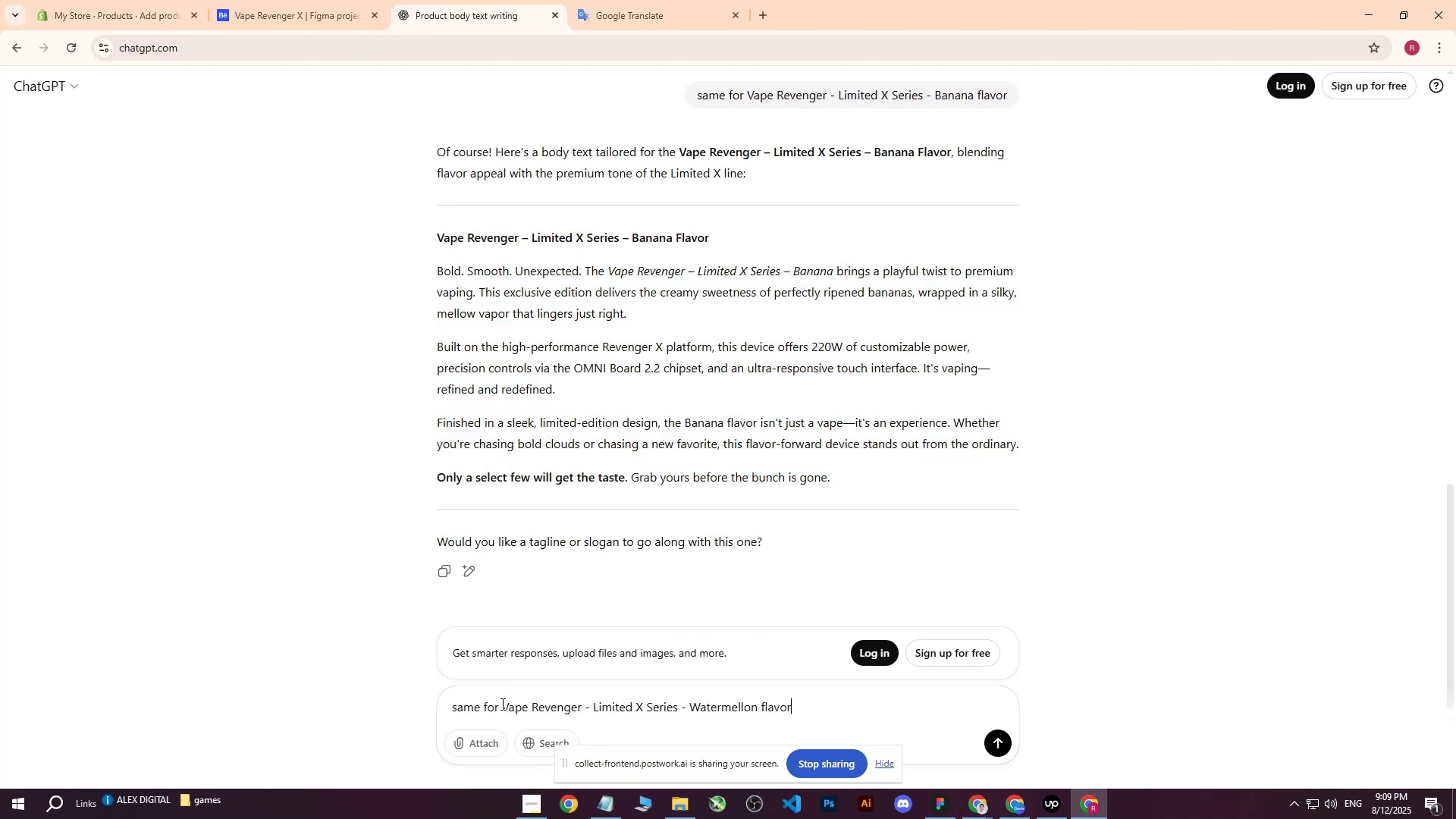 
key(Enter)
 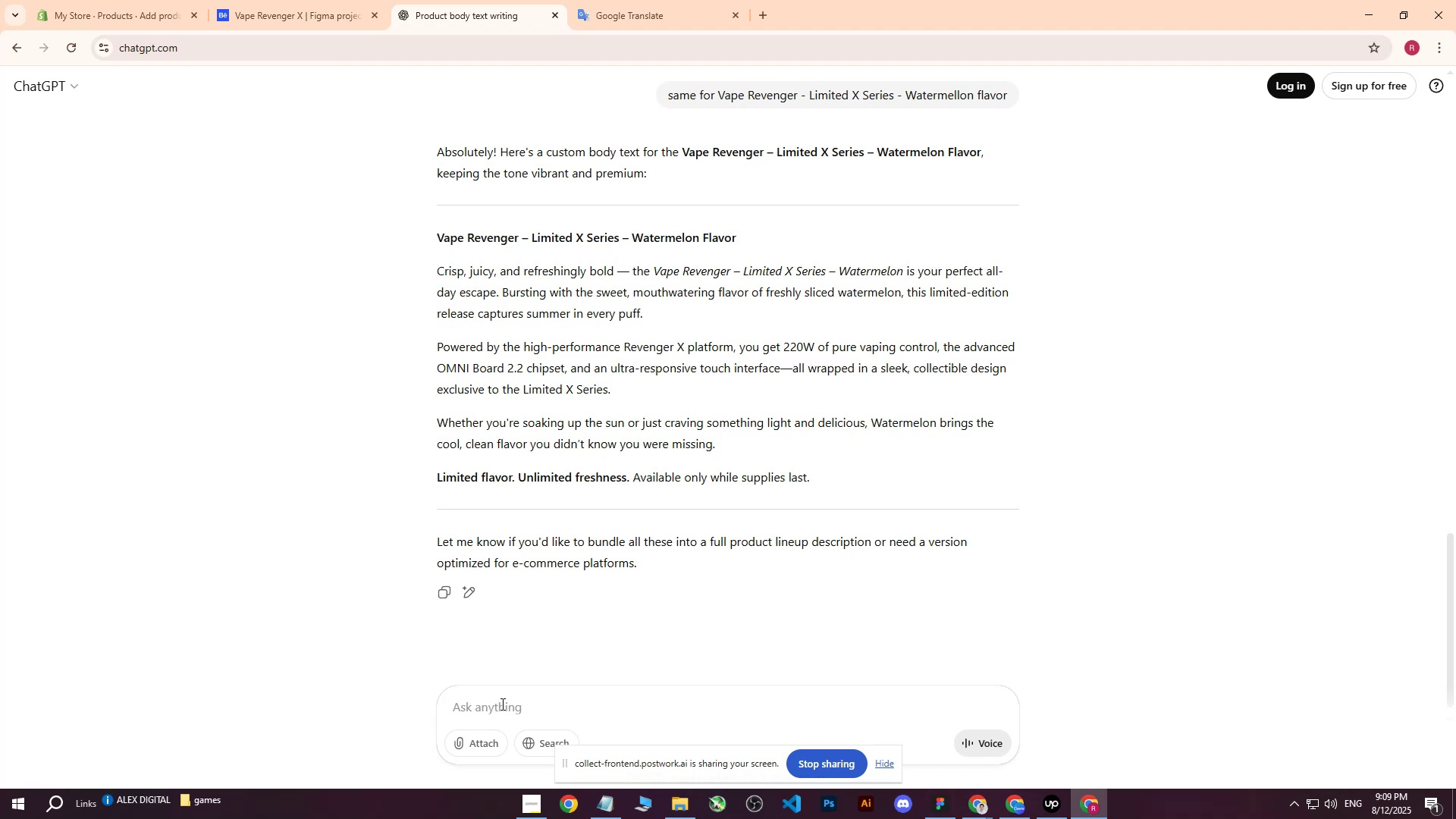 
wait(16.4)
 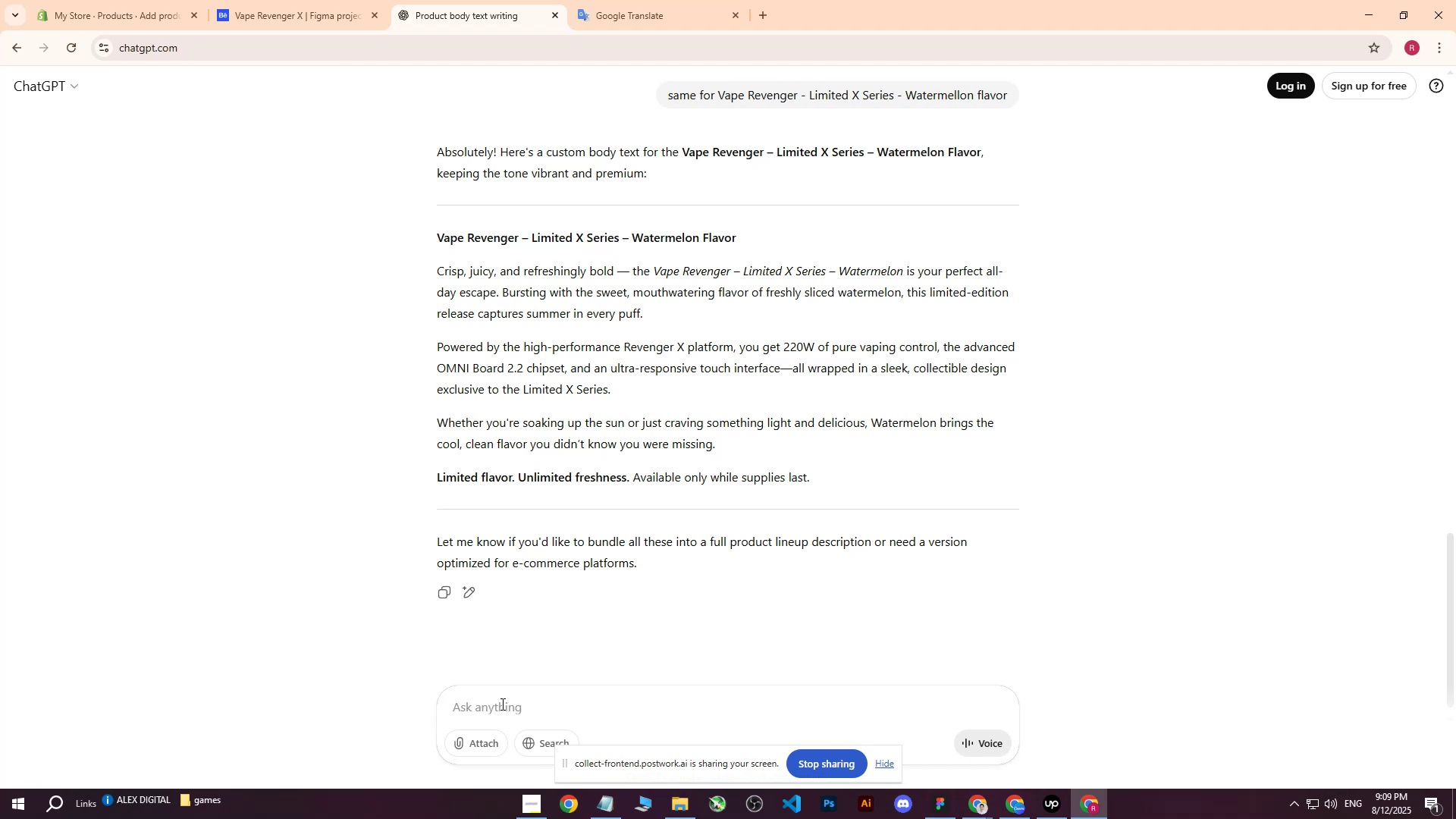 
left_click_drag(start_coordinate=[438, 271], to_coordinate=[871, 485])
 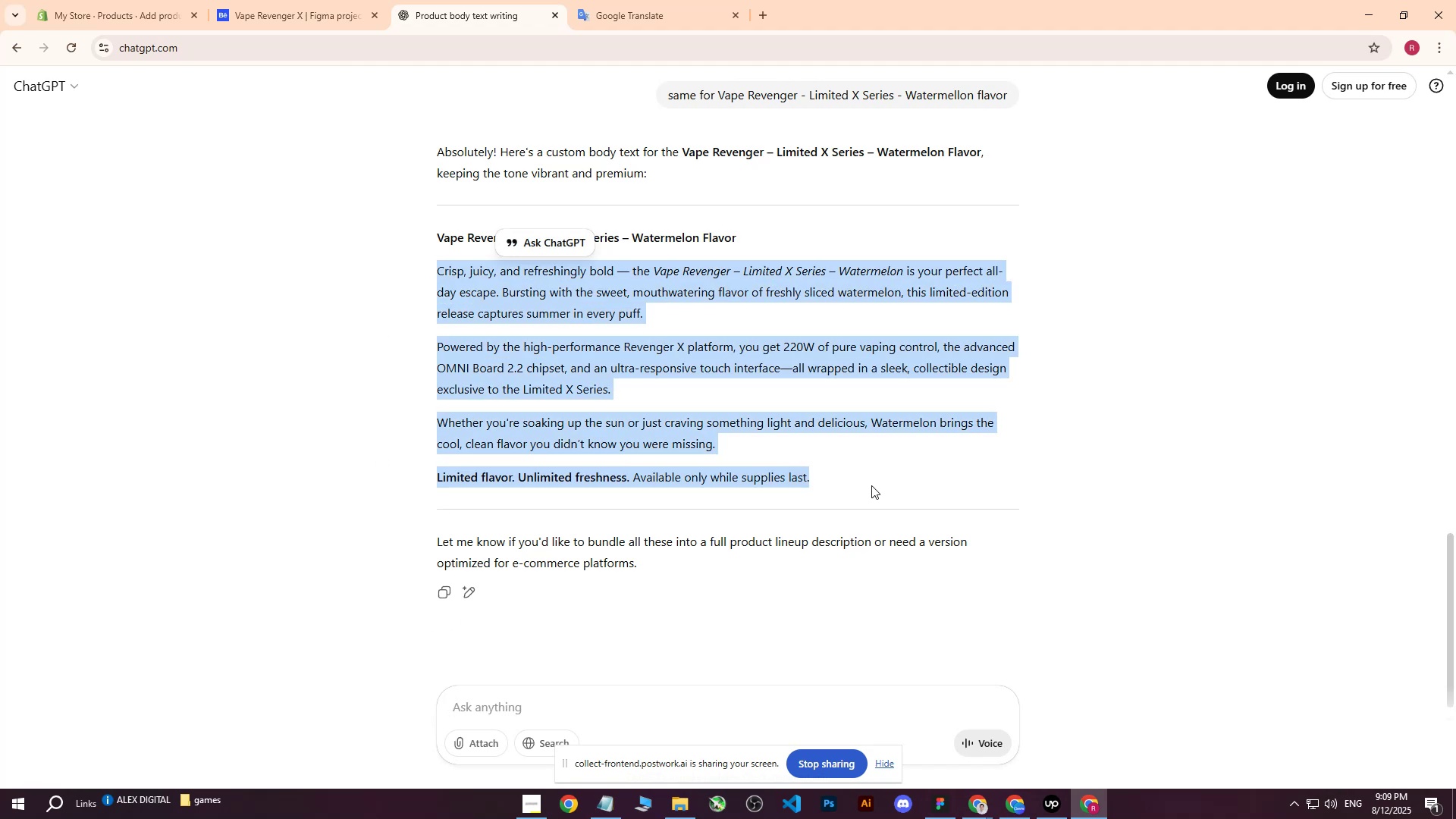 
key(Control+C)
 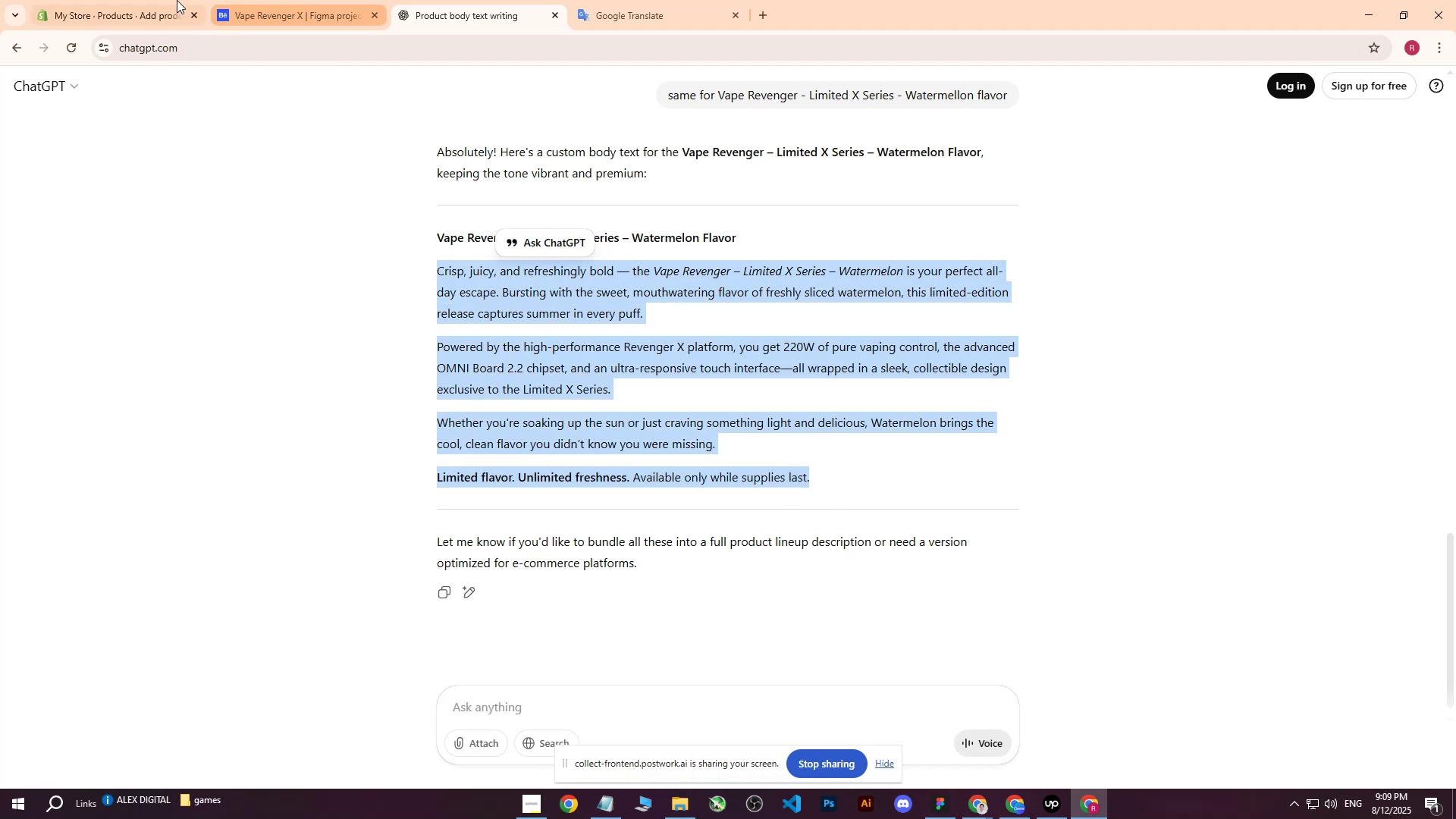 
left_click([130, 0])
 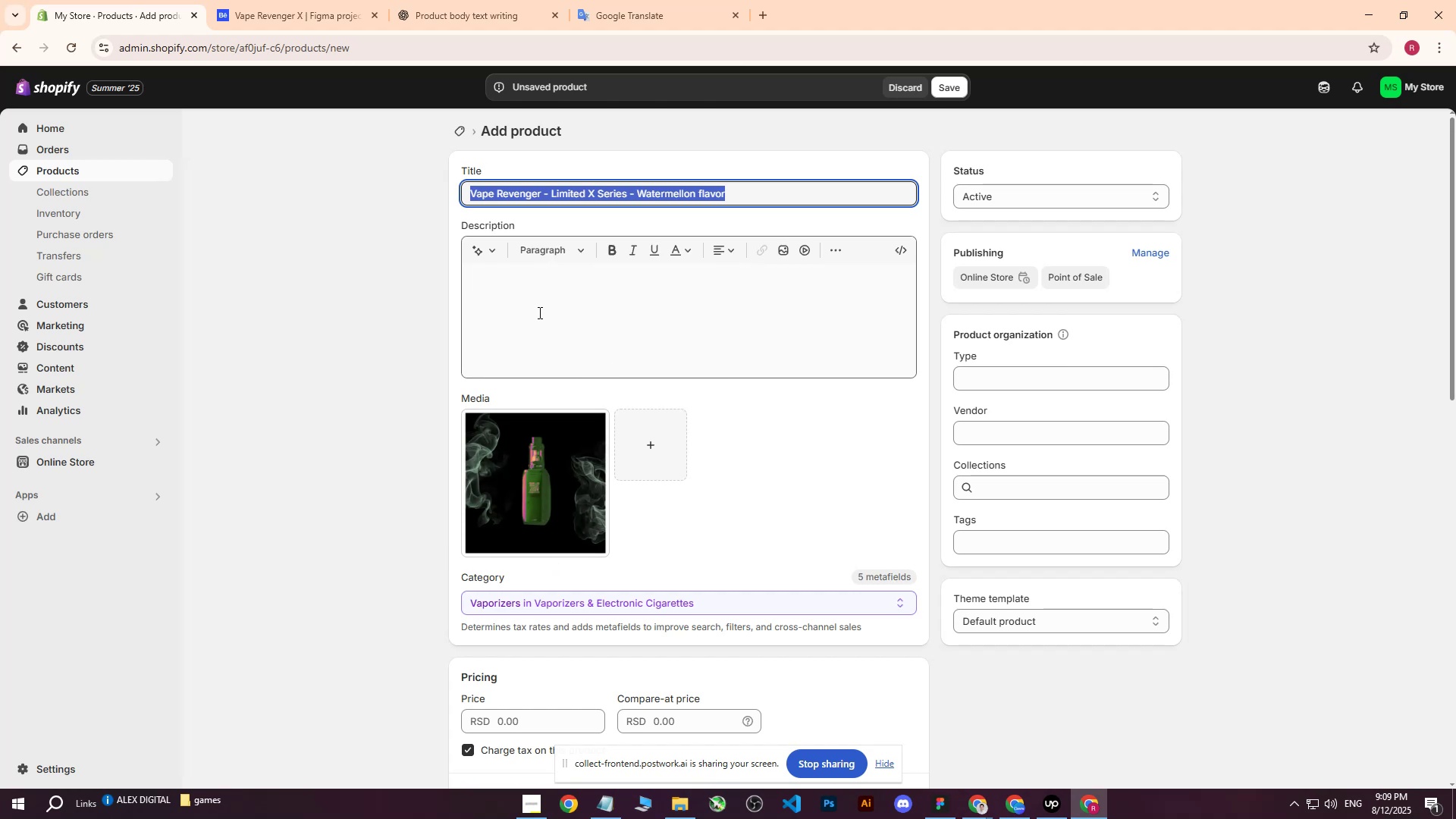 
wait(7.68)
 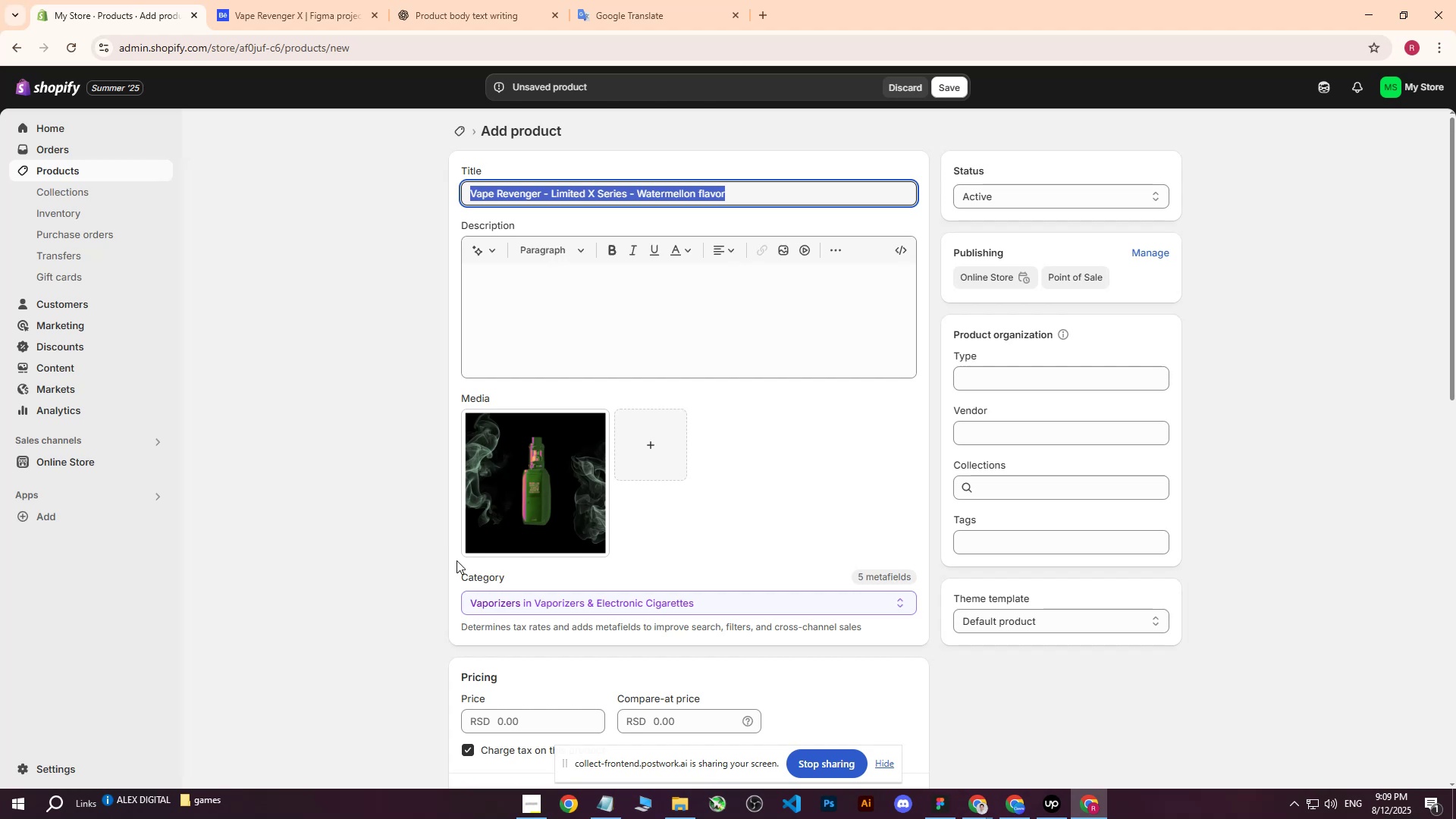 
left_click([538, 317])
 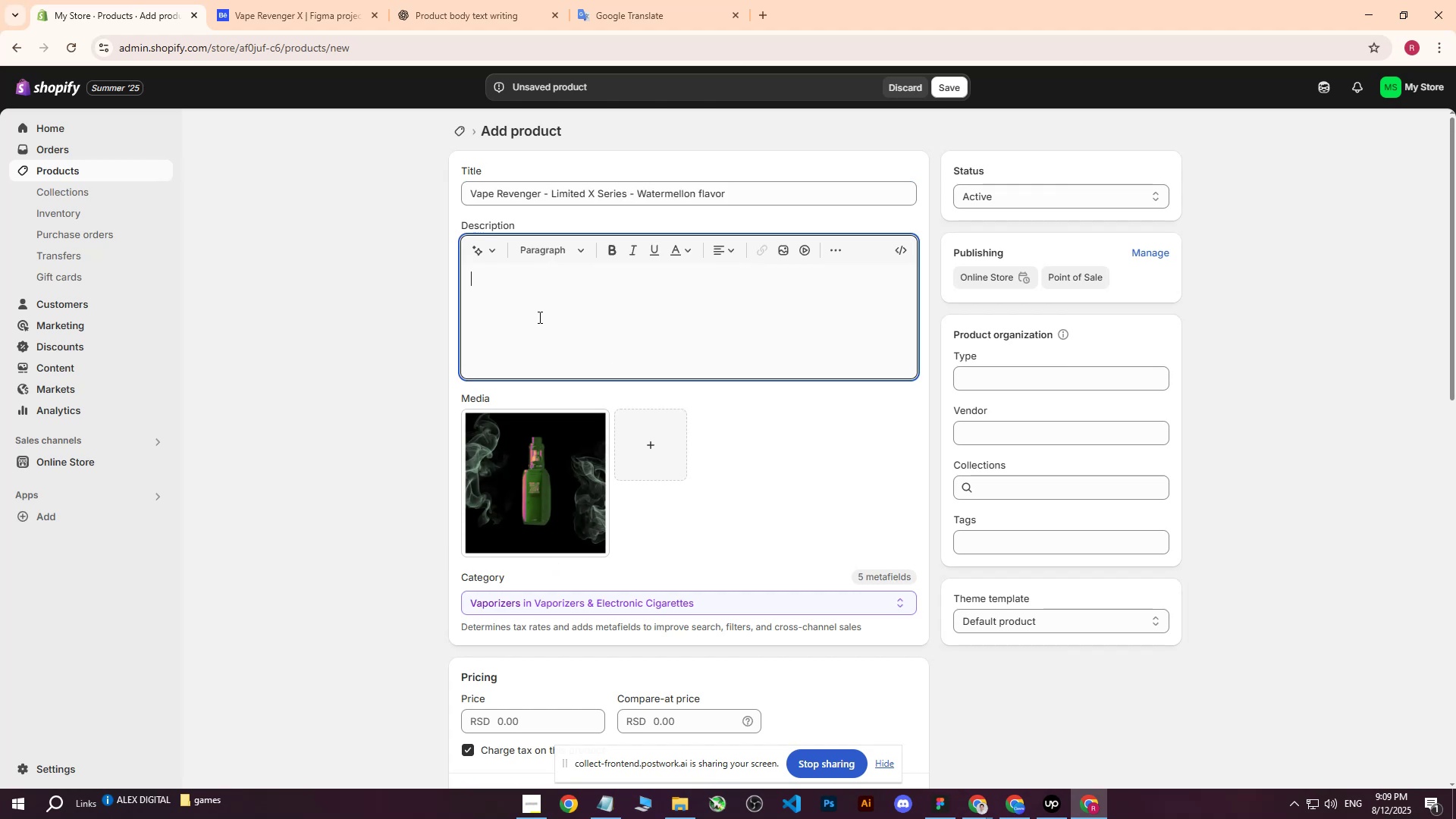 
key(Control+V)
 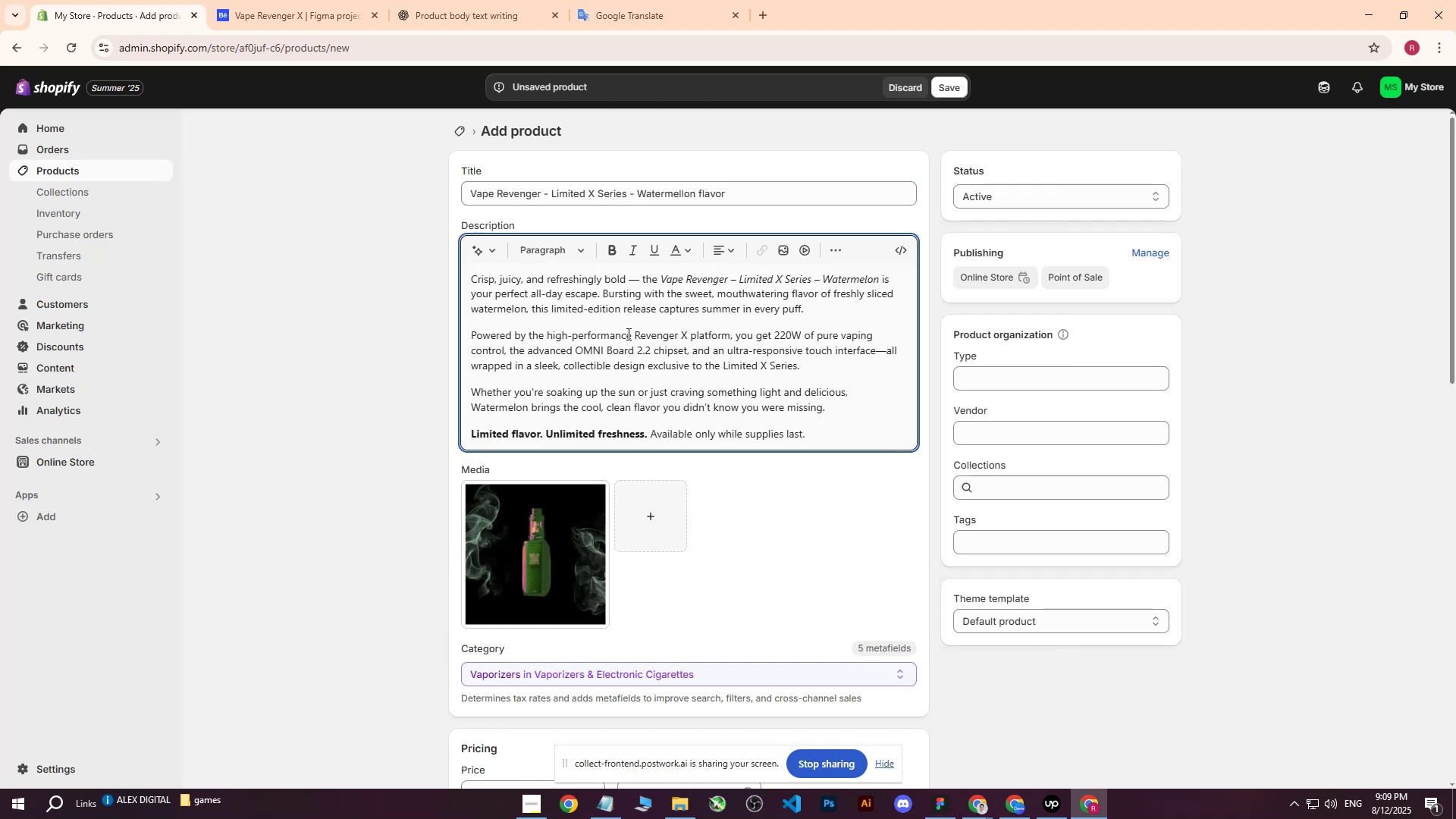 
scroll: coordinate [629, 349], scroll_direction: down, amount: 3.0
 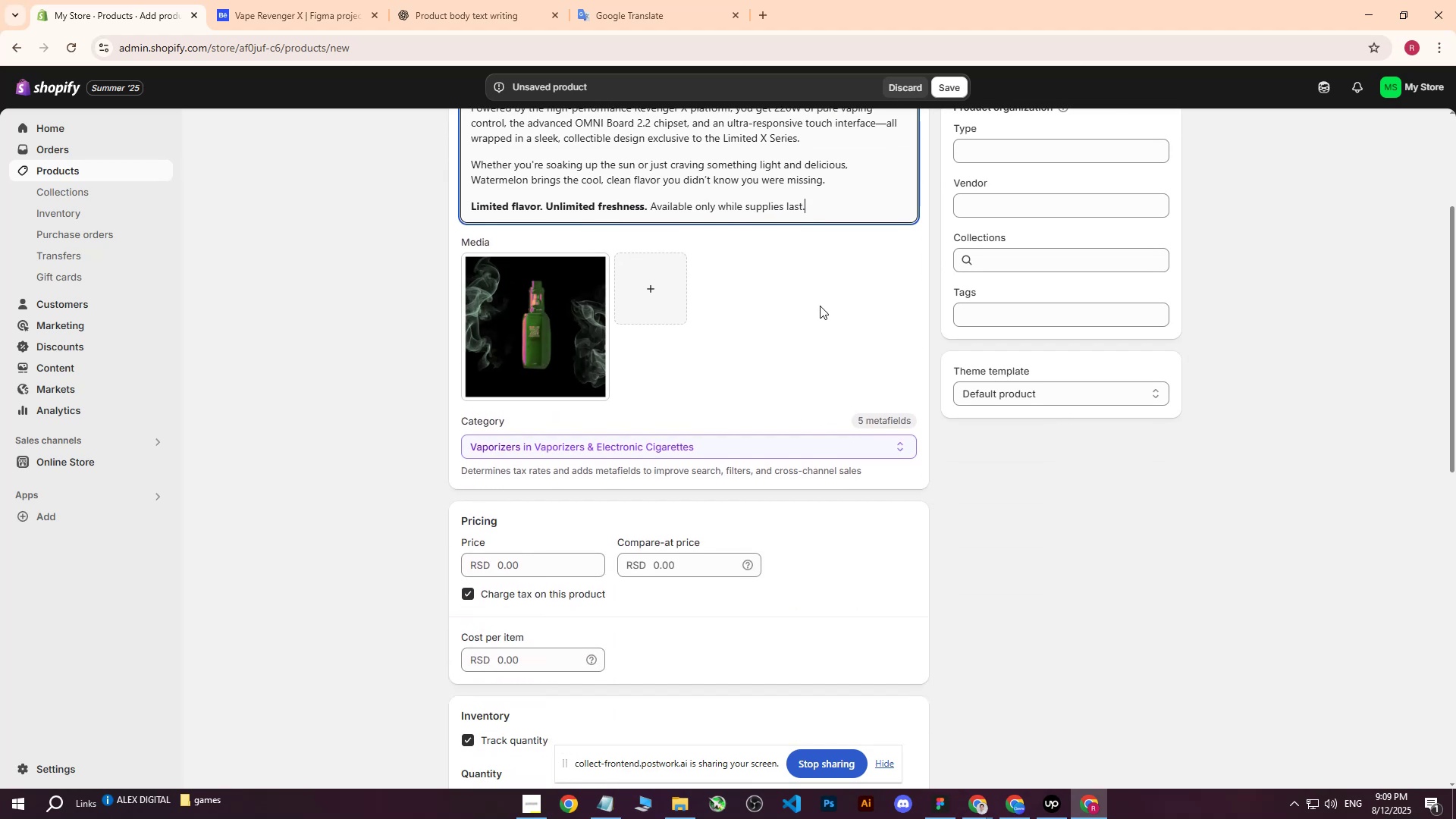 
left_click([819, 305])
 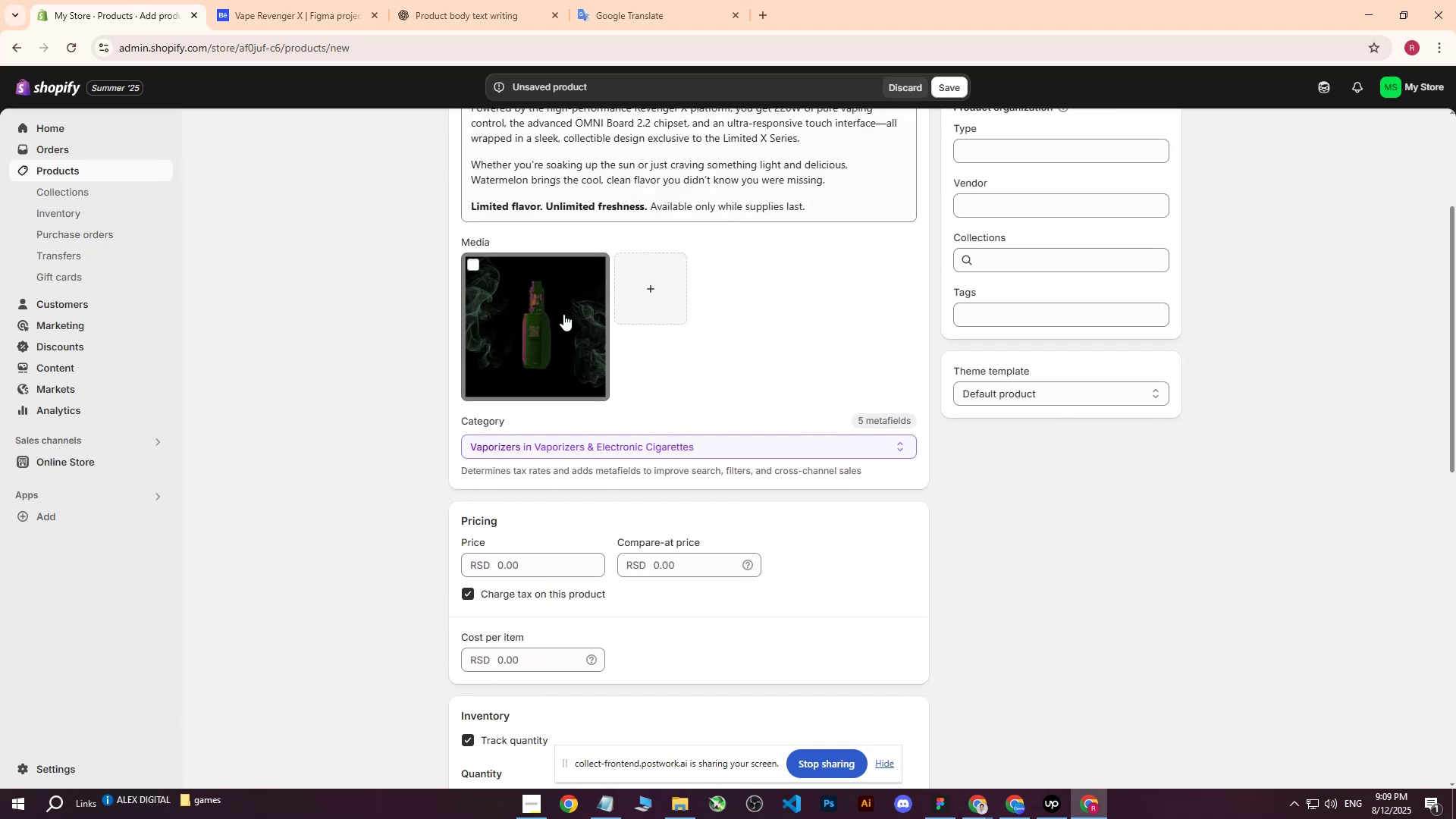 
left_click([560, 315])
 